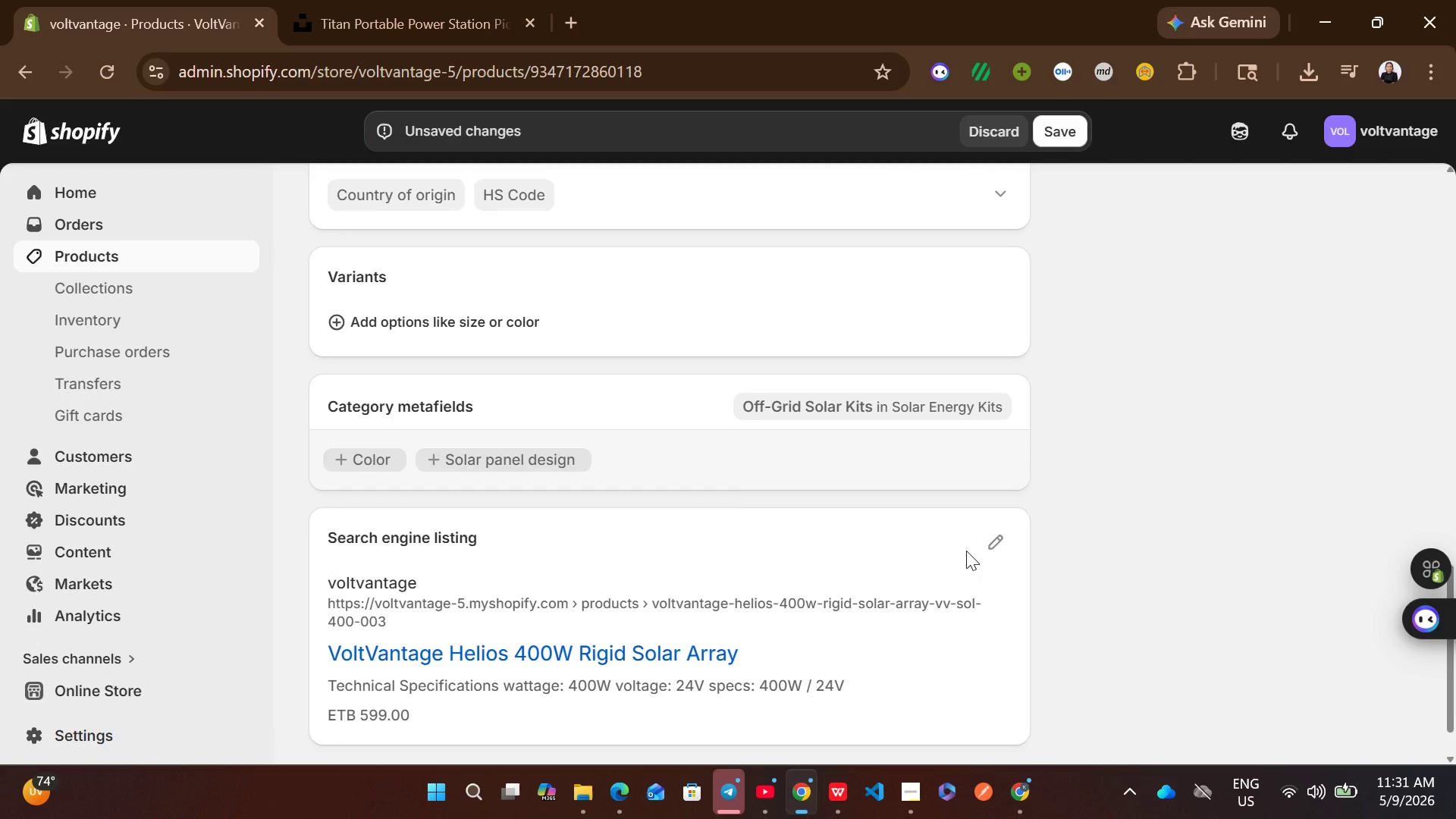 
left_click([985, 523])
 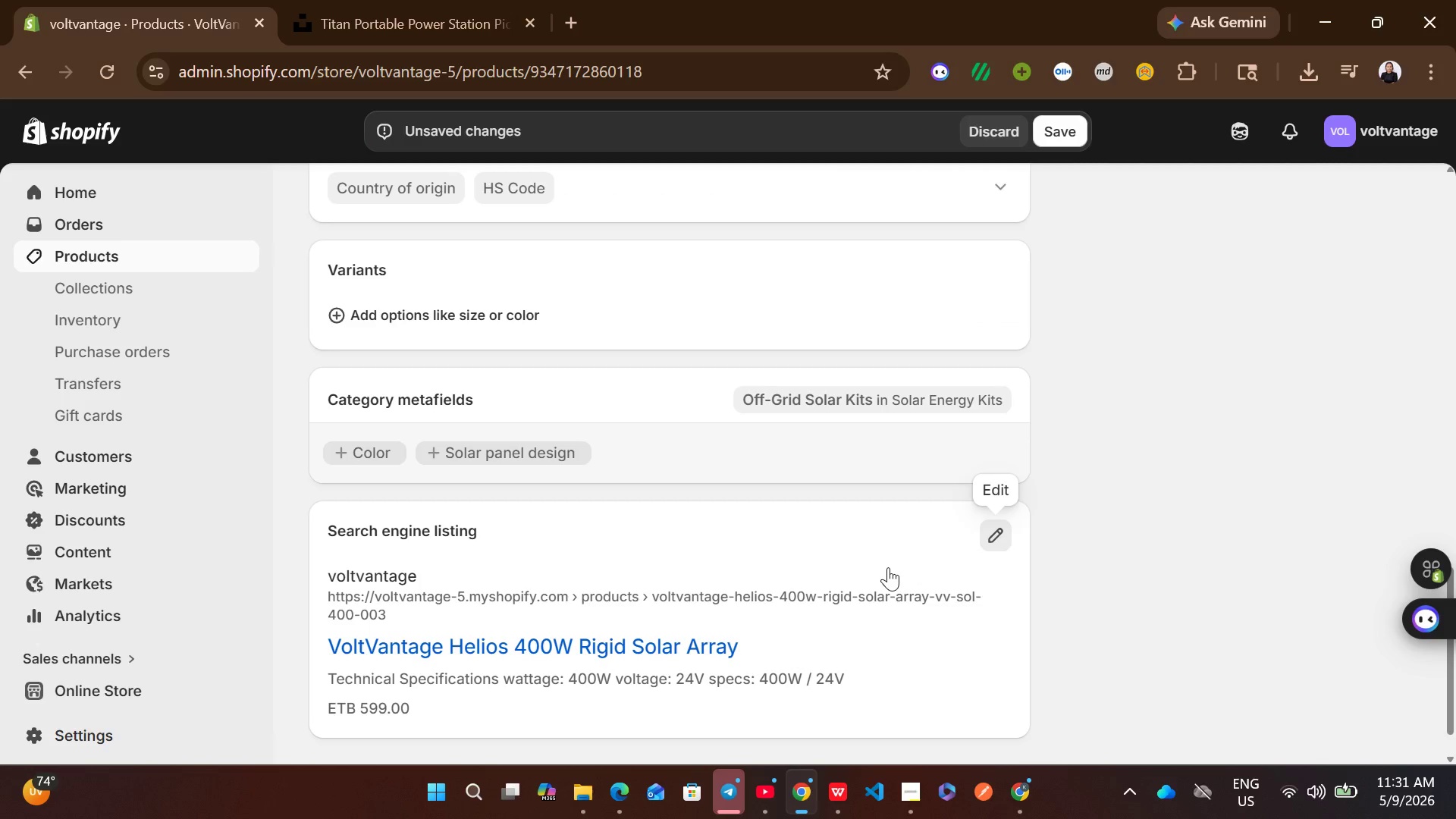 
left_click_drag(start_coordinate=[992, 535], to_coordinate=[976, 610])
 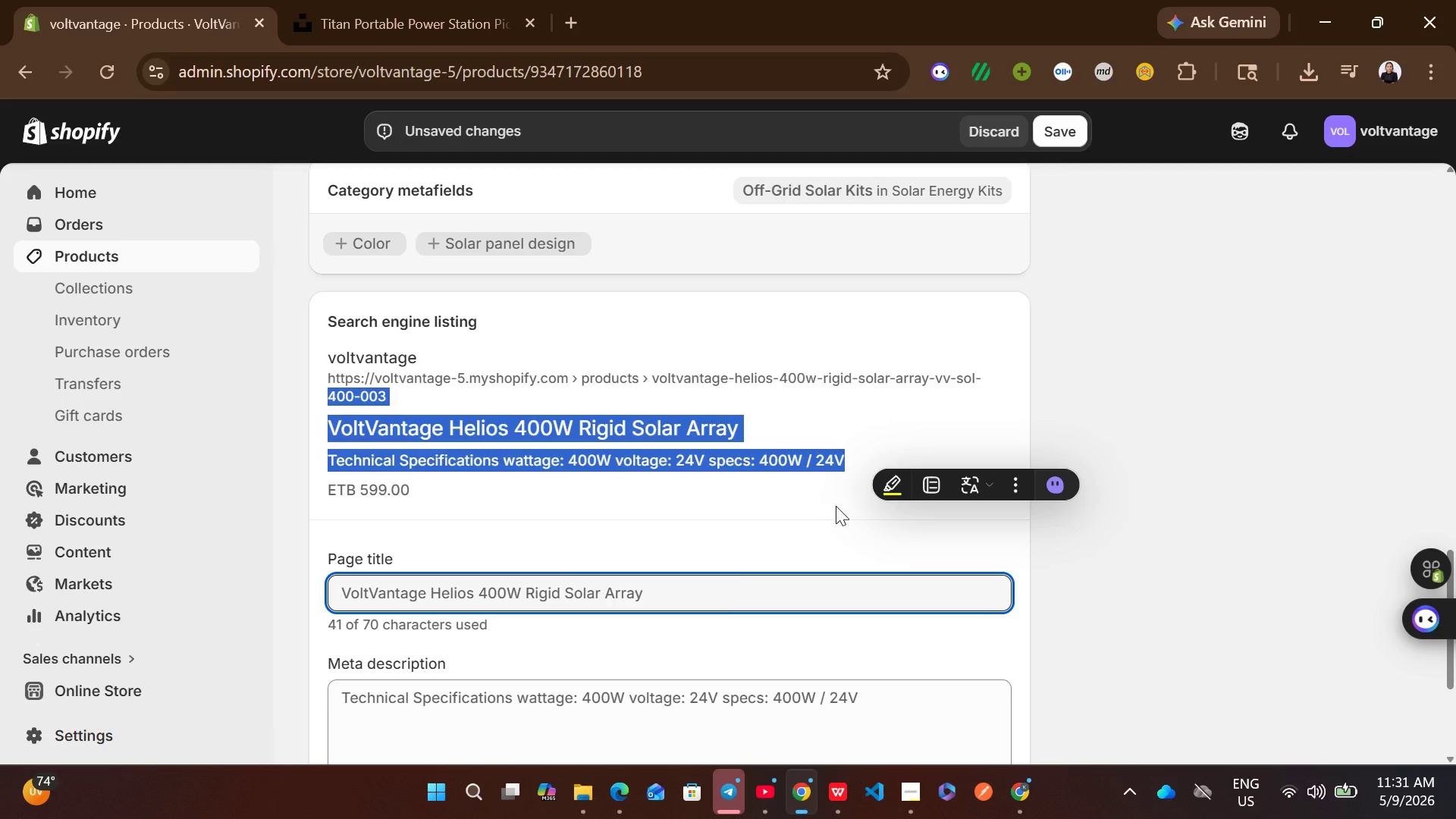 
left_click([836, 506])
 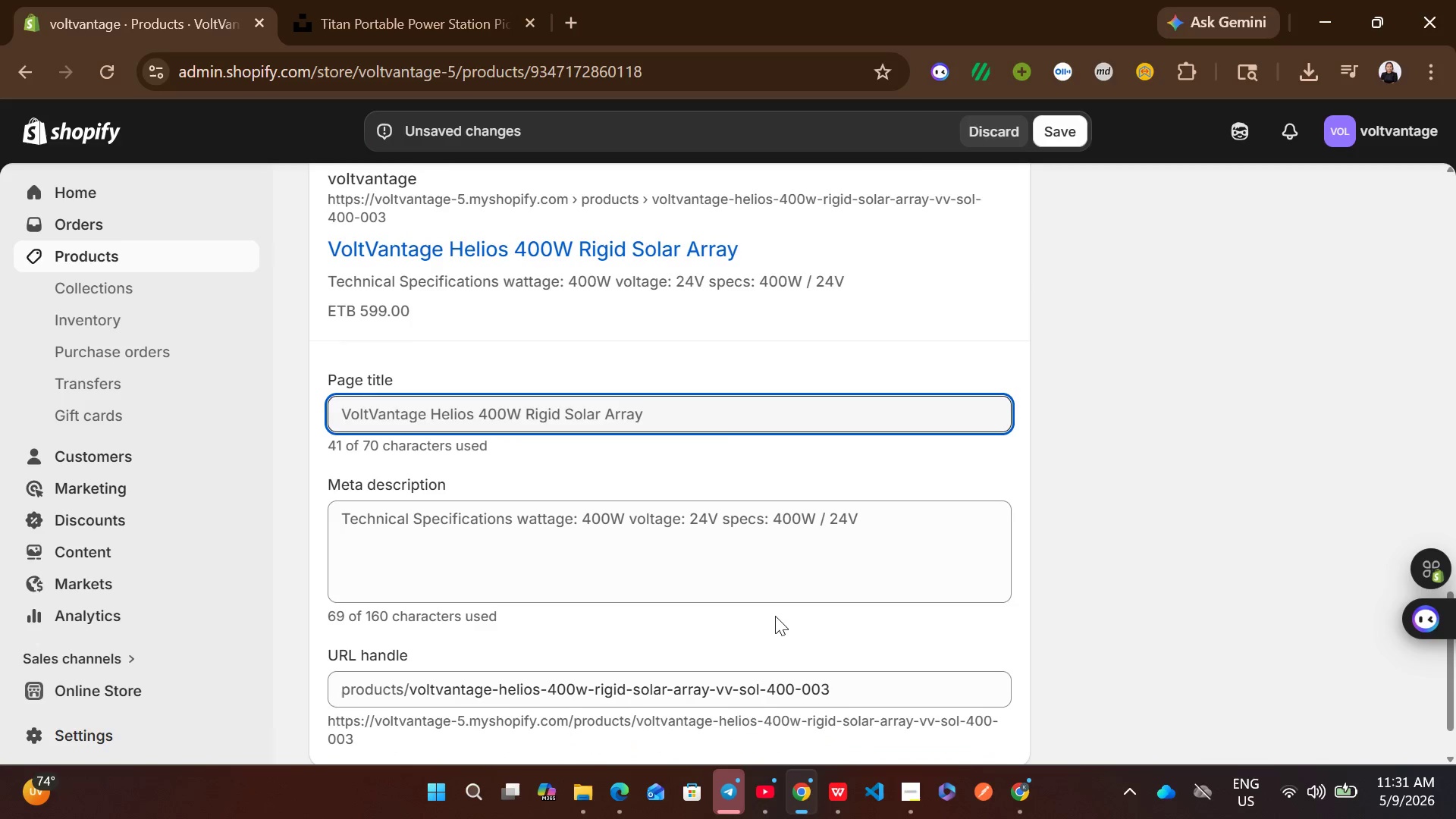 
left_click([690, 536])
 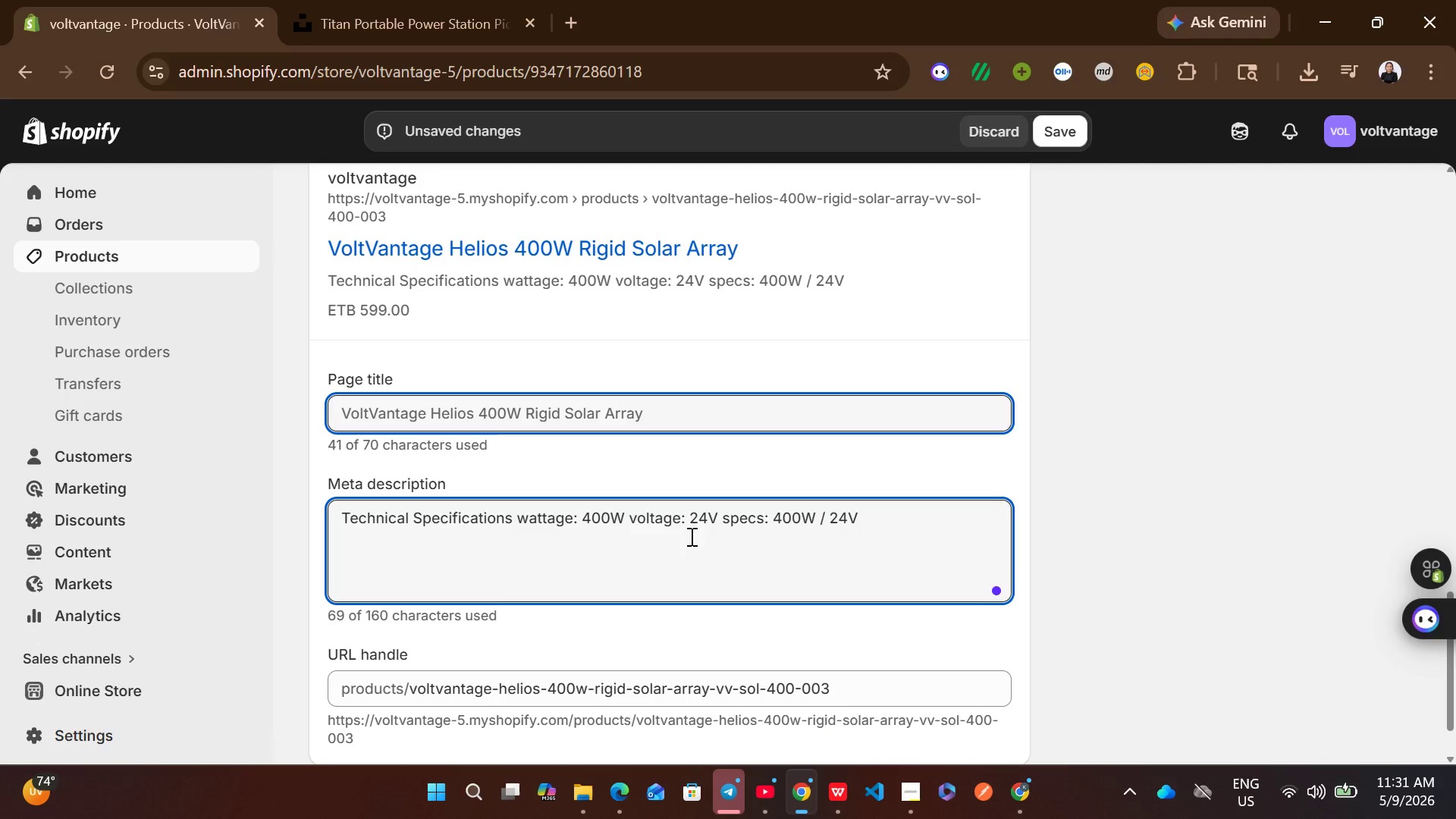 
key(Control+A)
 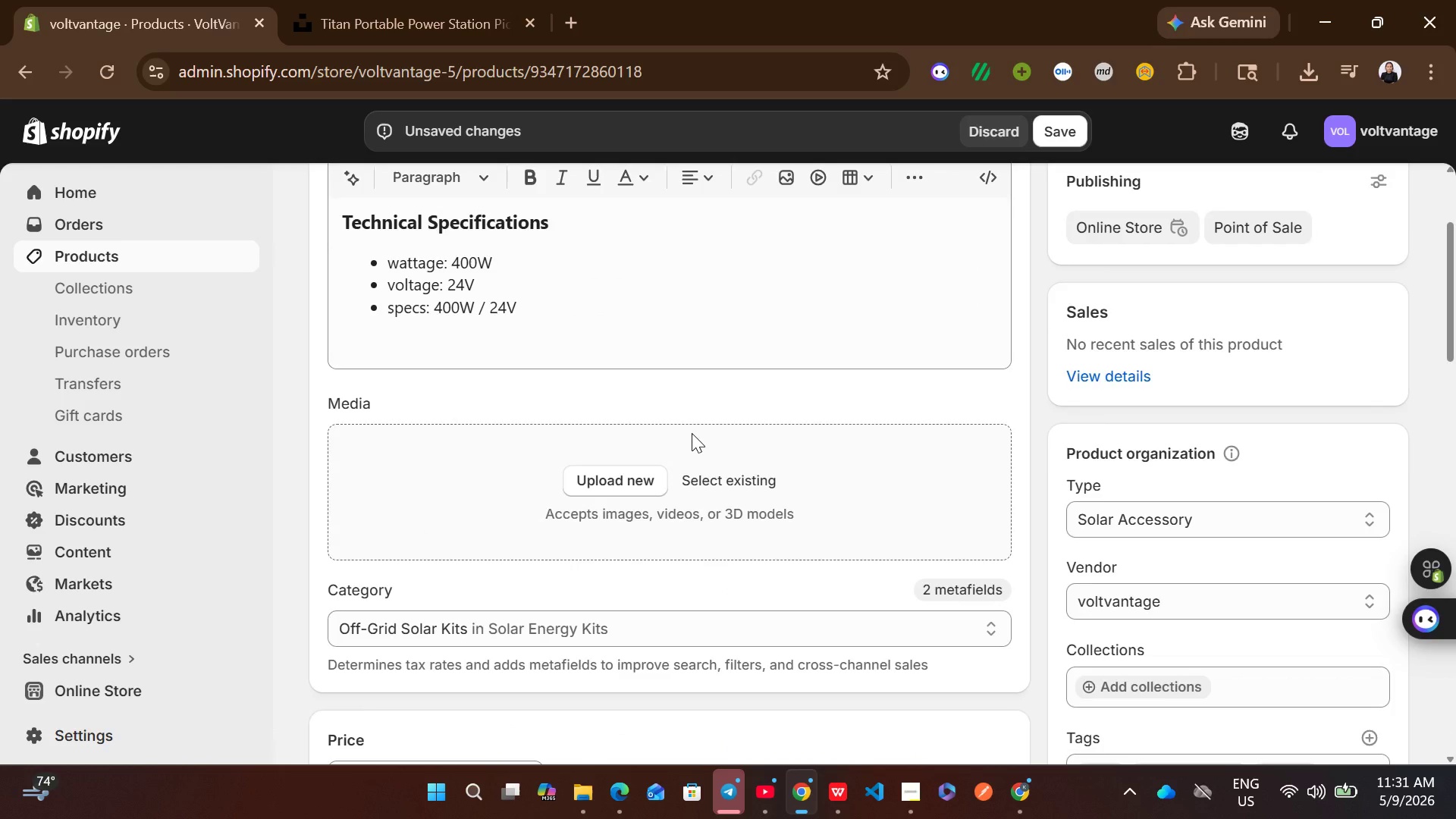 
left_click([556, 528])
 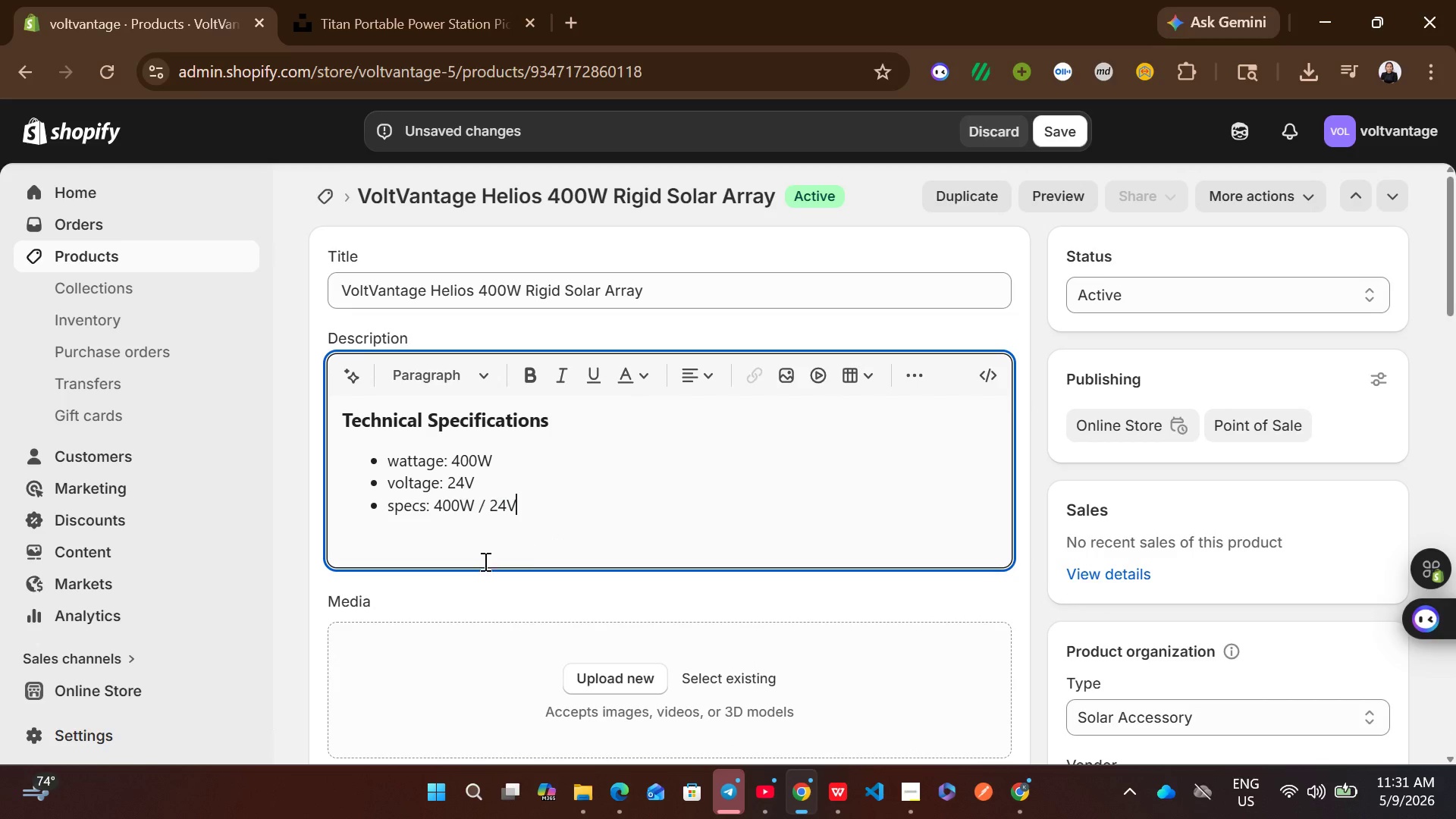 
left_click([482, 562])
 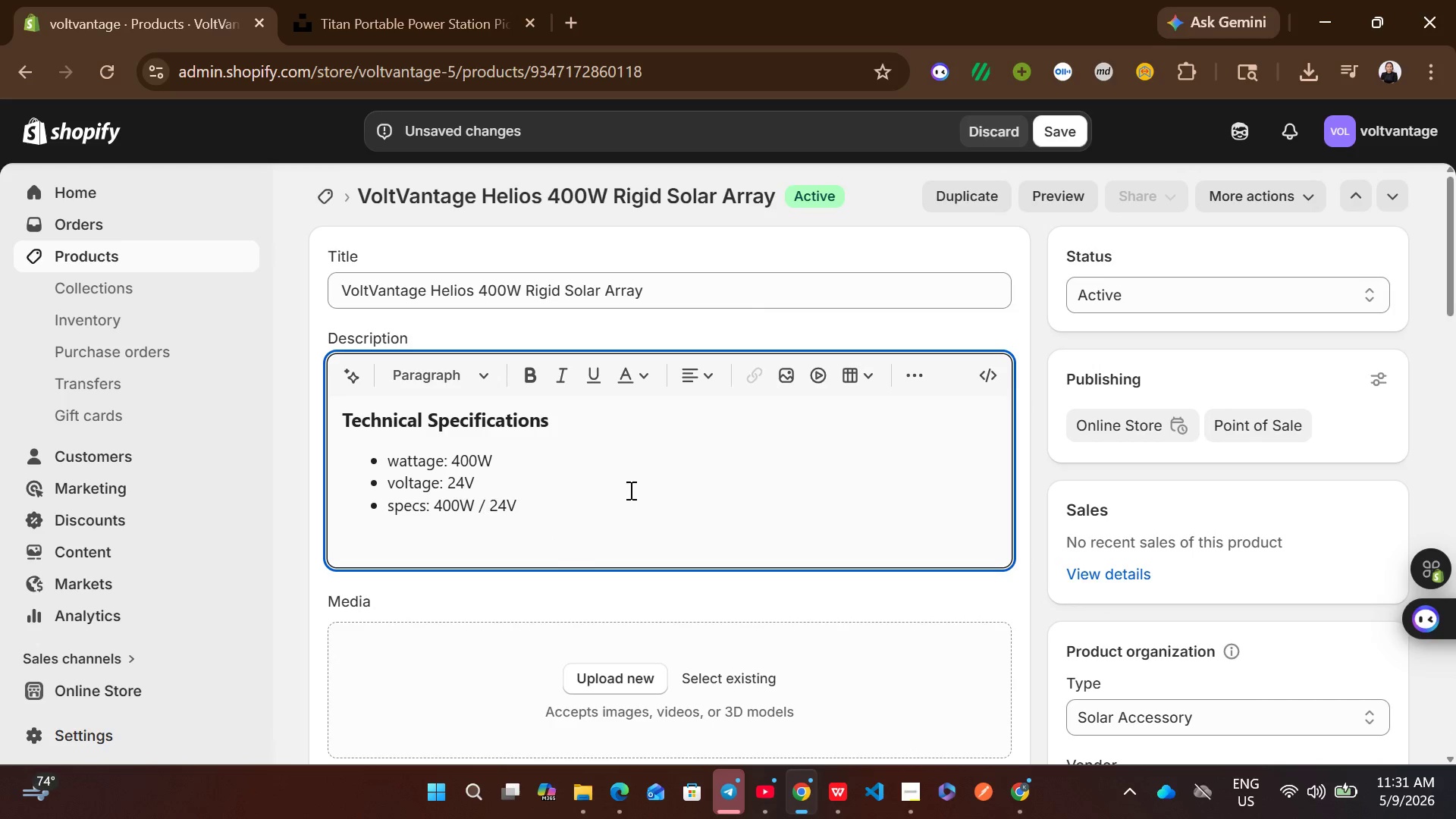 
left_click([629, 490])
 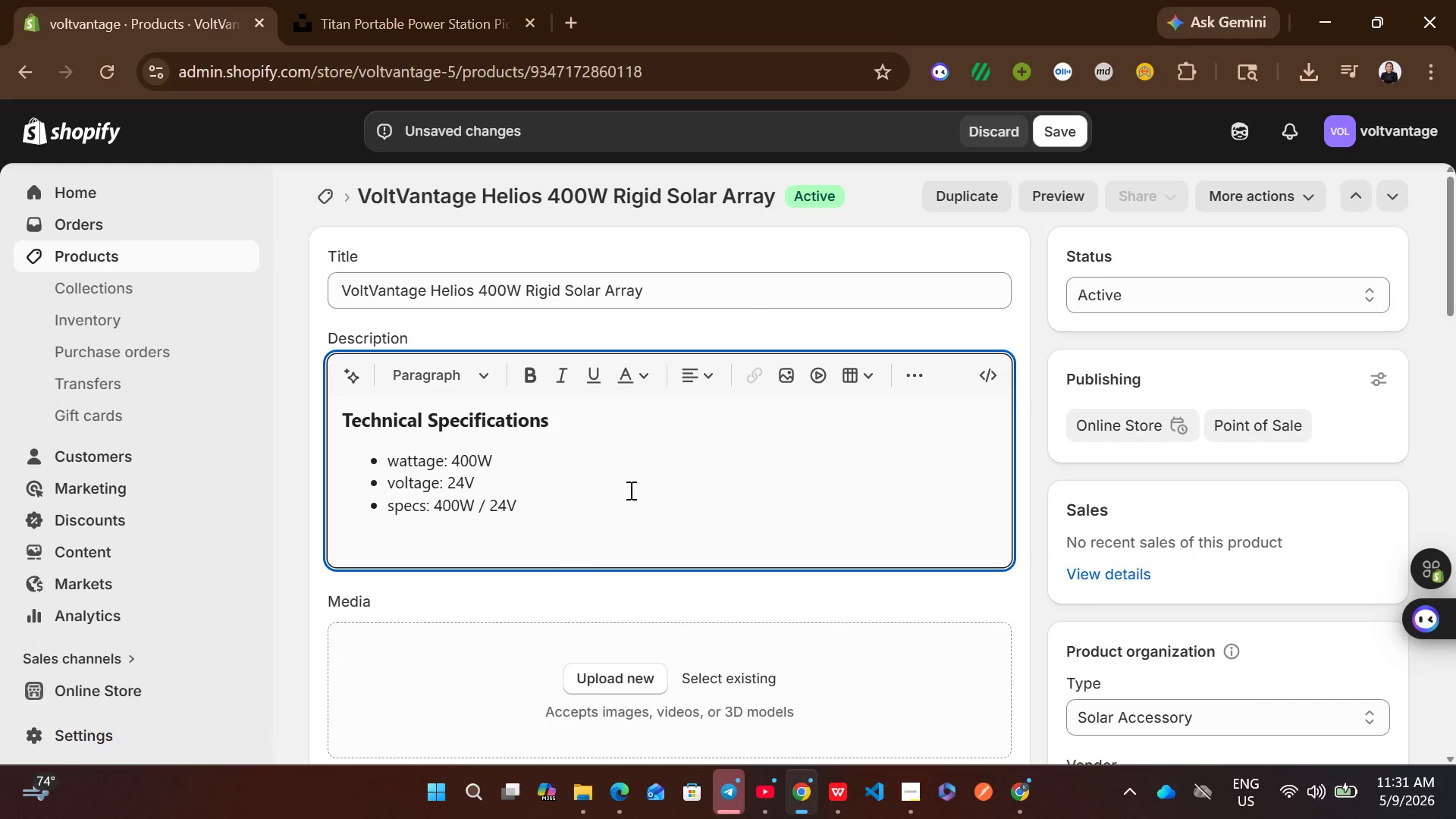 
left_click([629, 490])
 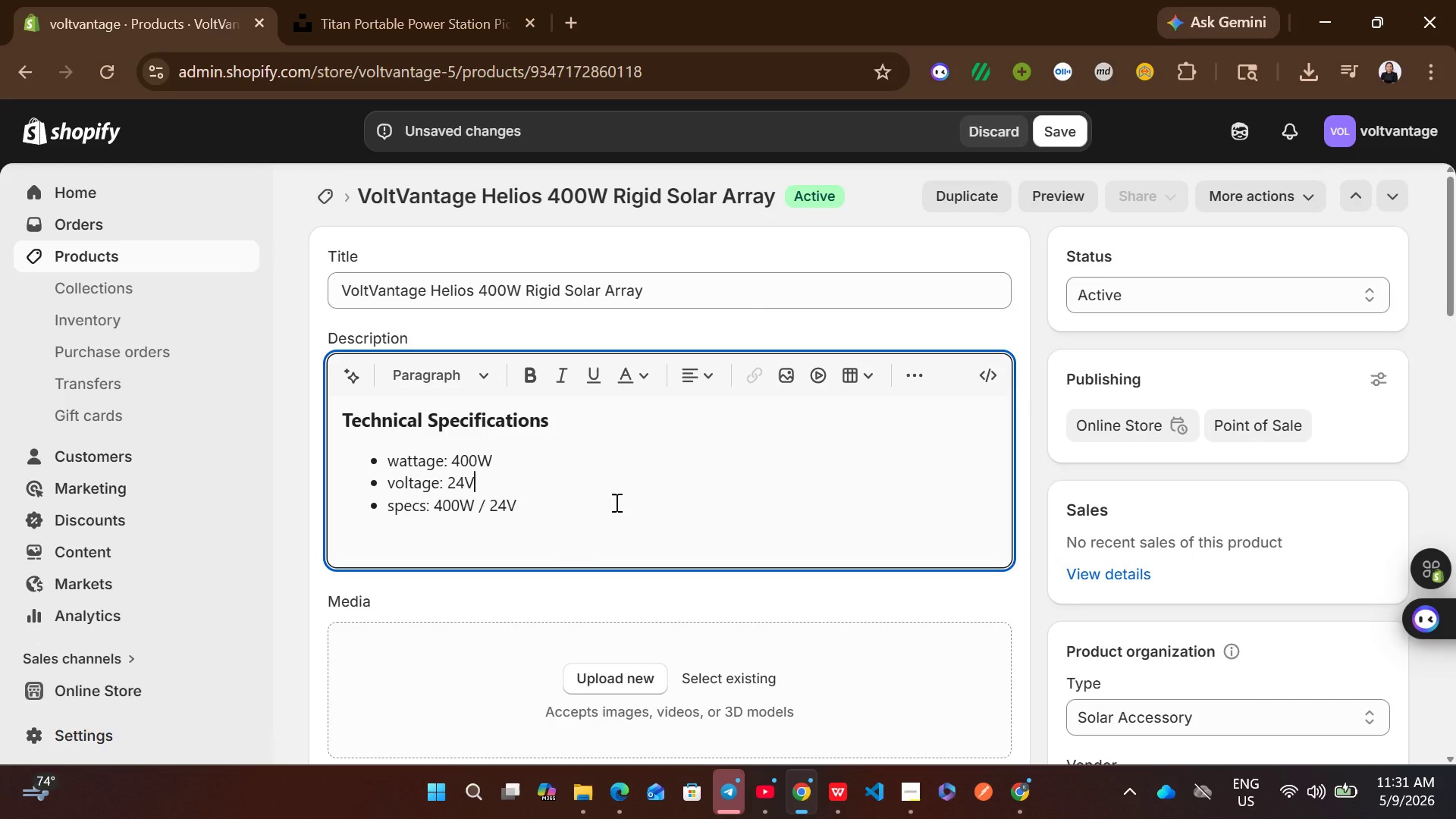 
left_click([615, 502])
 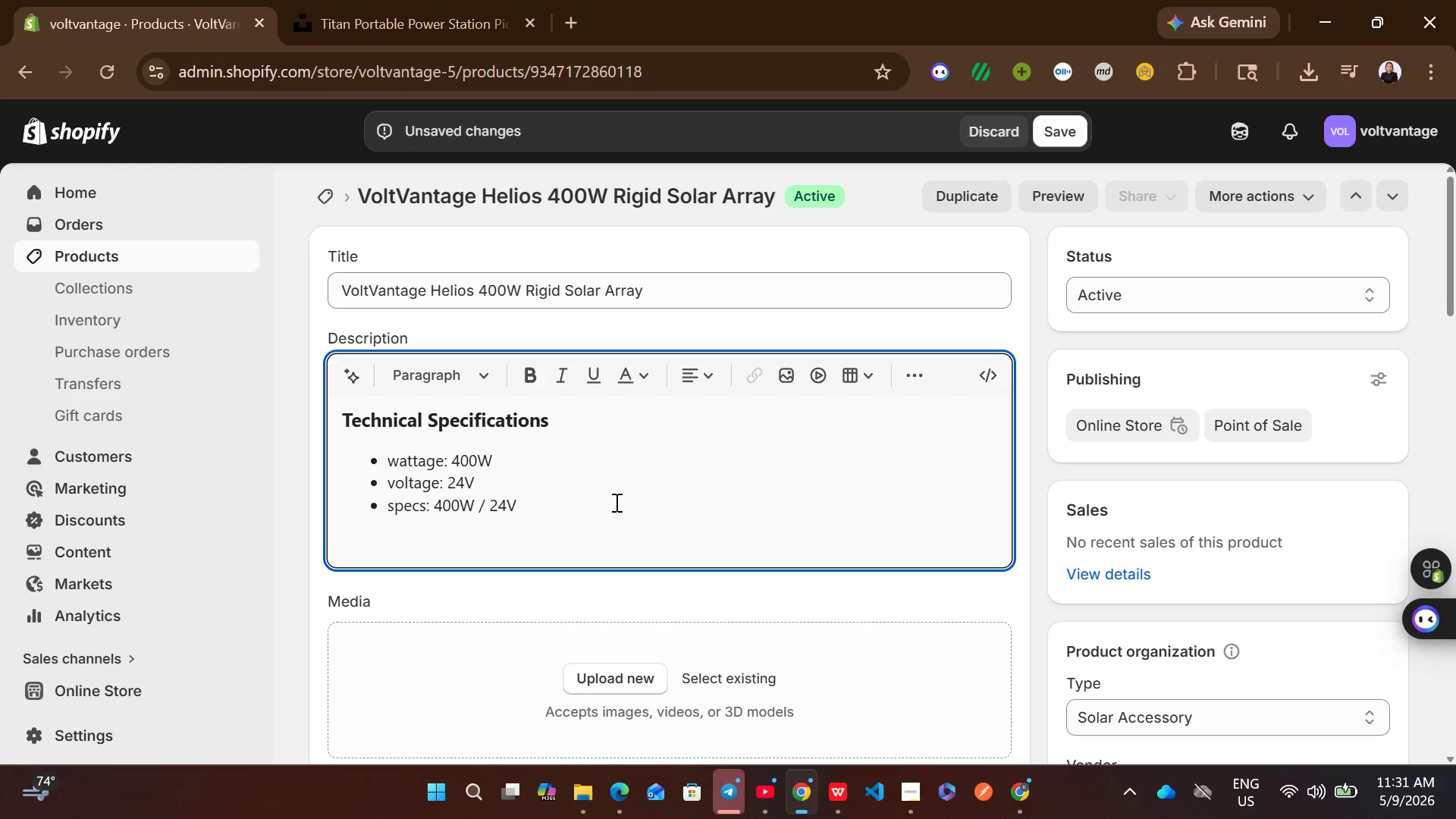 
key(Enter)
 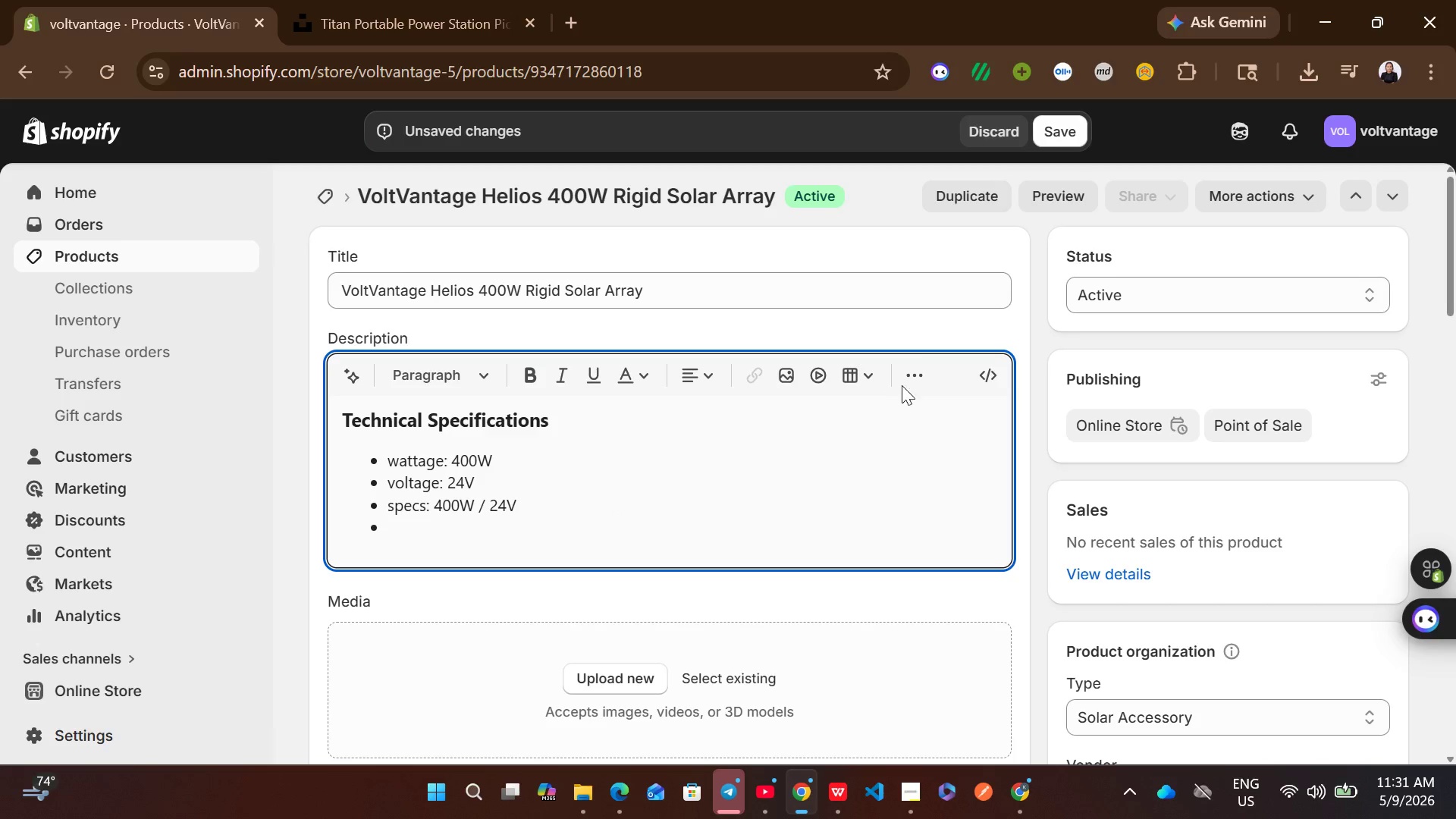 
left_click([911, 378])
 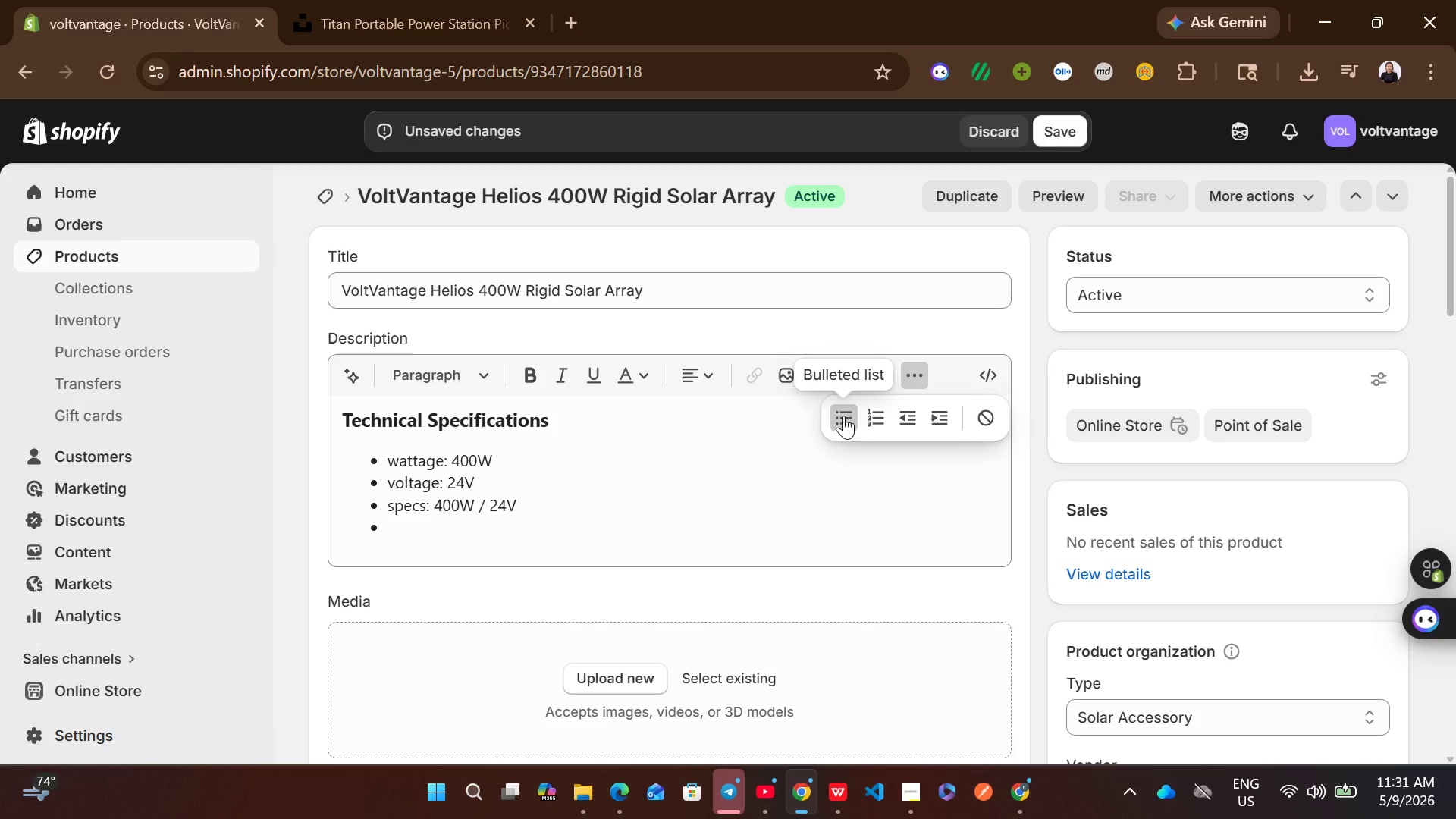 
left_click([843, 416])
 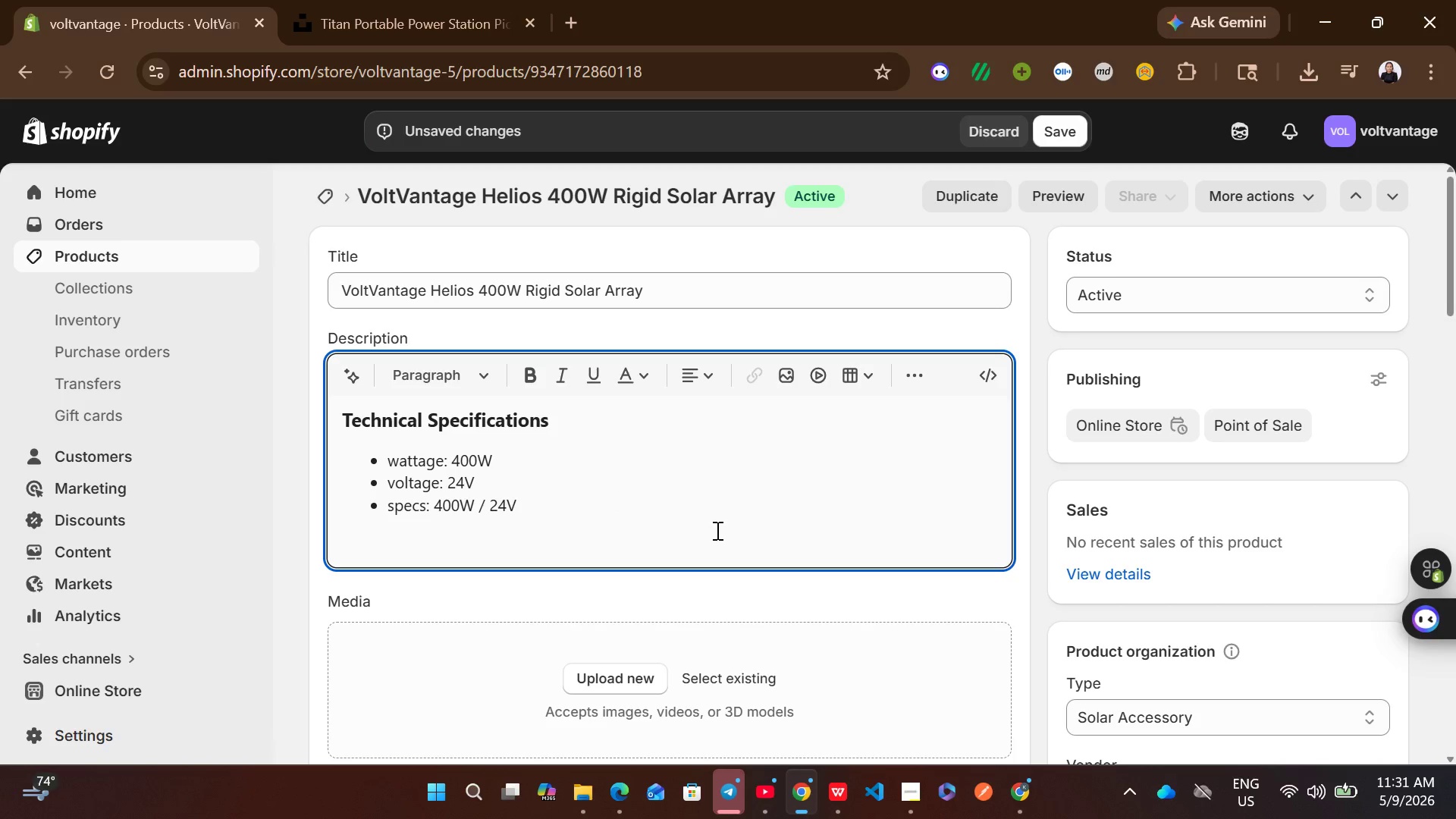 
type(Ideal for )
 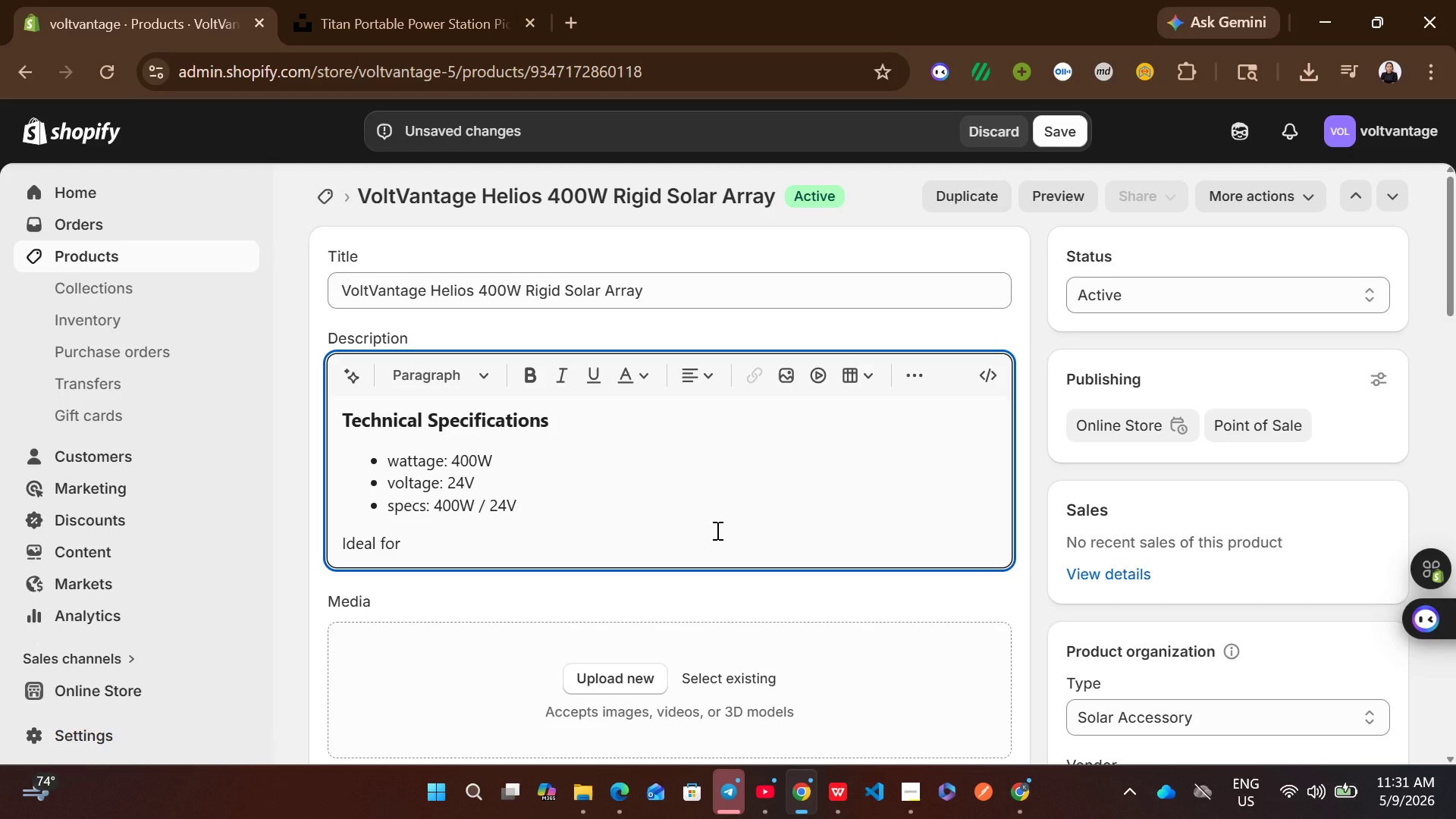 
wait(8.81)
 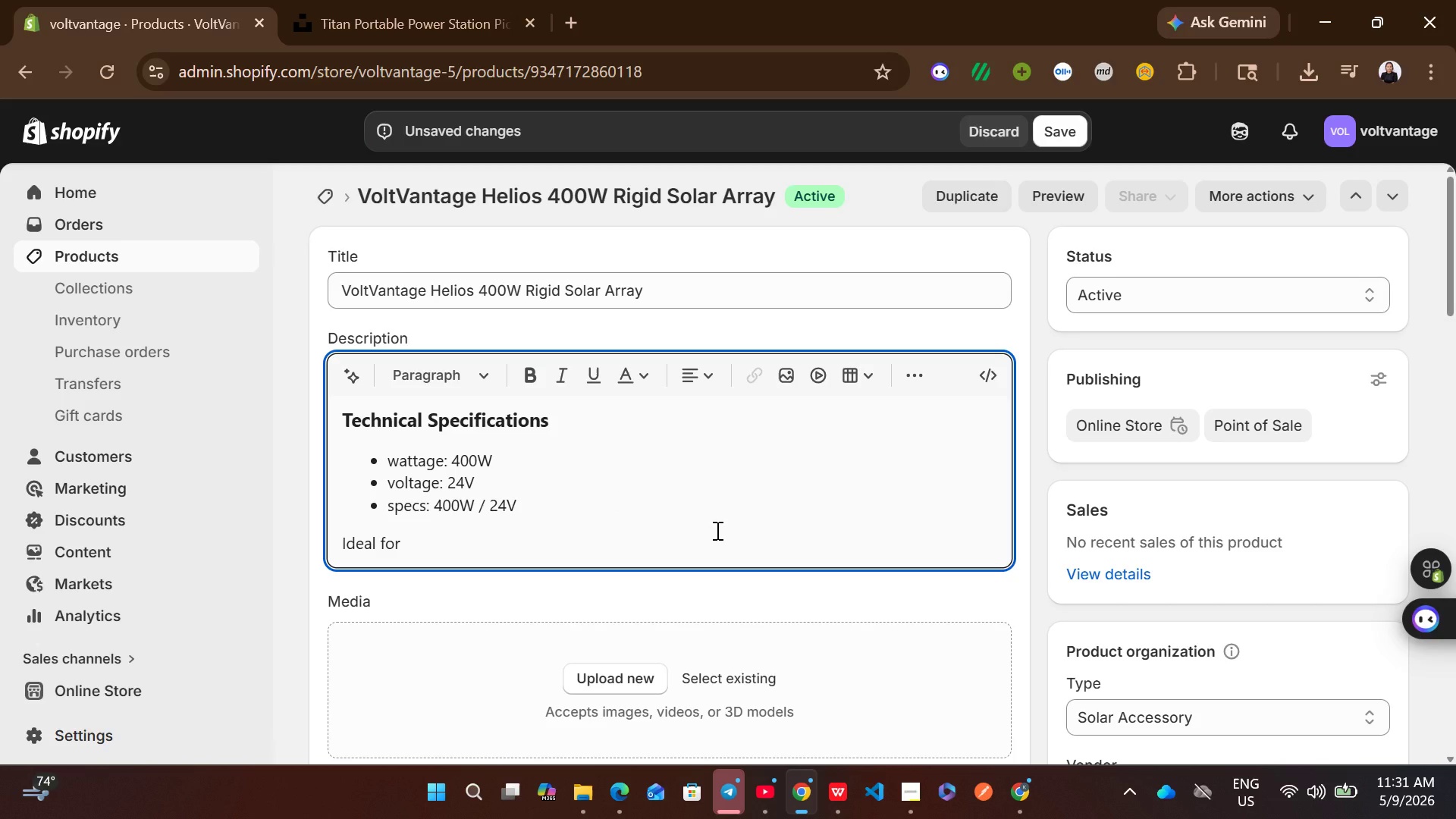 
type(off-grid enthusiasts and emergency backi)
key(Backspace)
type(up power.)
 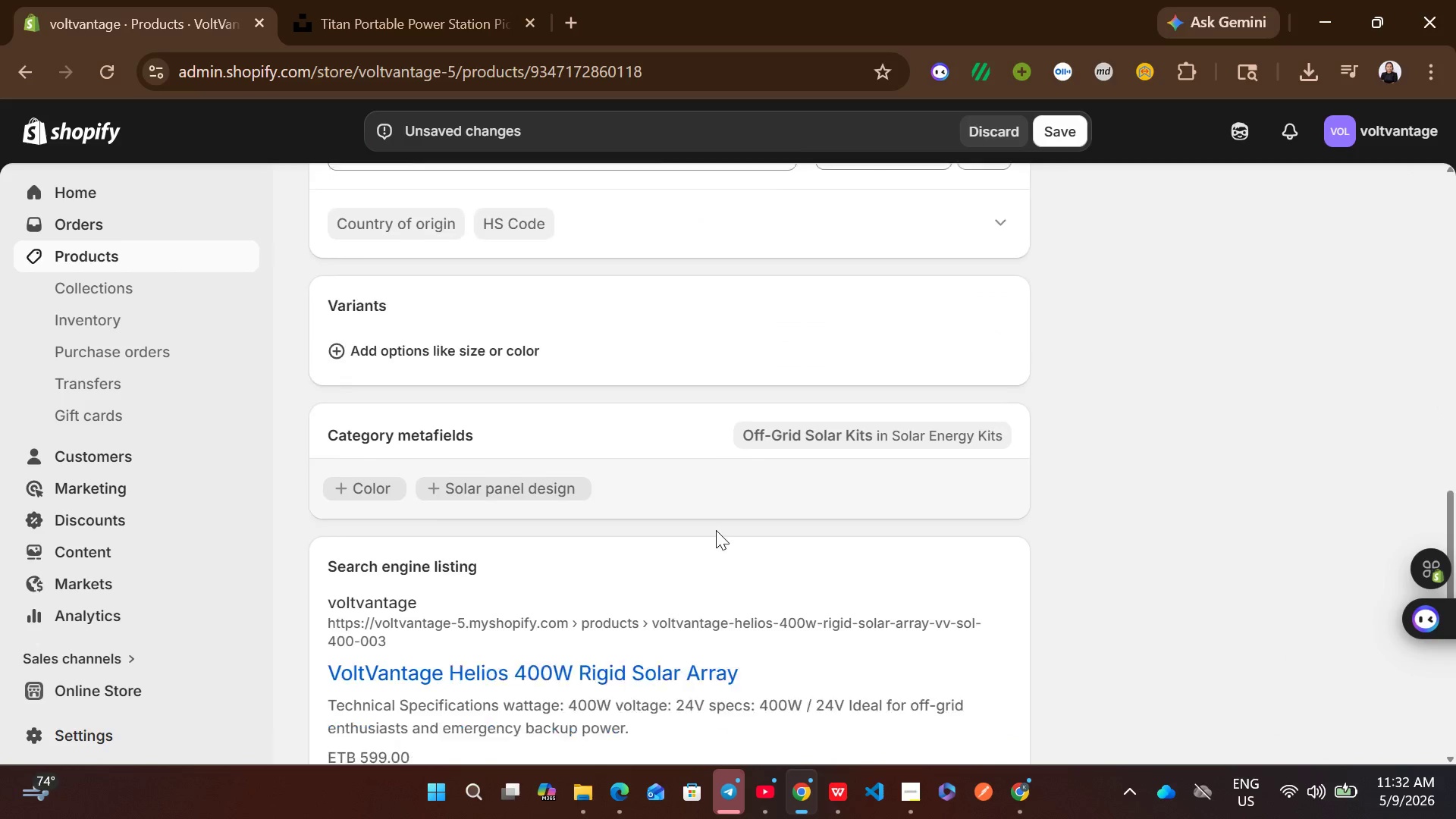 
left_click([750, 574])
 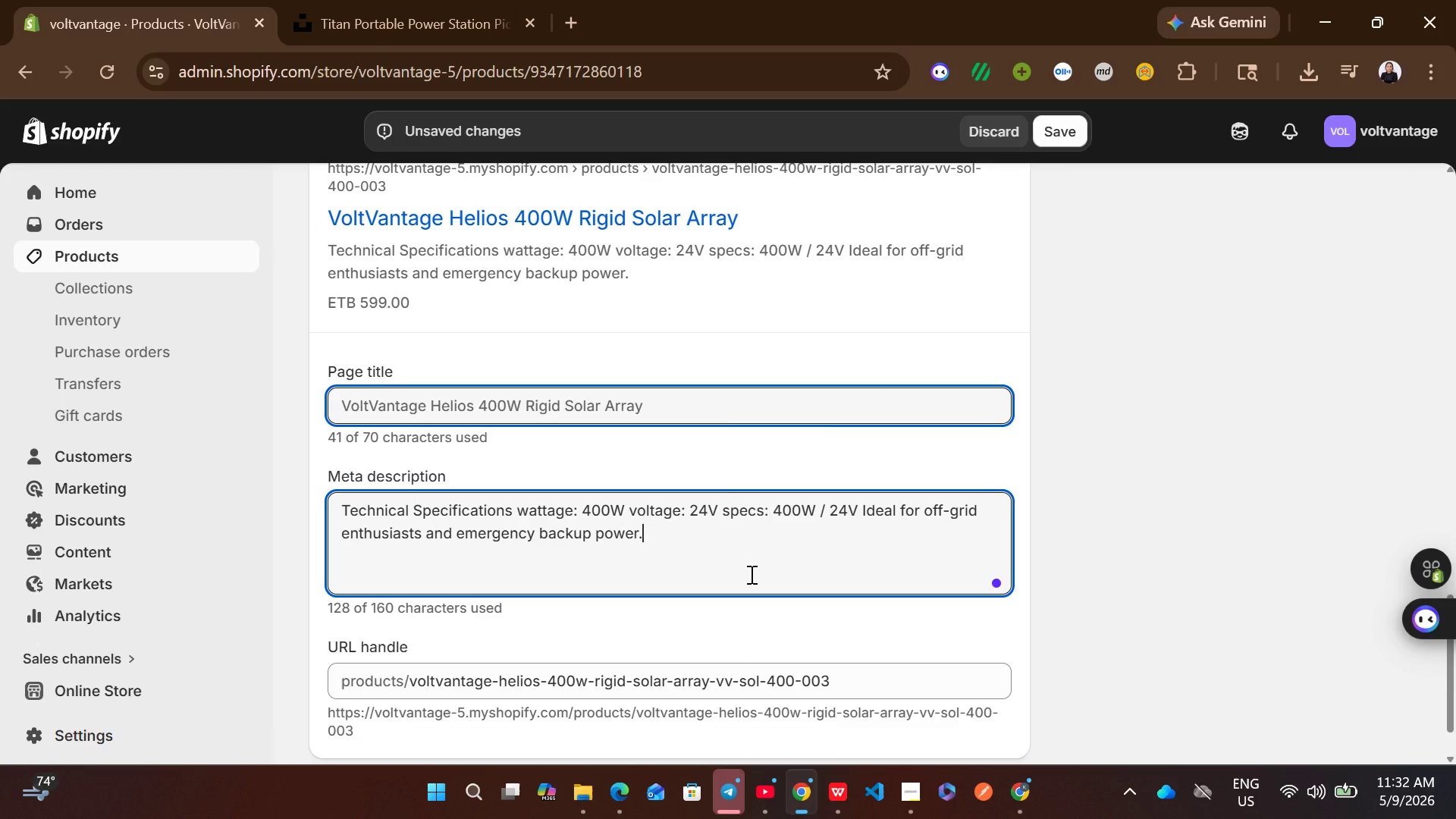 
key(Control+ControlLeft)
 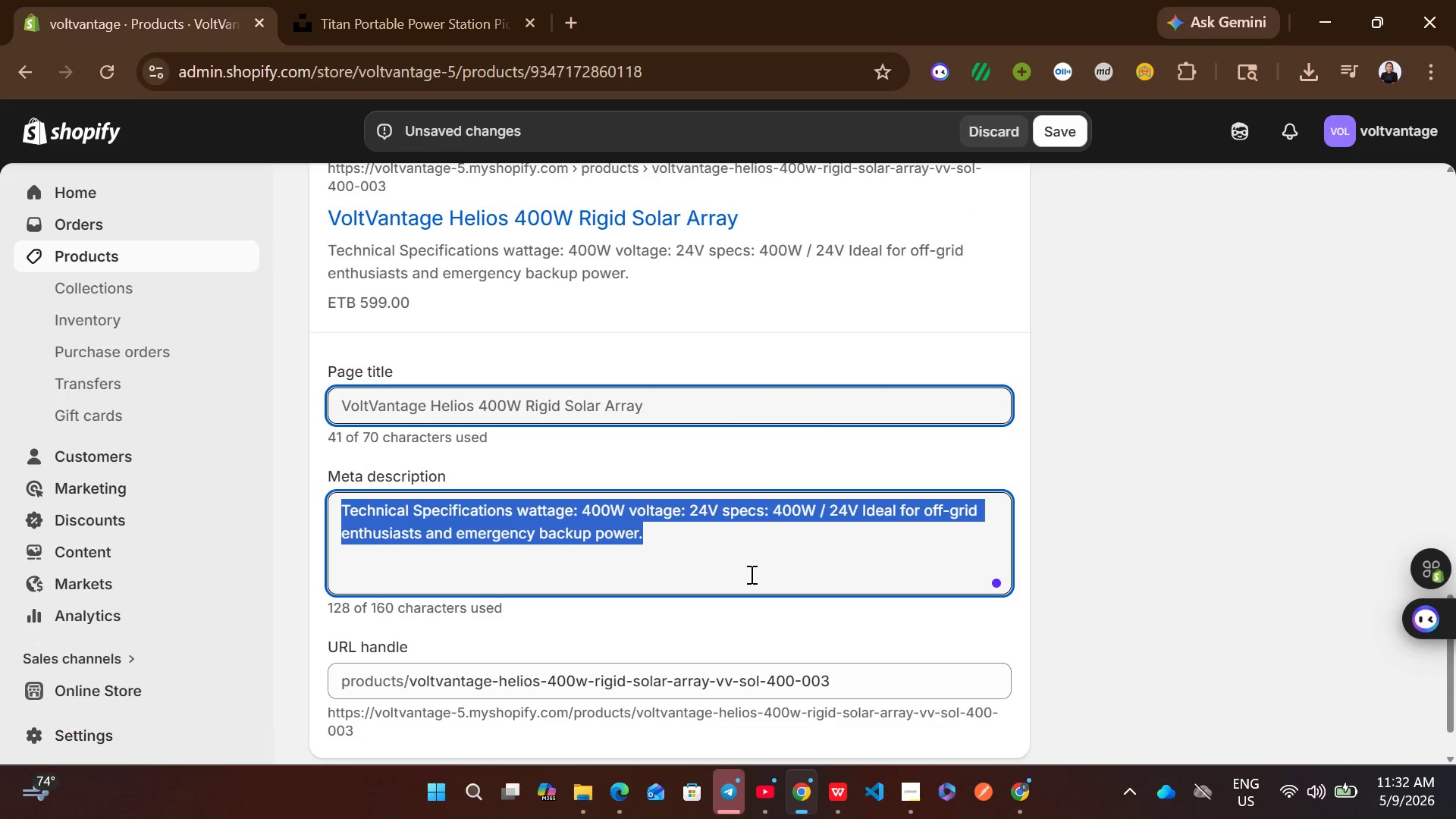 
key(Control+A)
 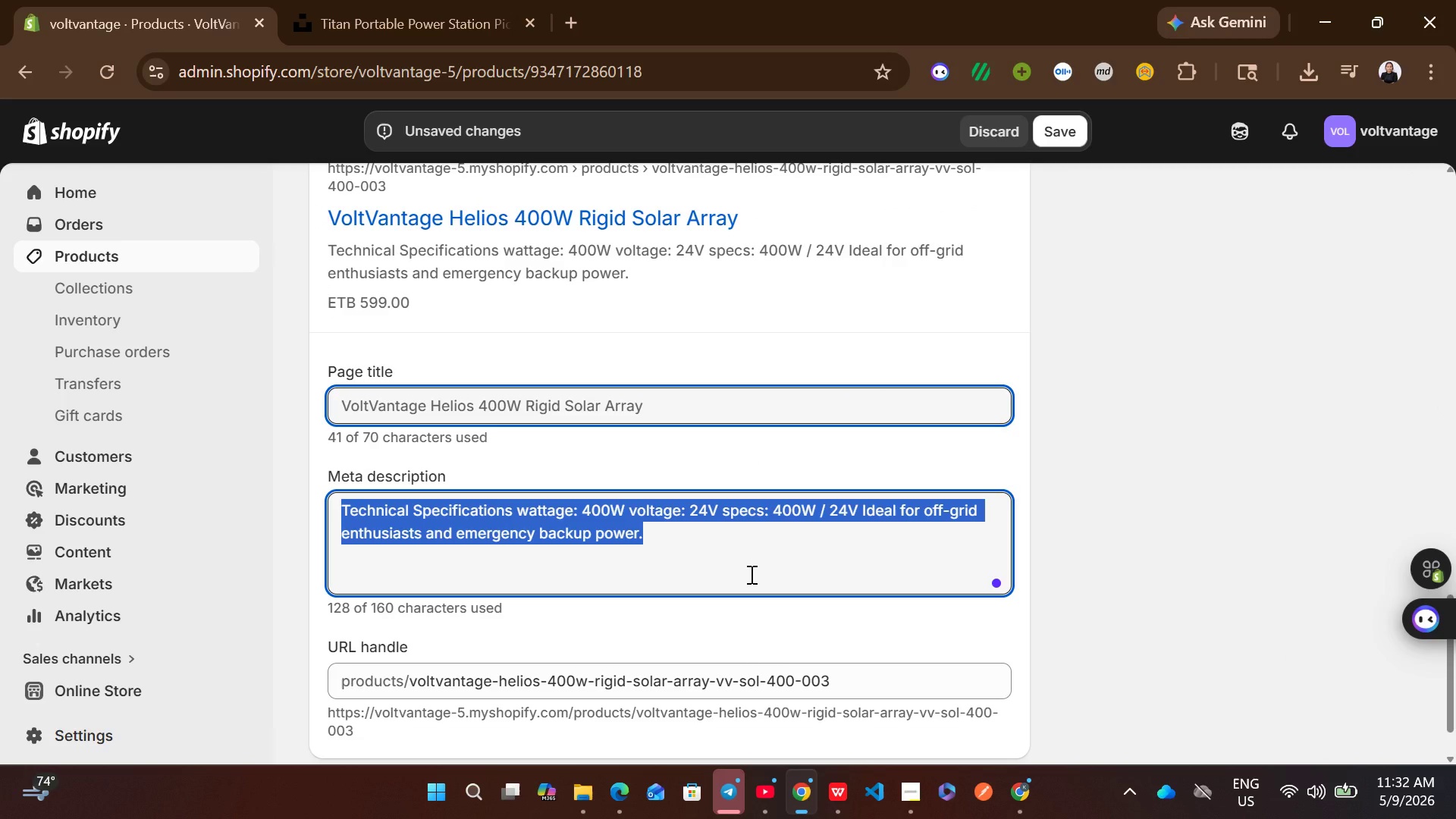 
wait(8.11)
 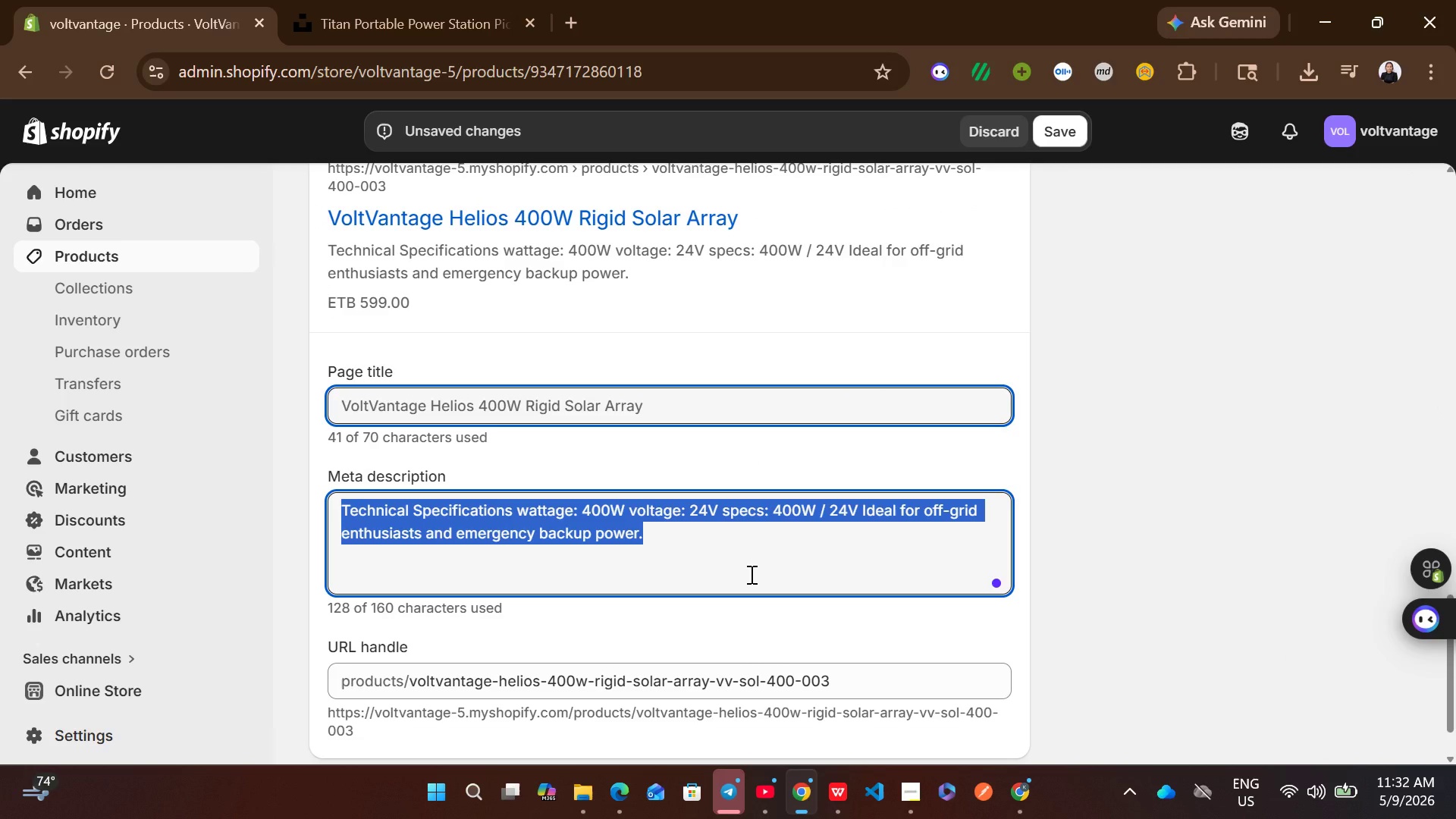 
type(Buy )
 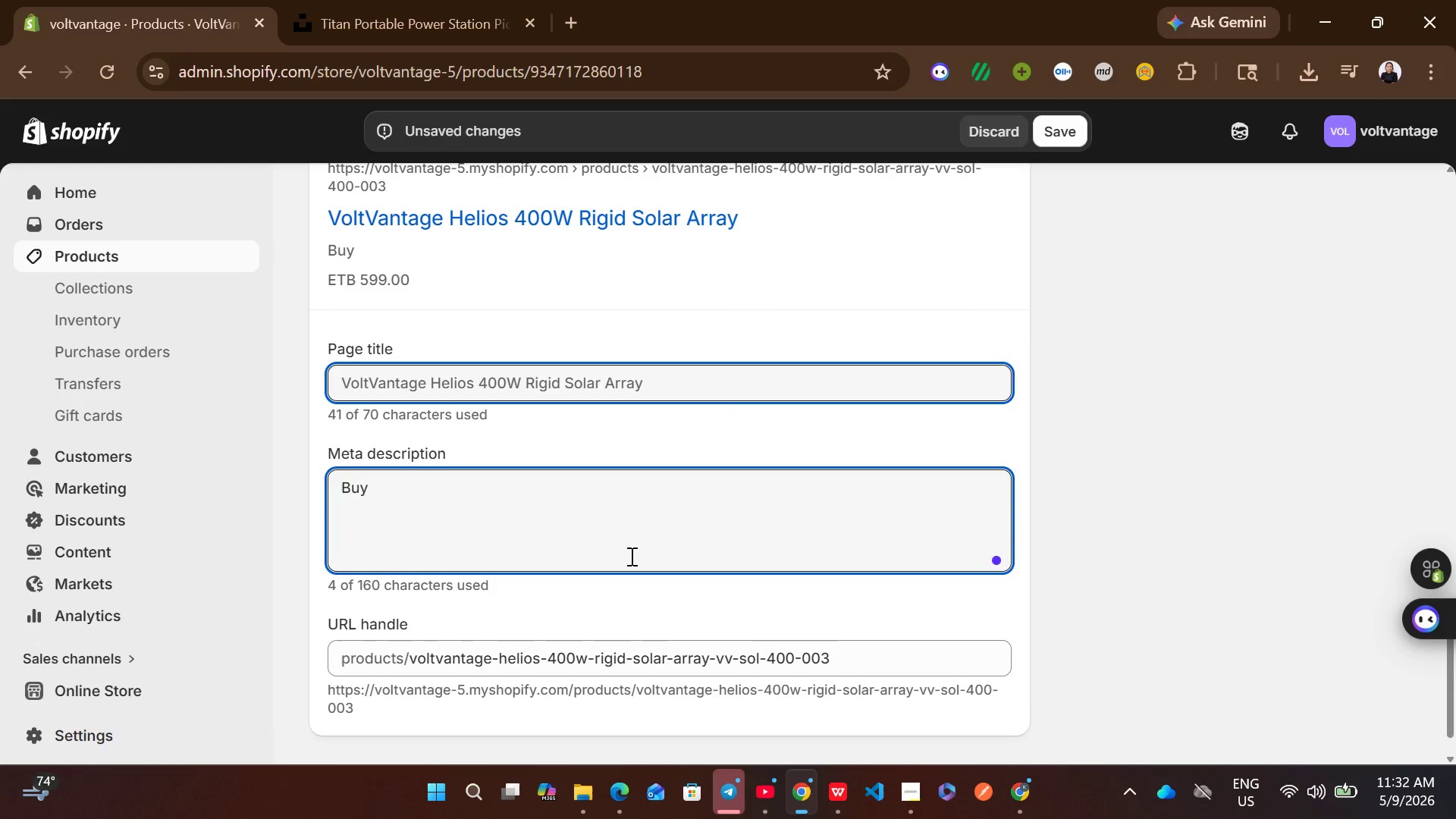 
type(the VoltVantage Helios 400W Rigid Solar Array. )
 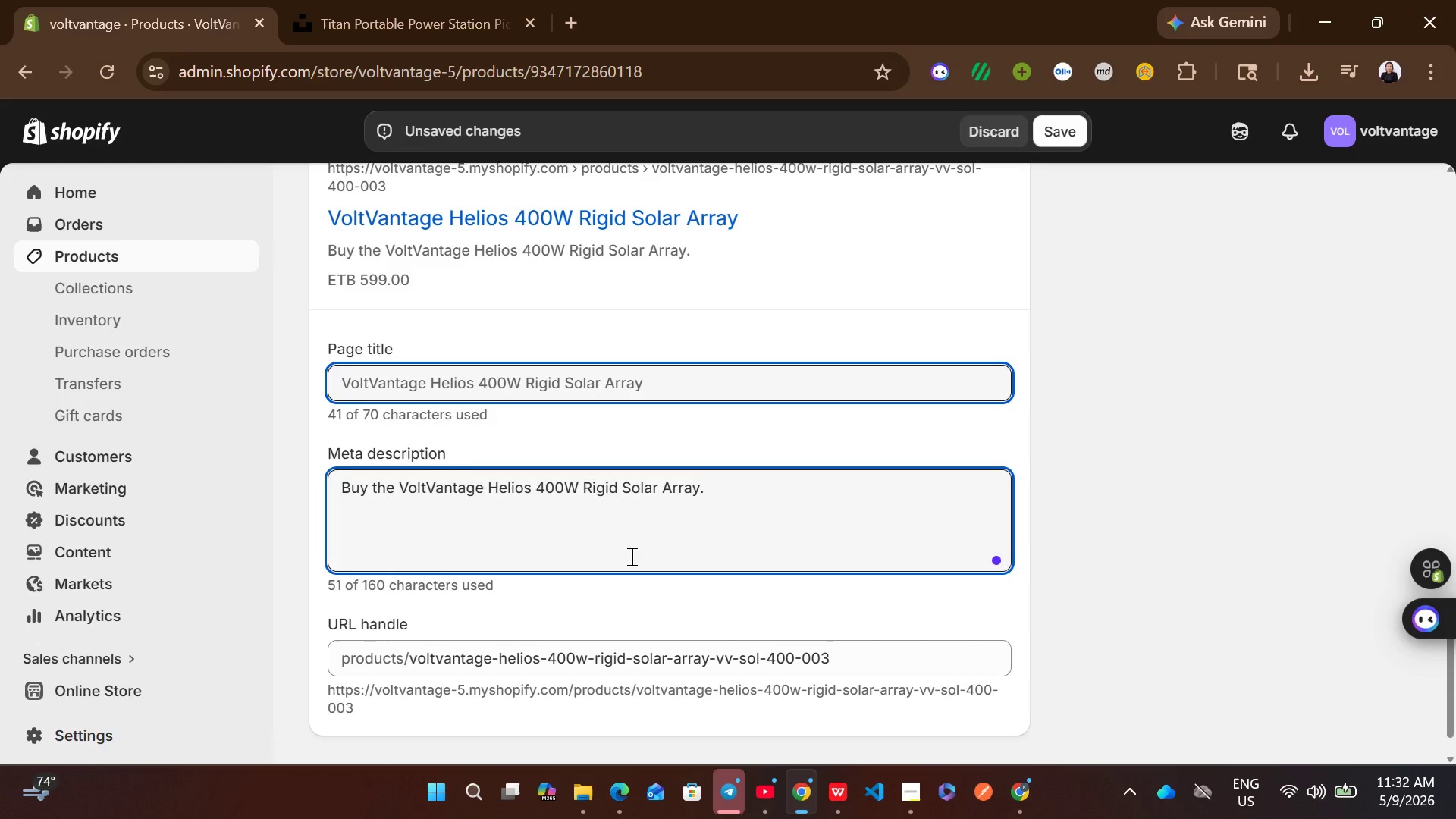 
type(400W capacity with IP67 rating. Perfect for )
 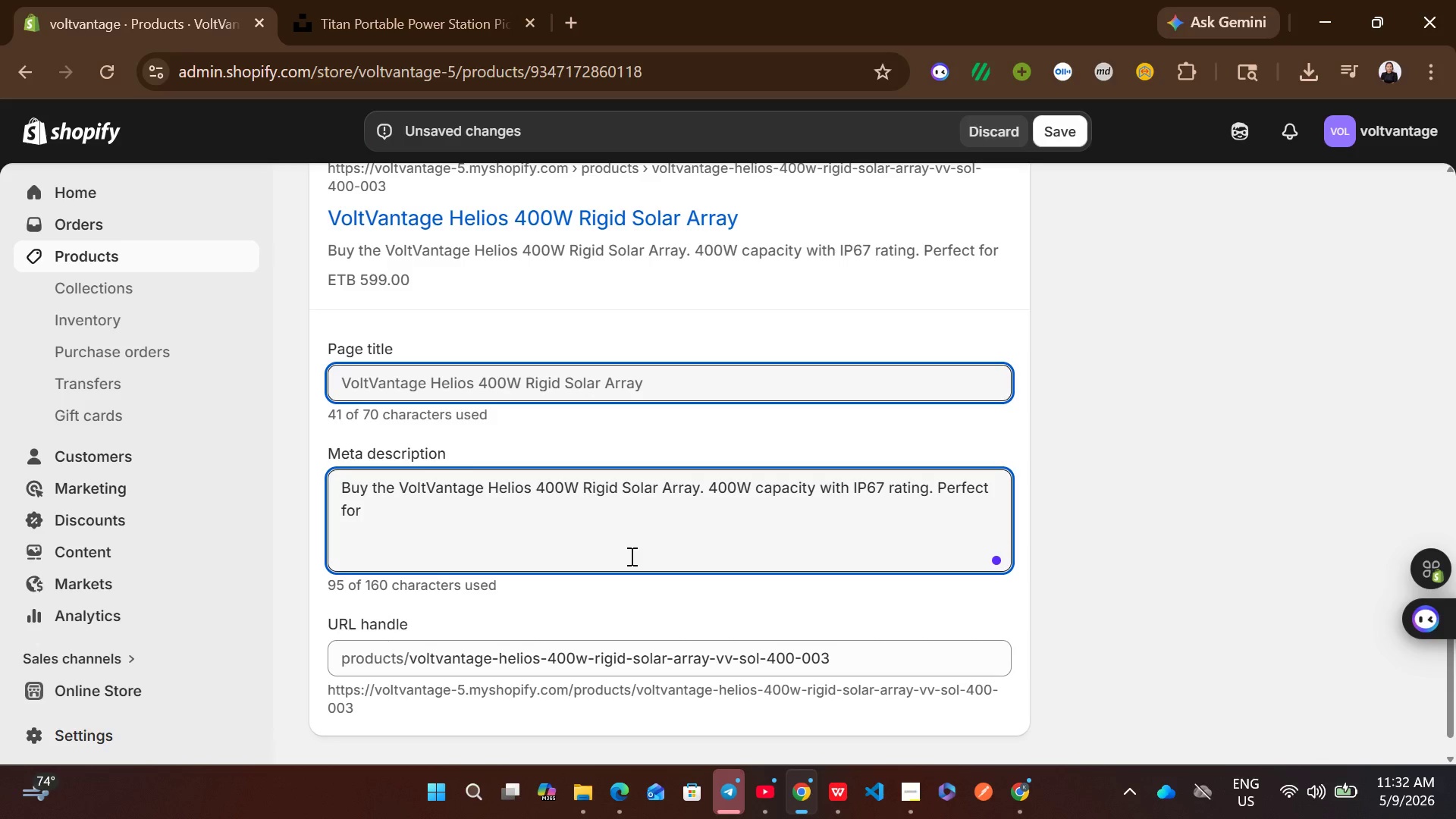 
wait(17.44)
 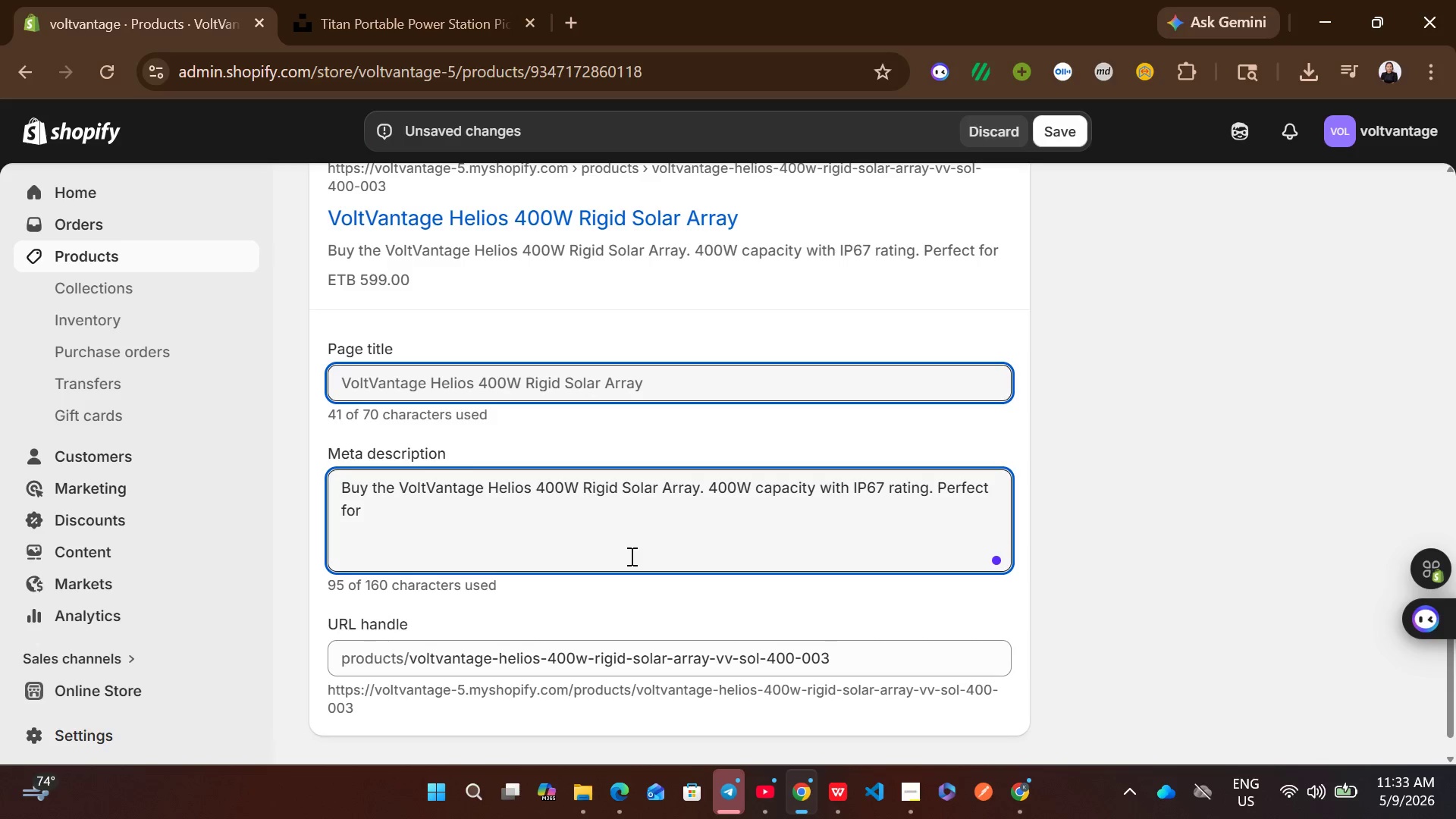 
type(van life )
key(Backspace)
type(, emergency )
 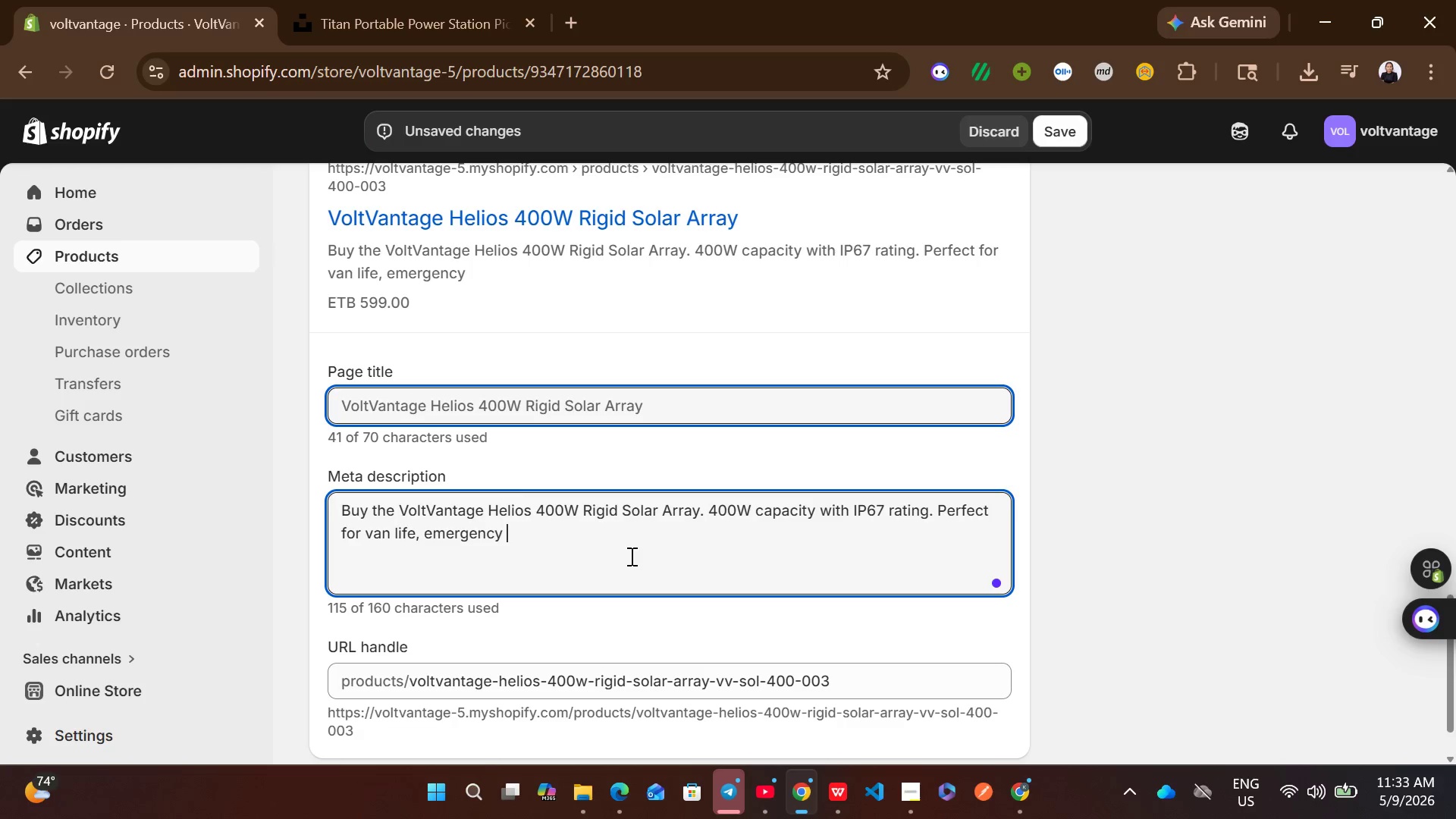 
type(EV backup, and off-grid power.)
 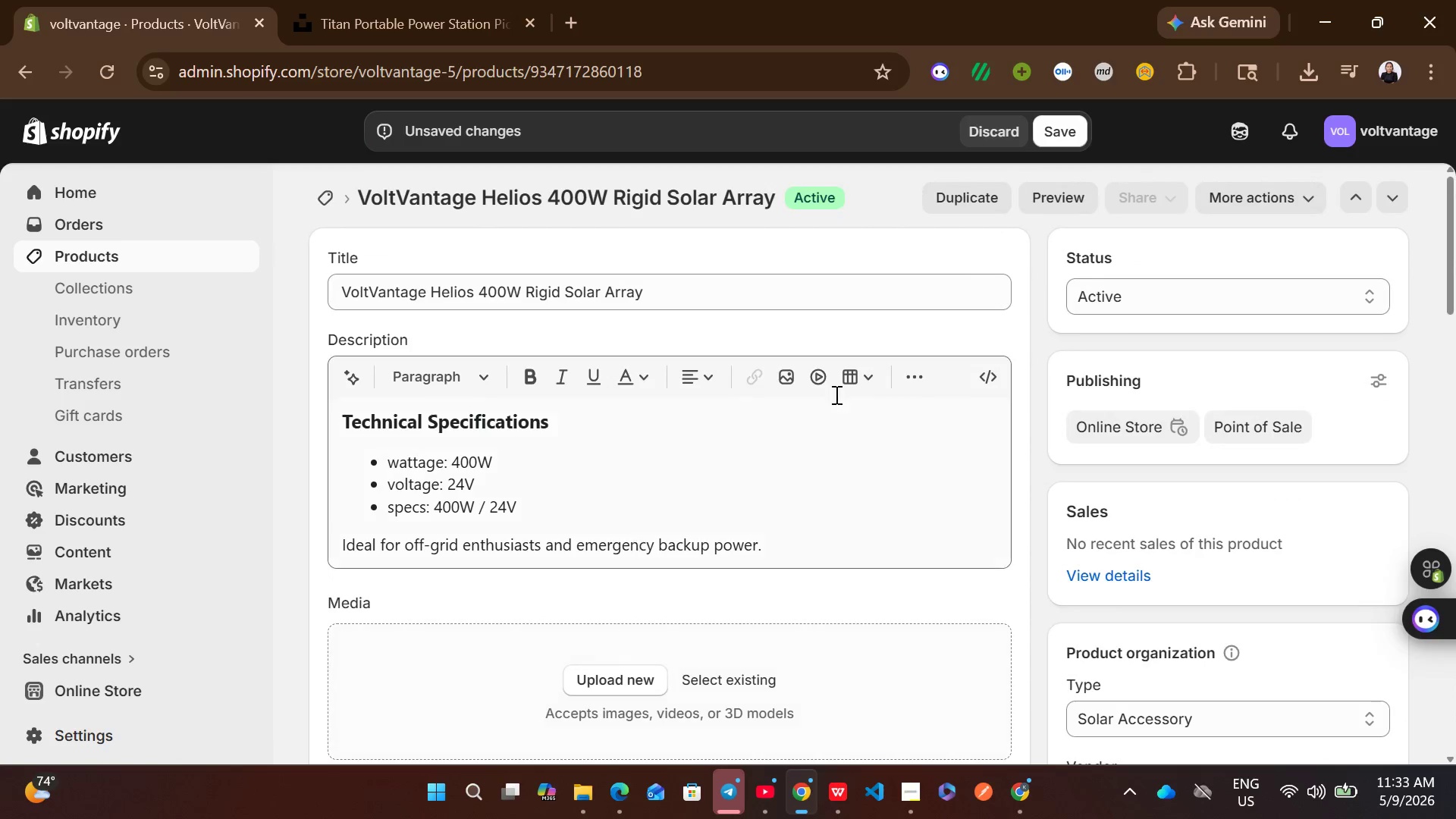 
left_click([1068, 132])
 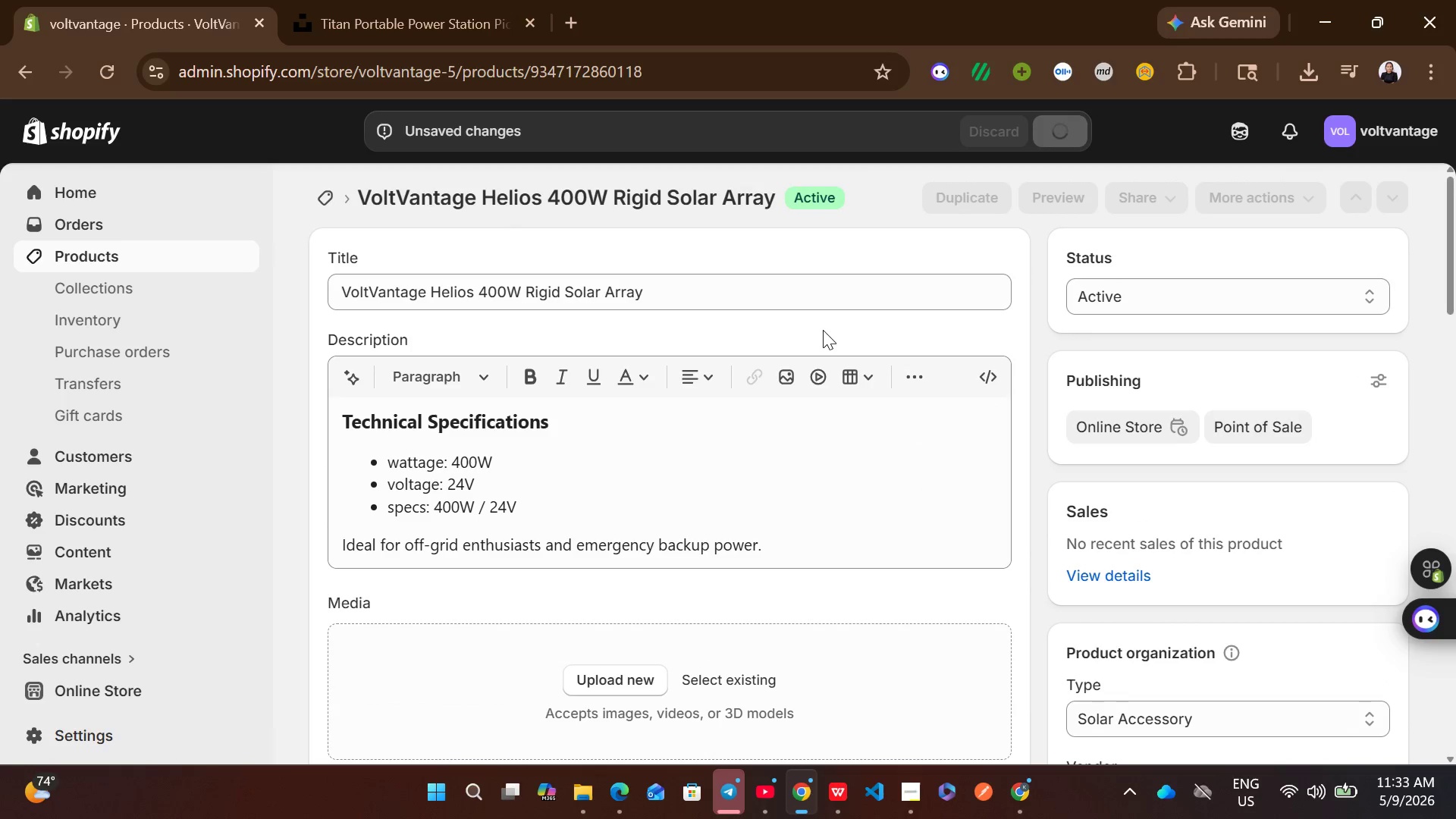 
wait(9.17)
 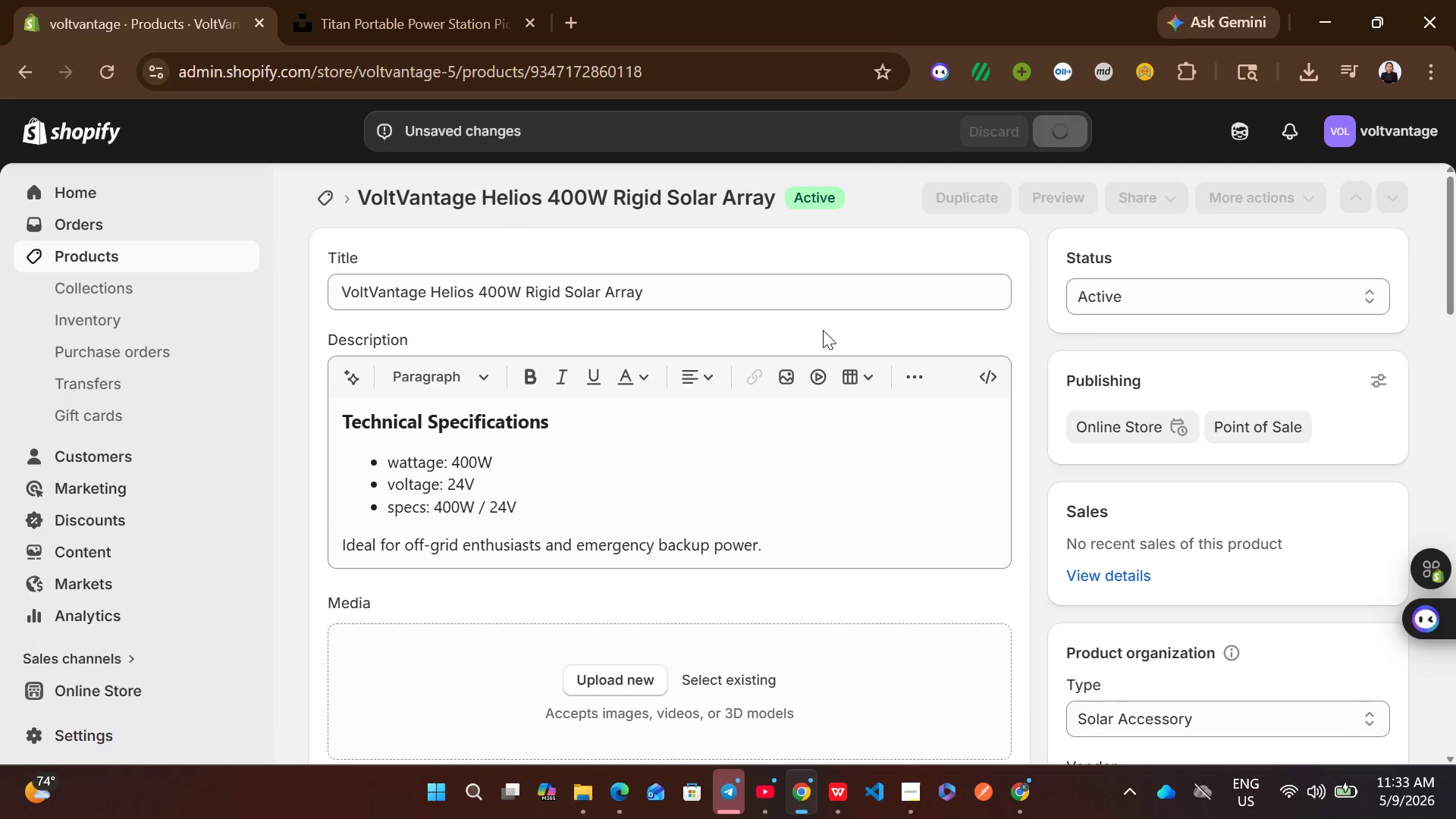 
left_click([334, 194])
 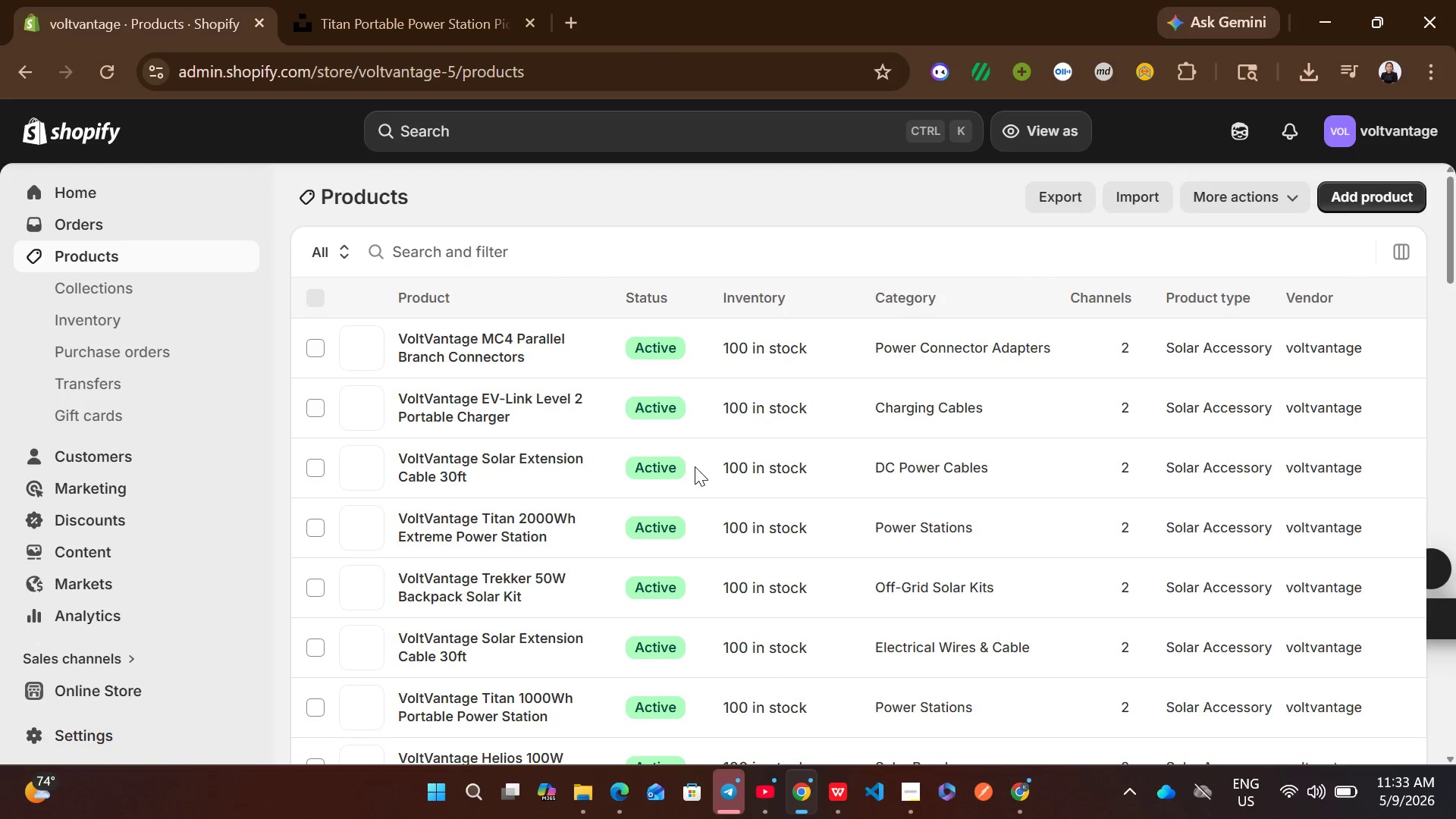 
wait(8.45)
 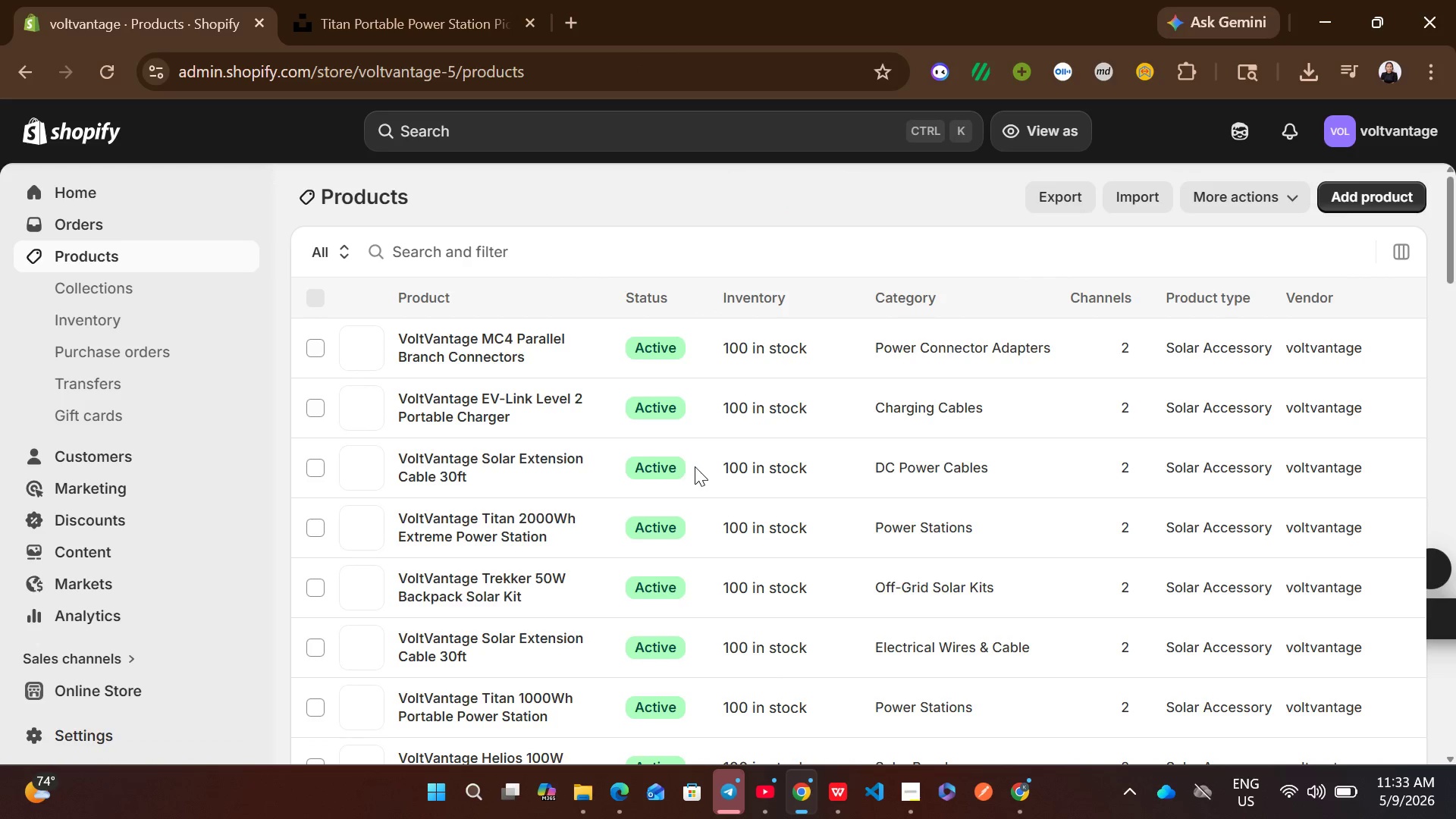 
left_click([904, 529])
 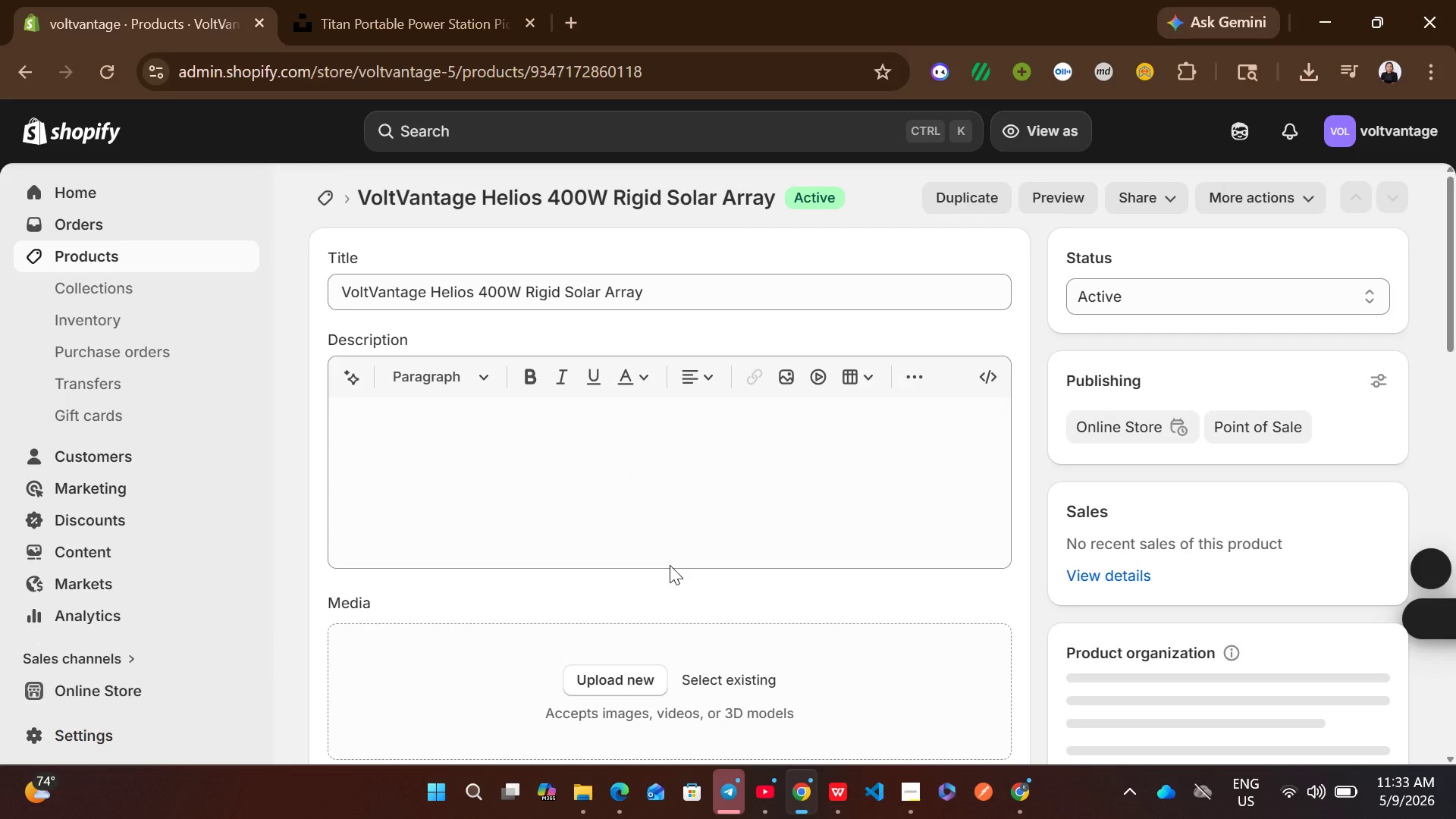 
left_click([681, 284])
 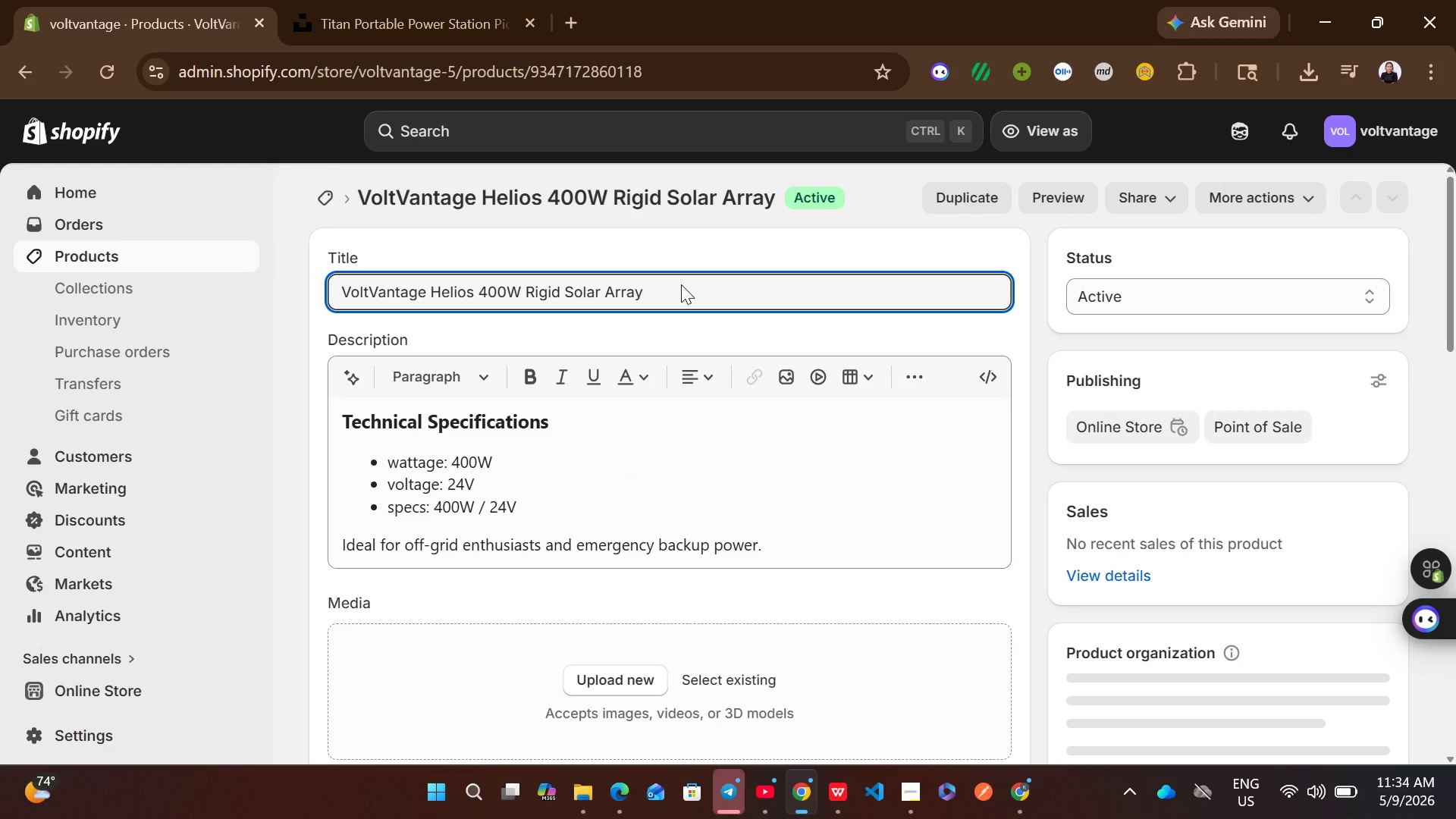 
key(Control+ControlLeft)
 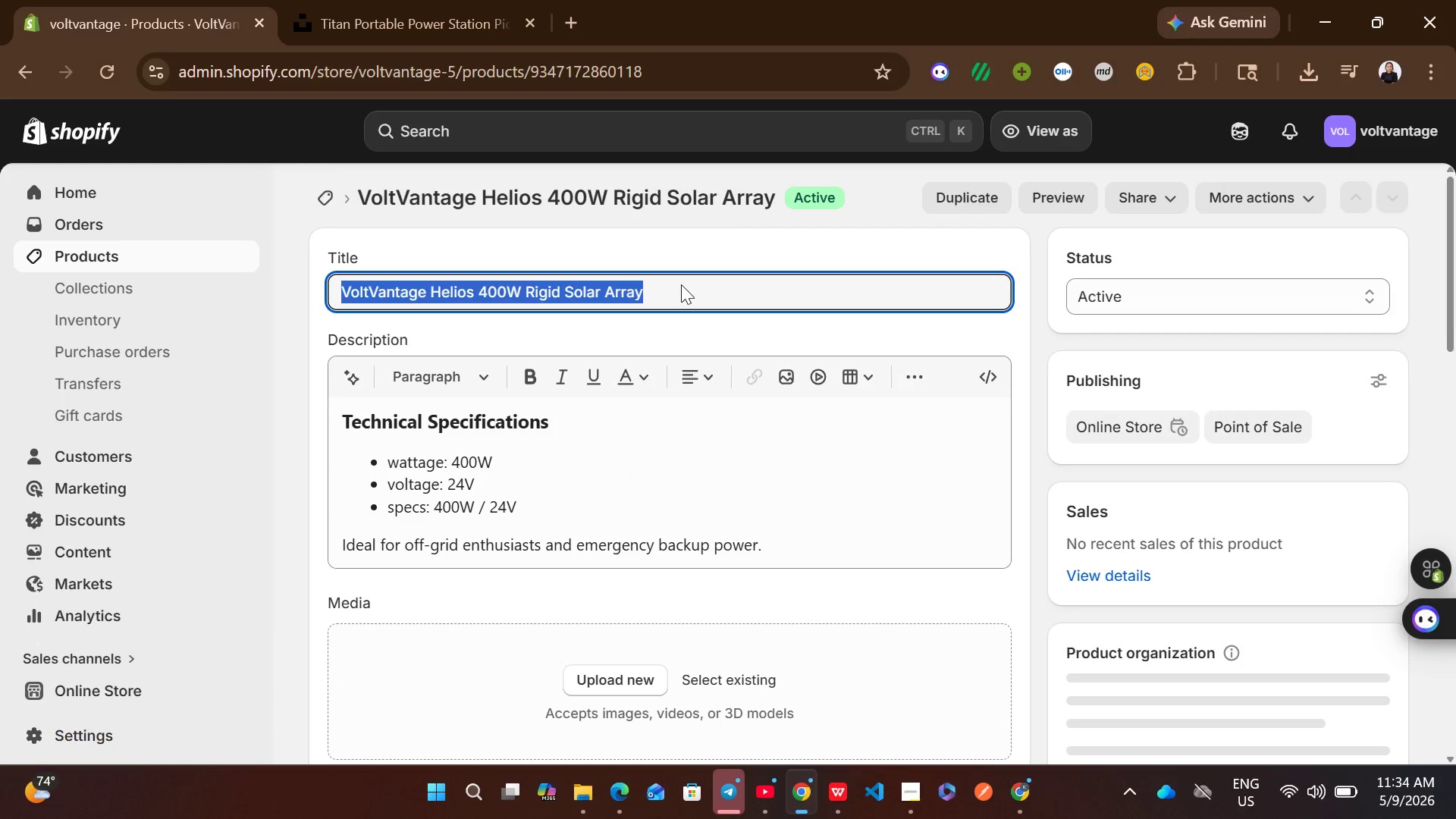 
key(Control+A)
 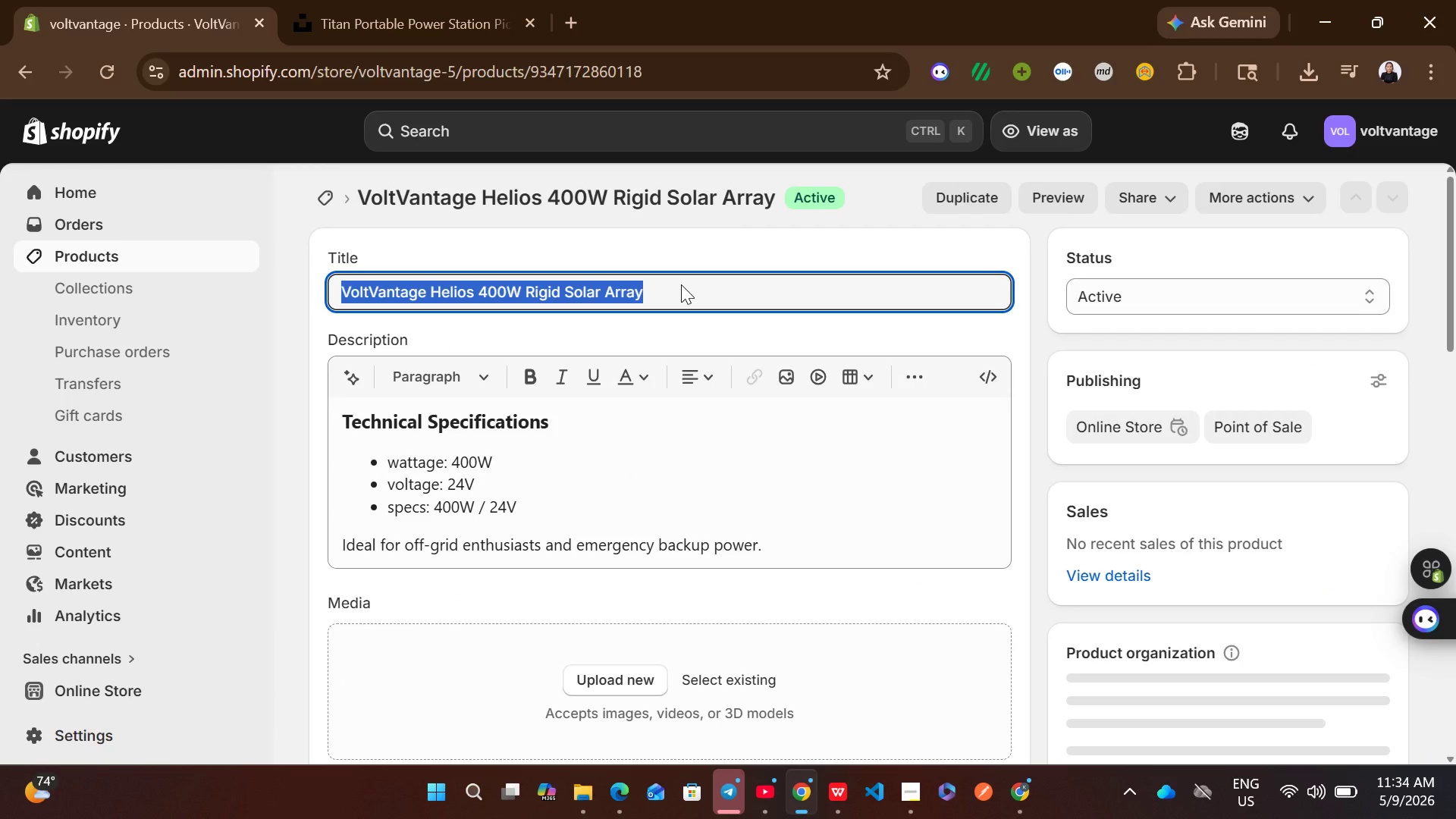 
key(Control+C)
 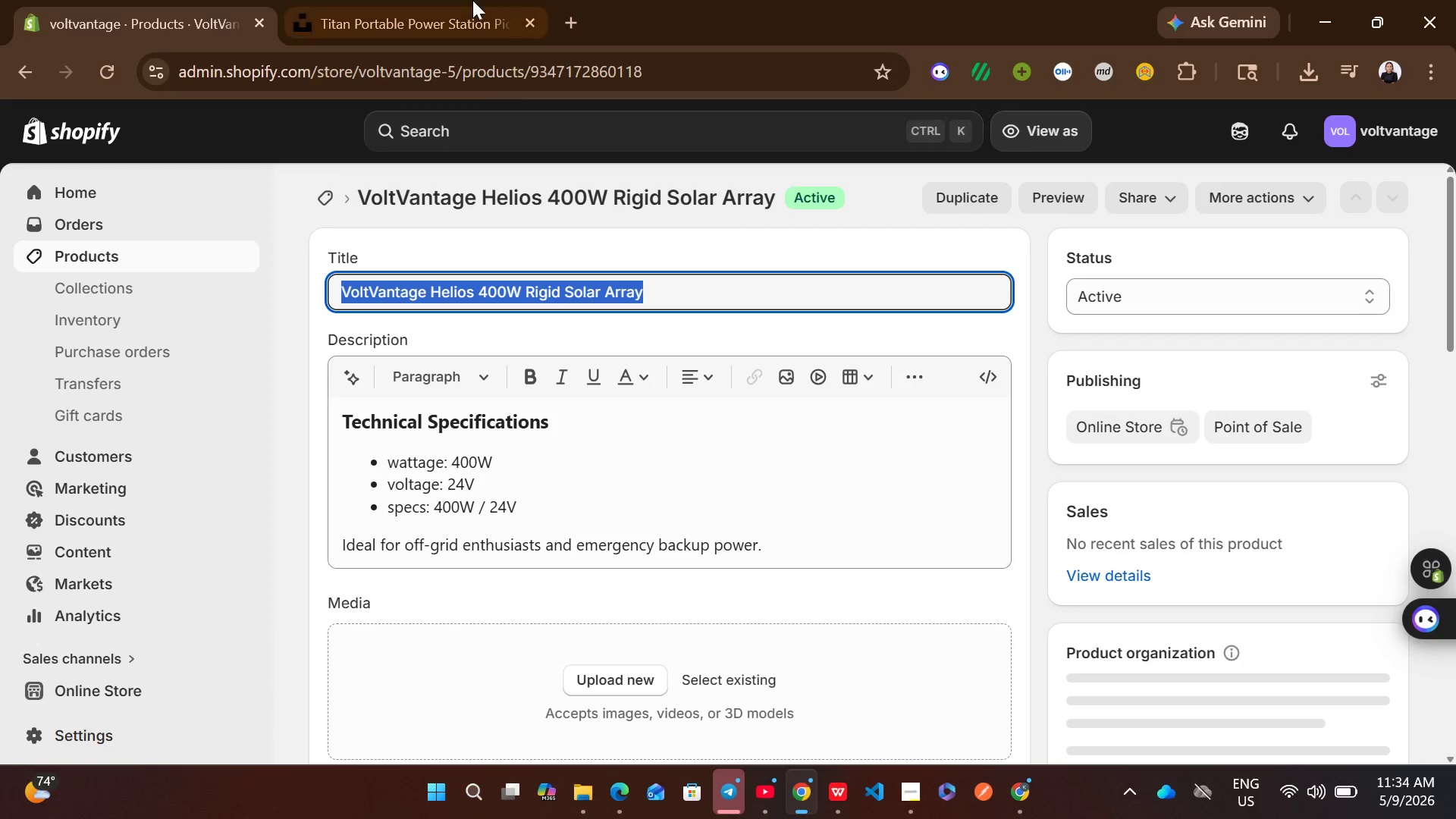 
left_click([472, 0])
 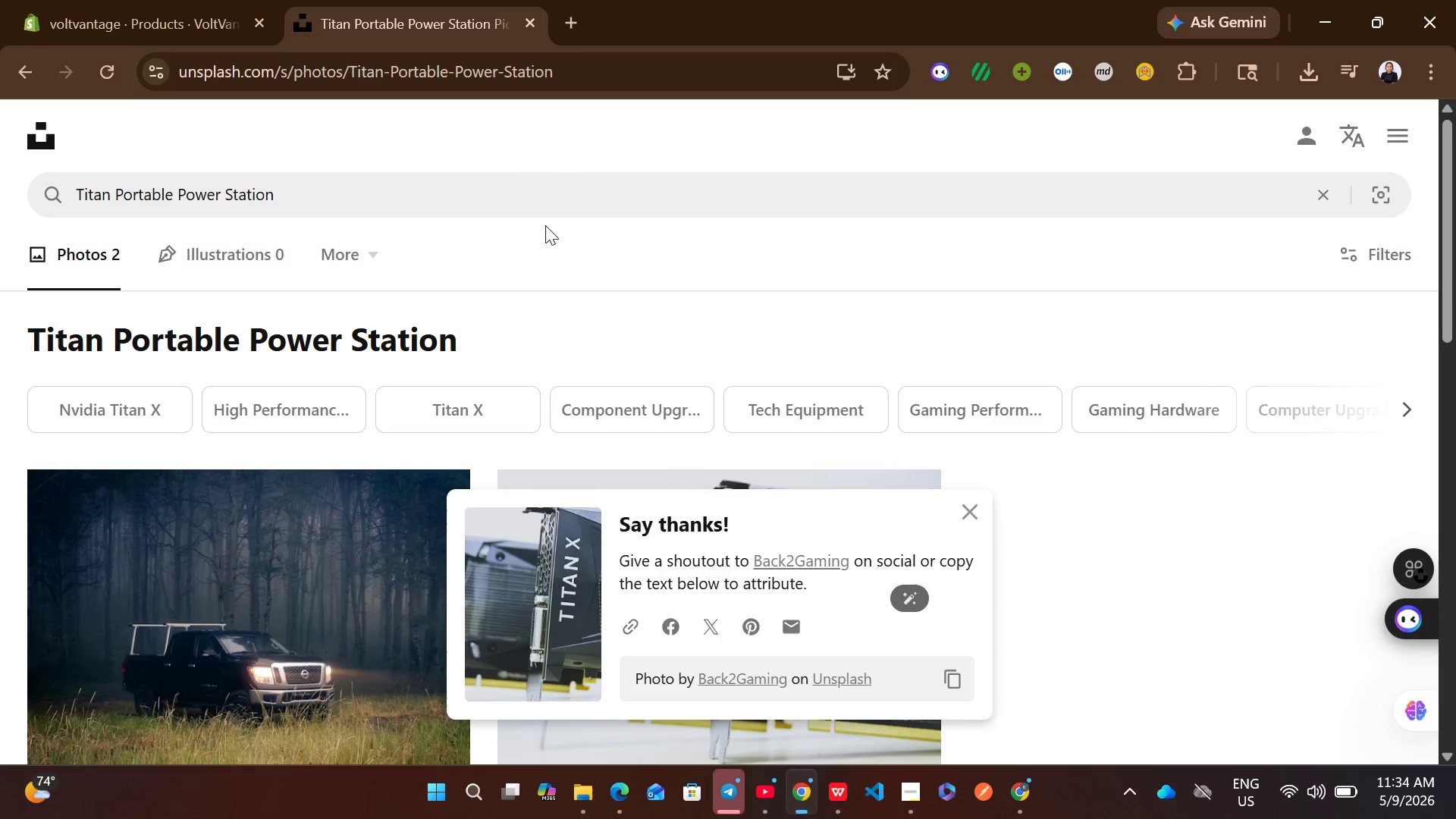 
left_click([444, 192])
 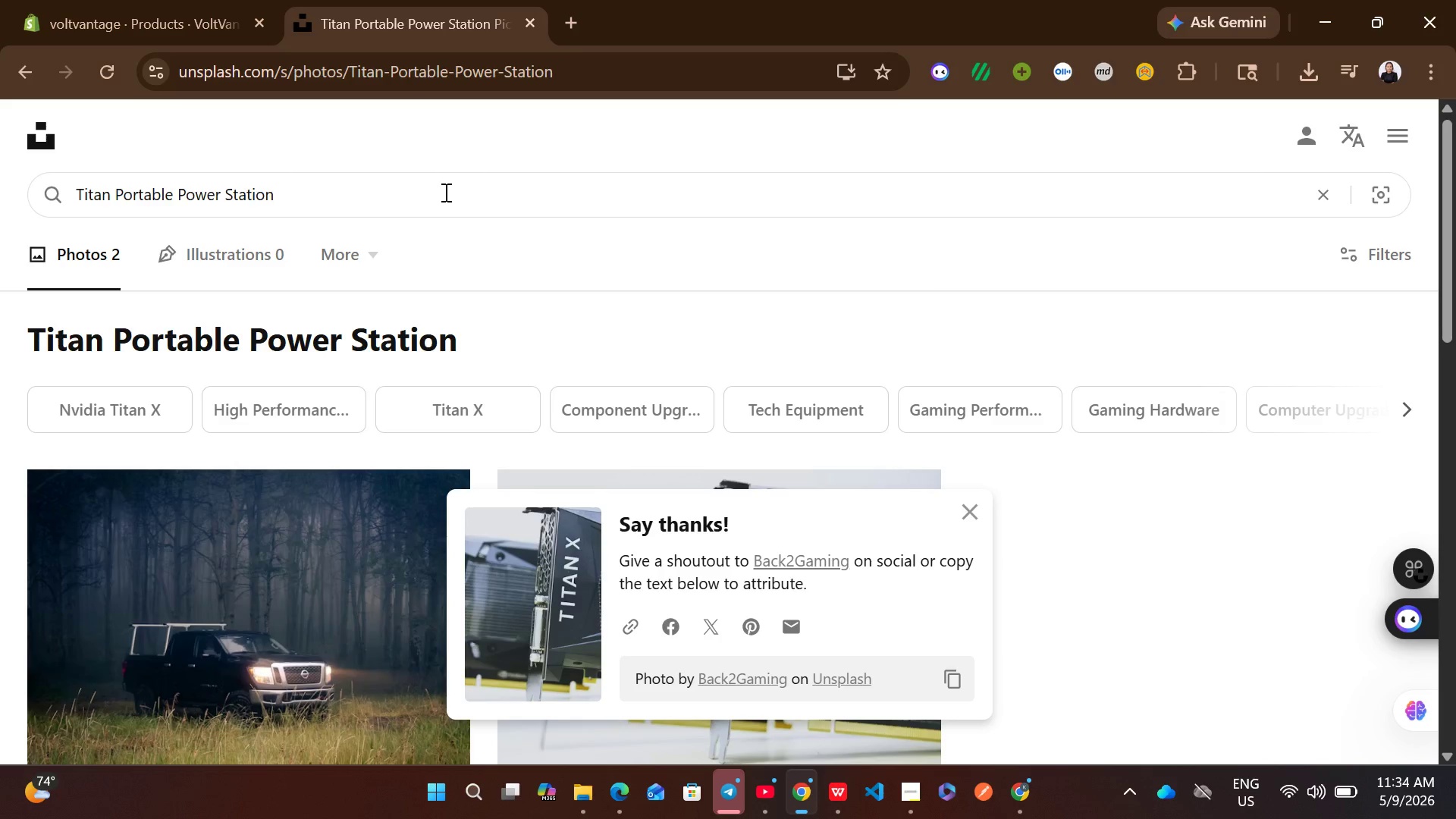 
key(Control+ControlLeft)
 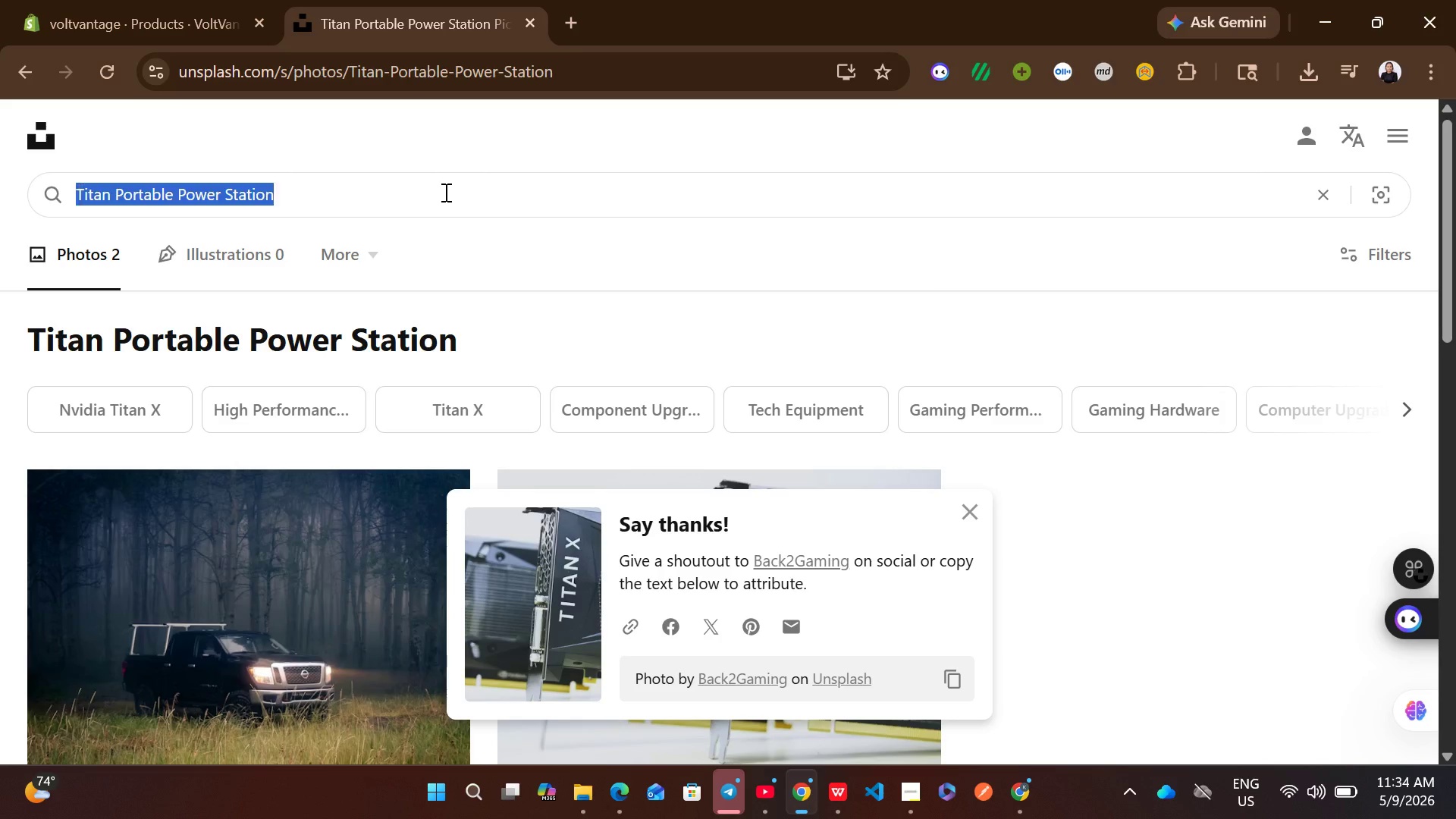 
key(Control+A)
 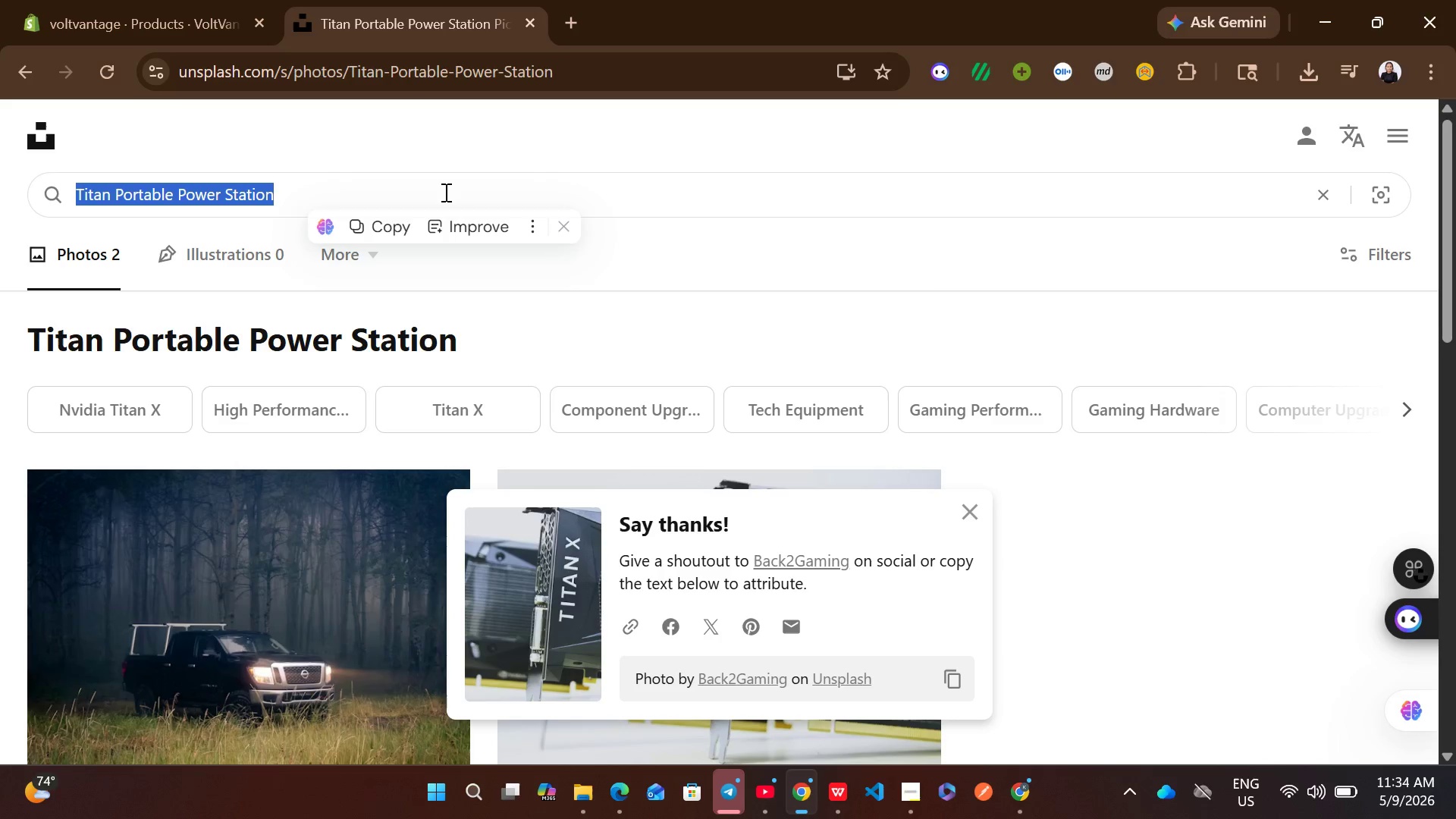 
key(Control+V)
 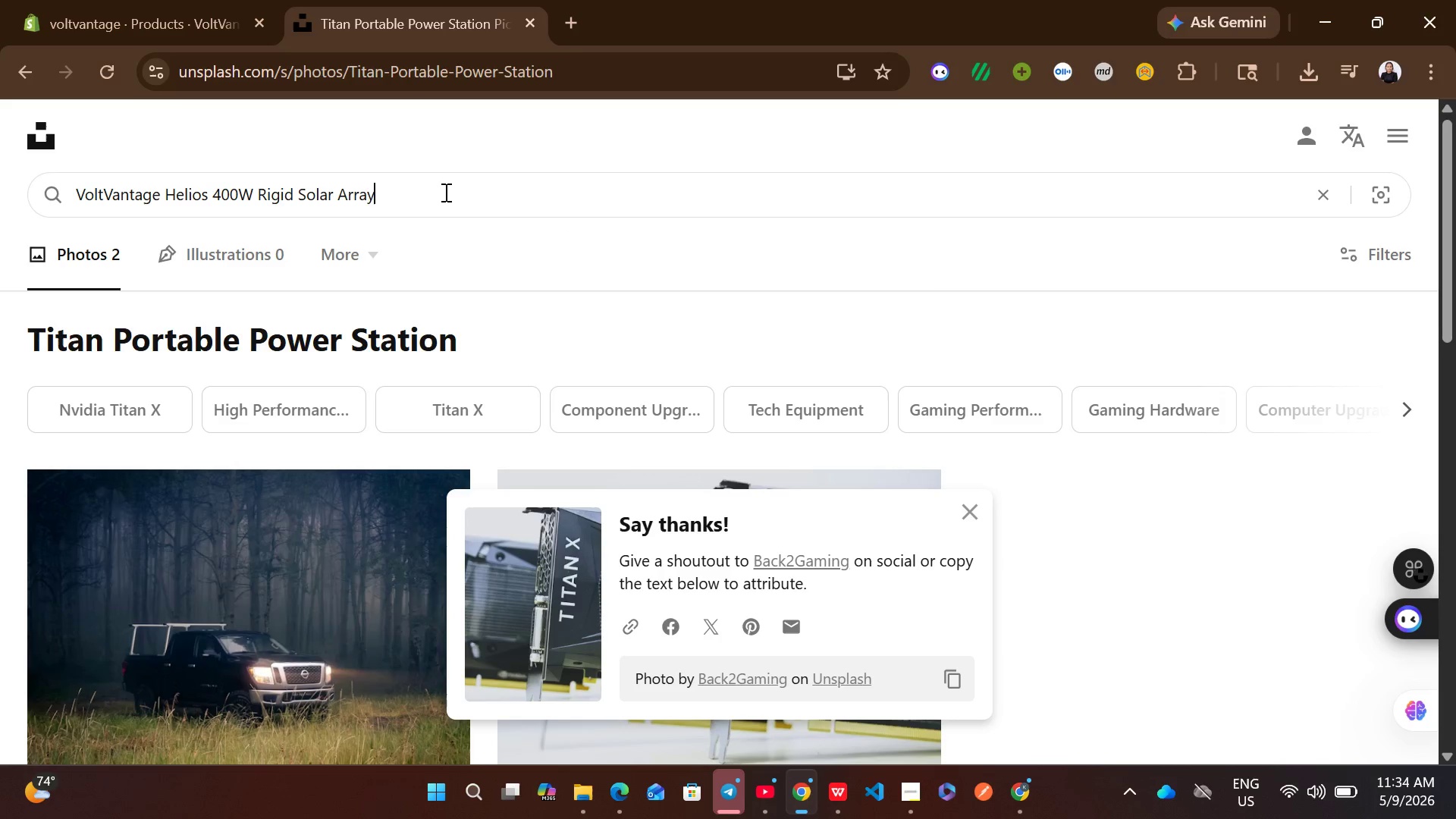 
key(Enter)
 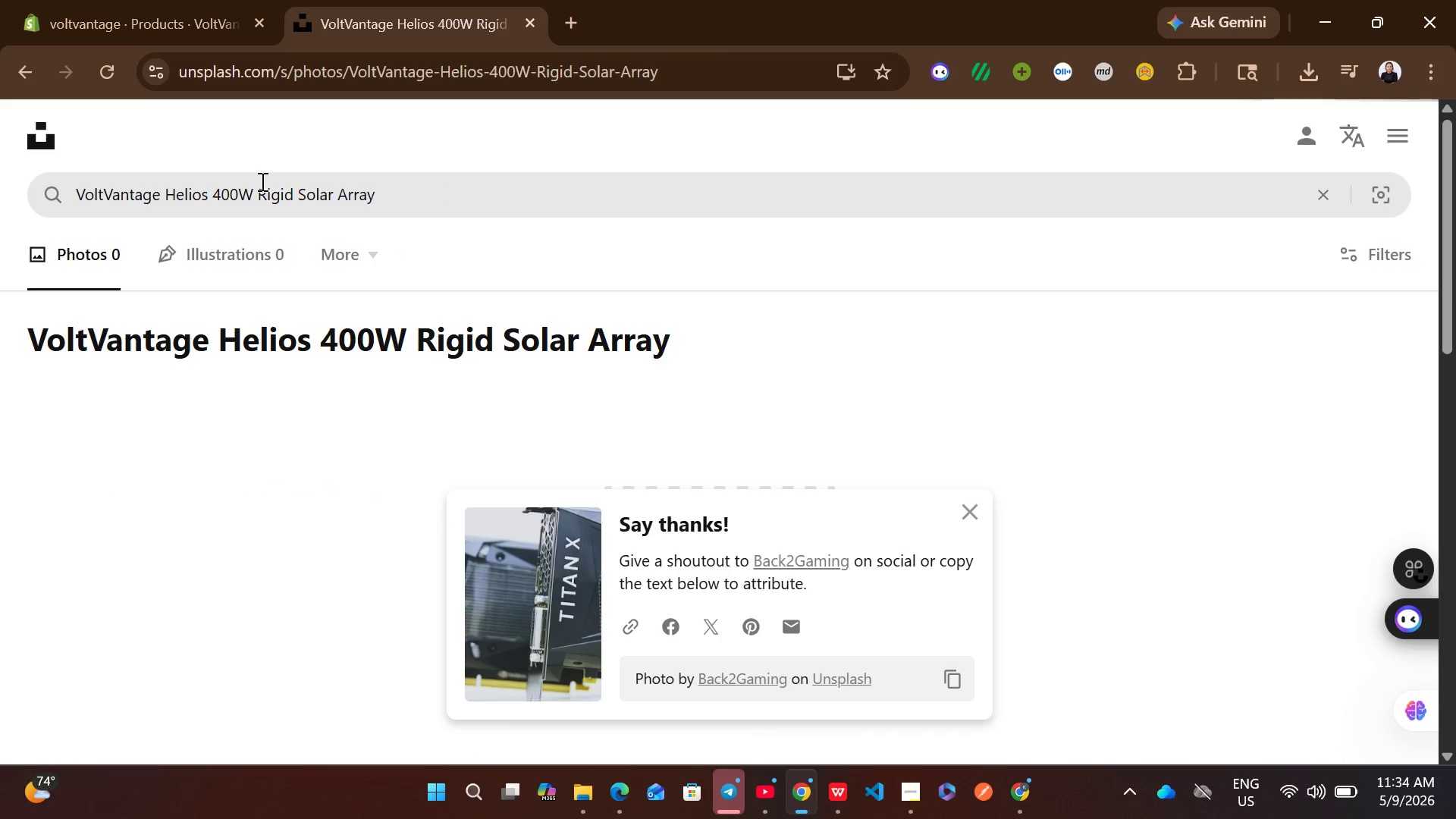 
left_click_drag(start_coordinate=[254, 196], to_coordinate=[211, 193])
 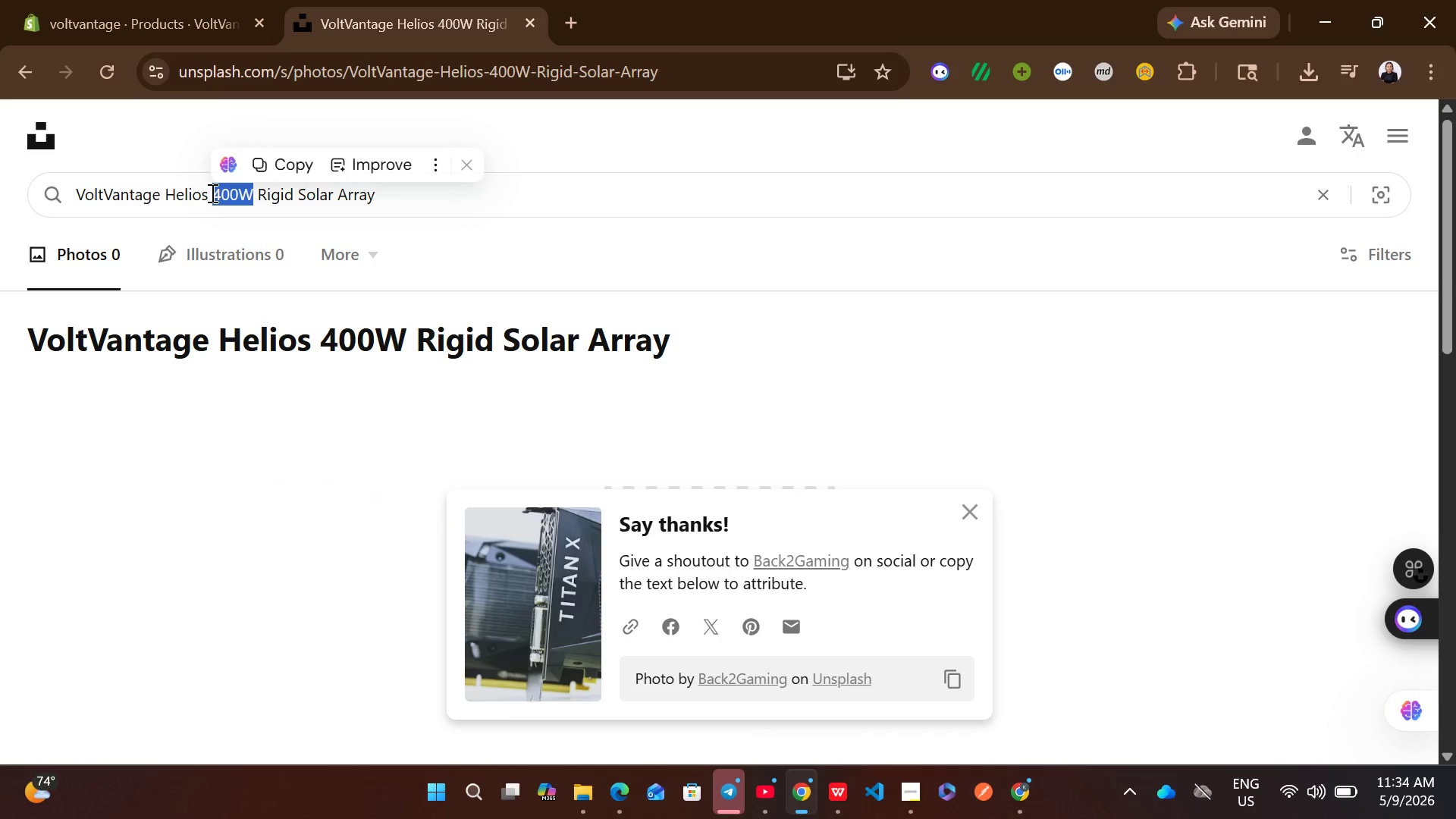 
key(Backspace)
 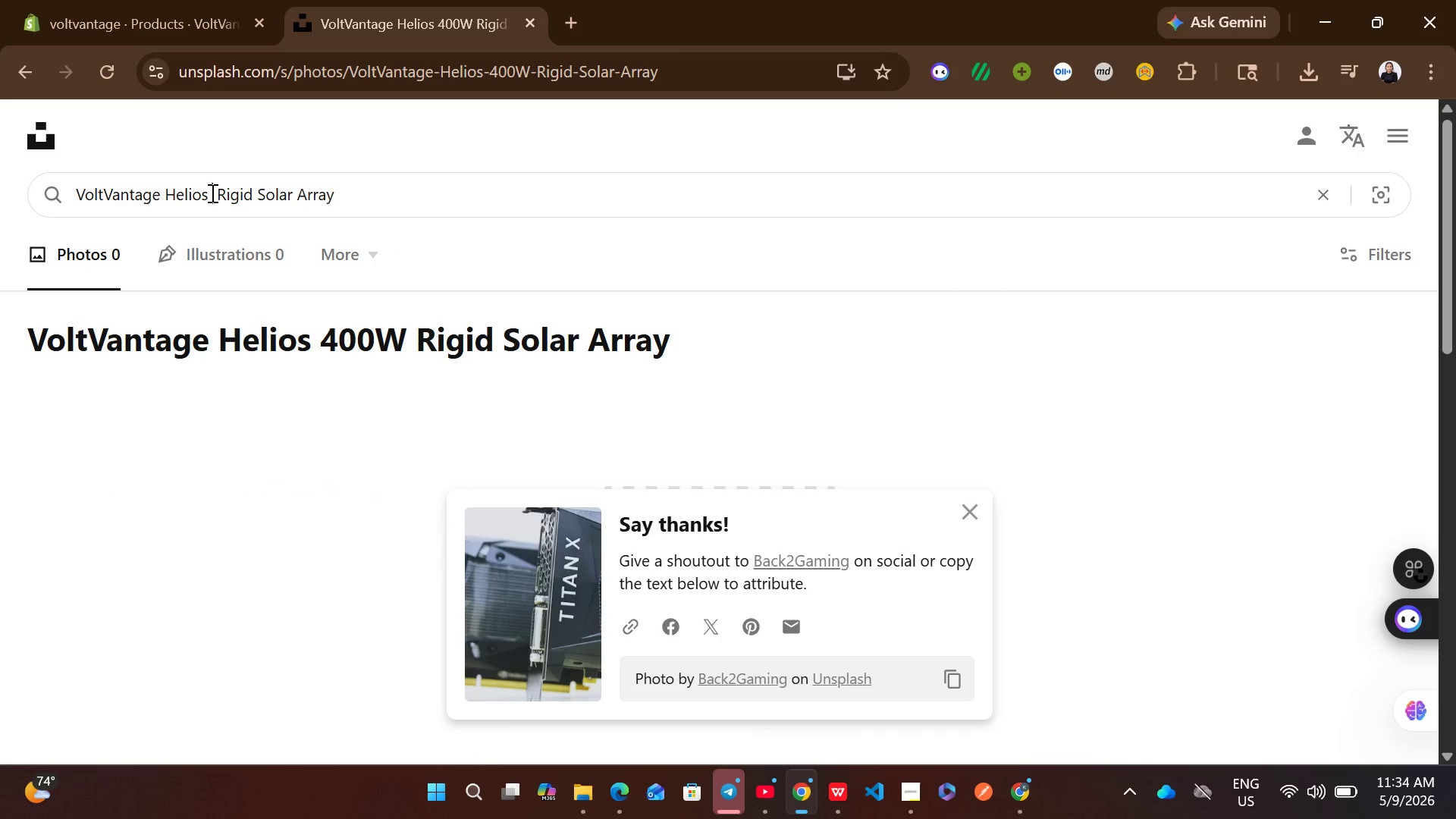 
key(Backspace)
 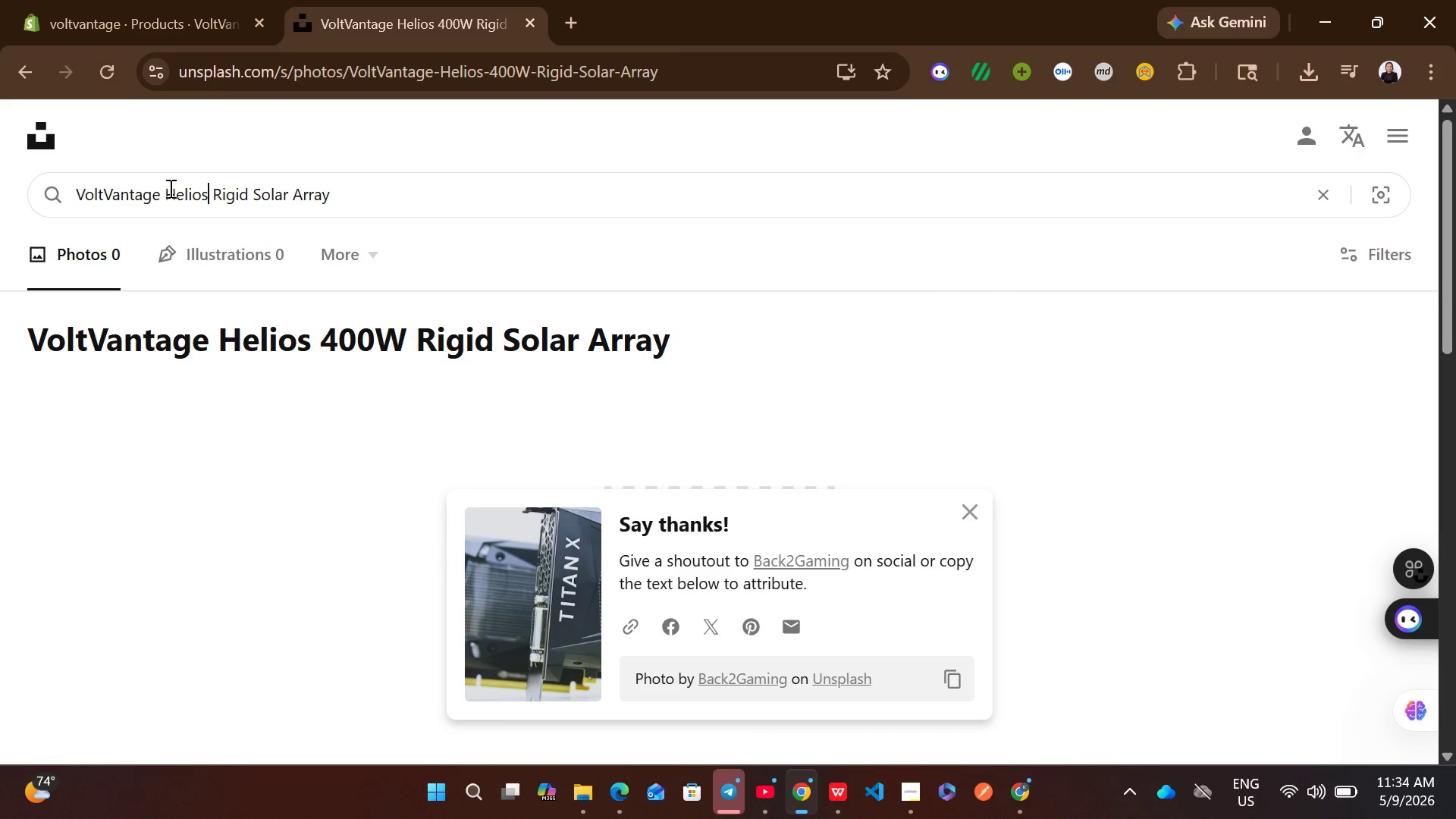 
left_click([168, 188])
 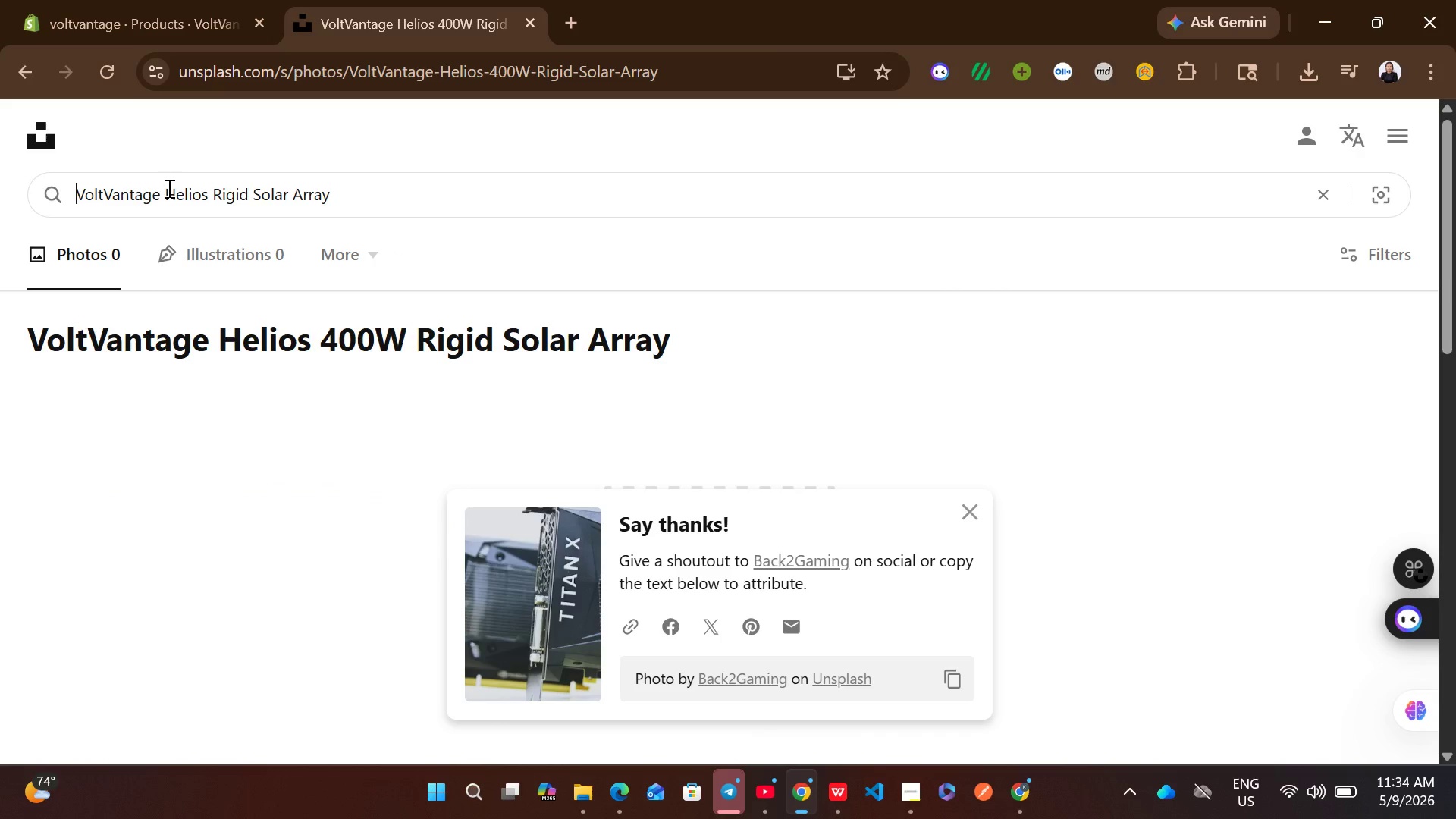 
hold_key(key=Home, duration=0.48)
 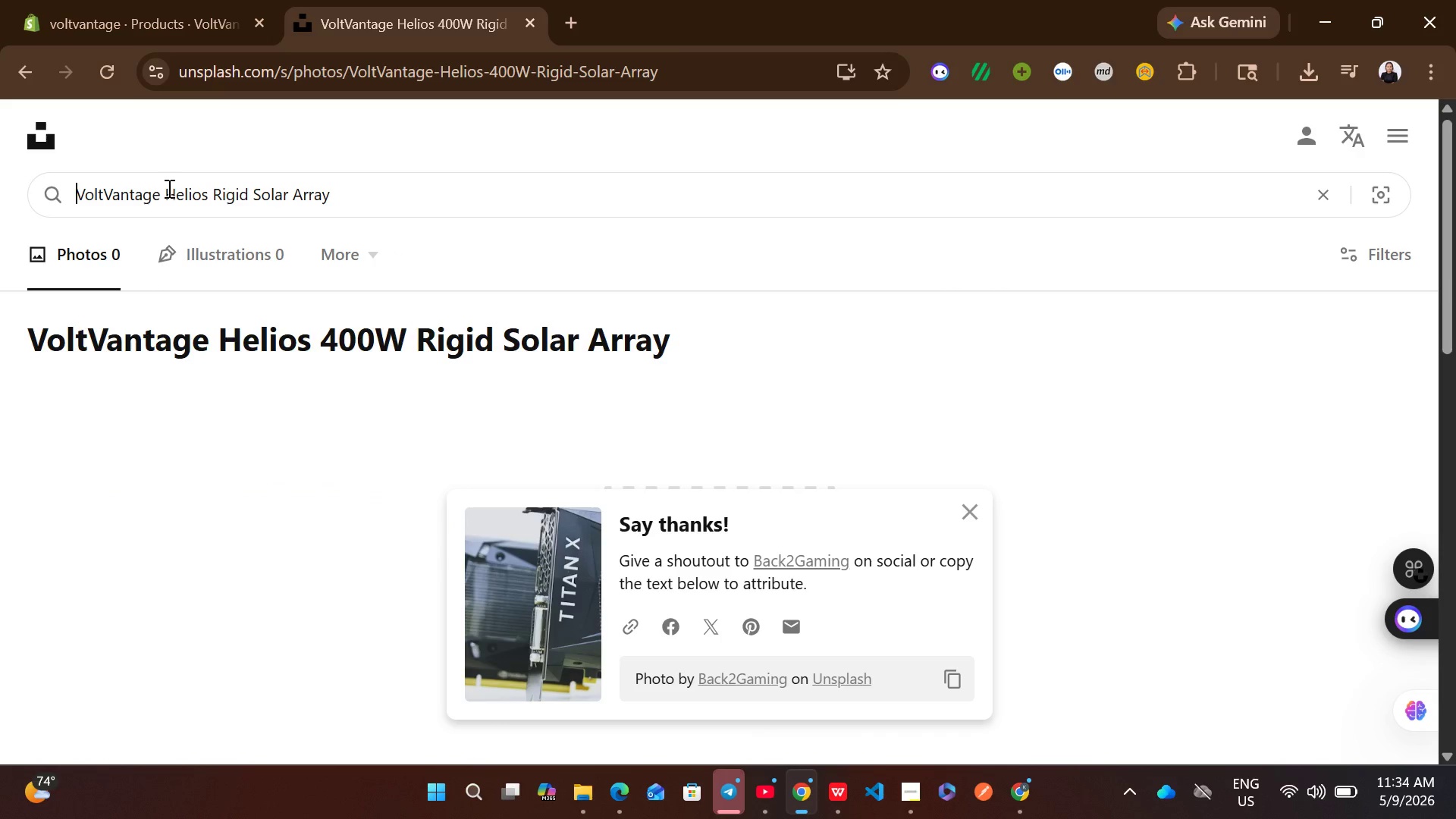 
left_click([168, 188])
 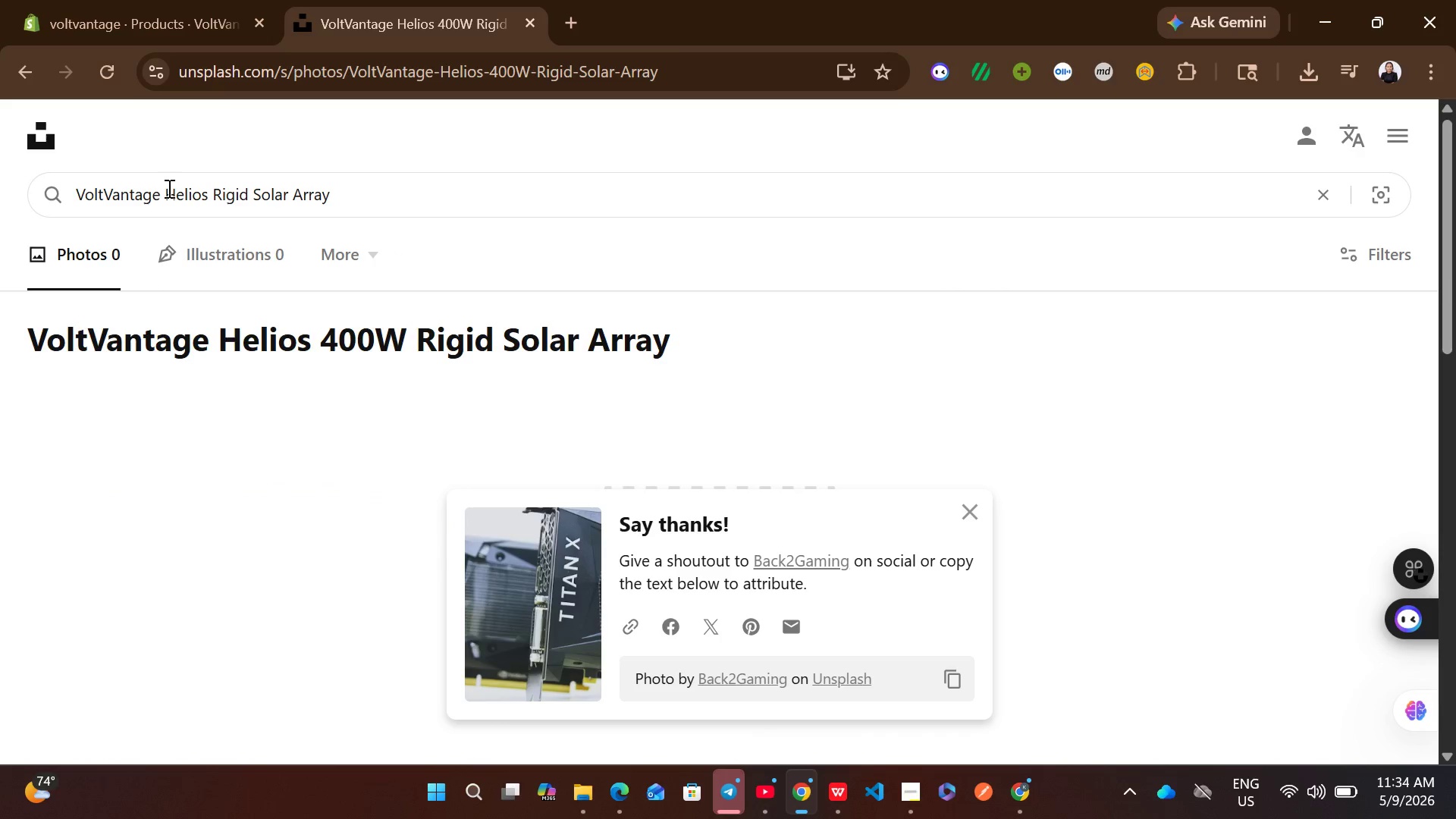 
hold_key(key=Backspace, duration=1.11)
 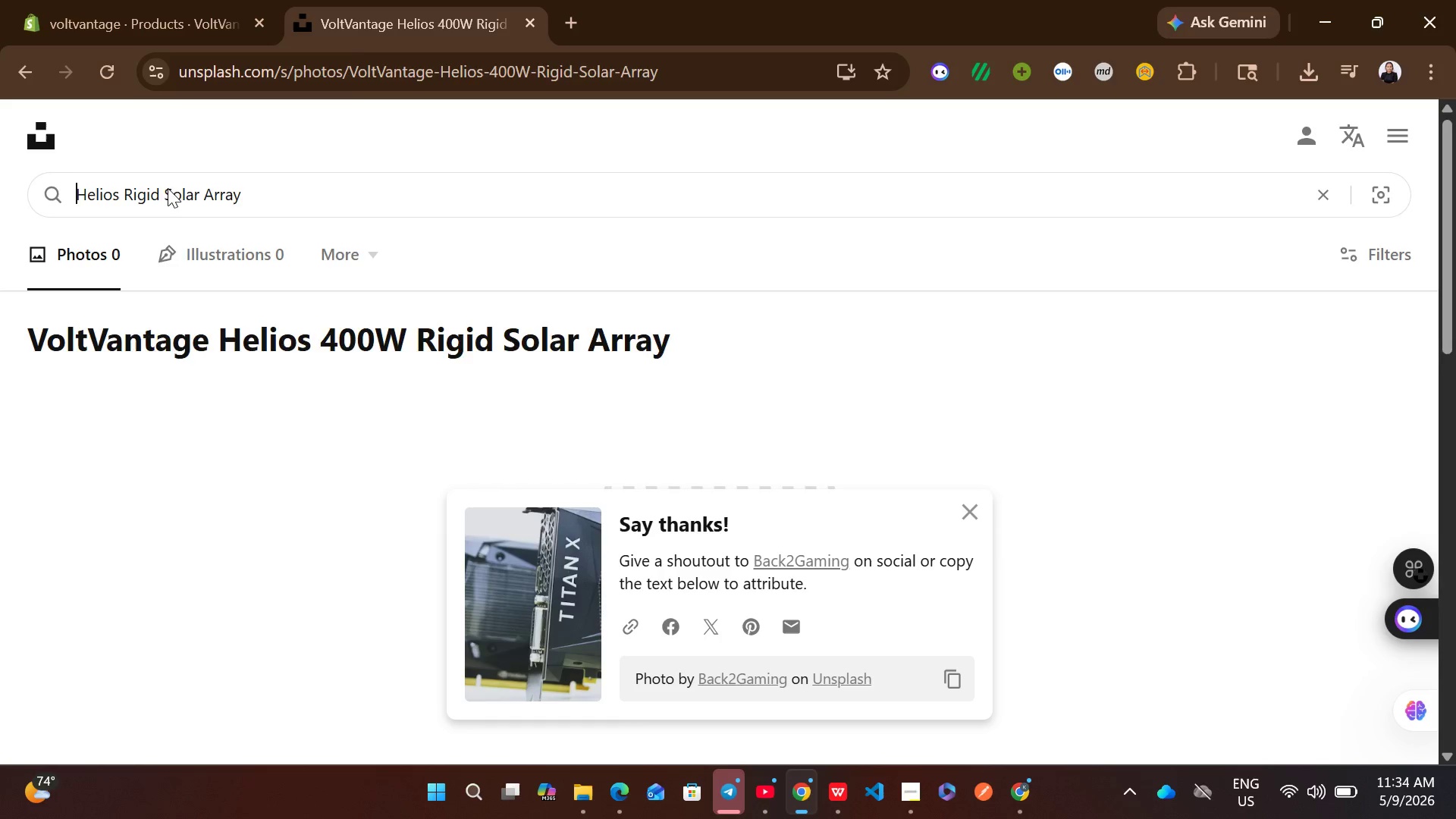 
key(Enter)
 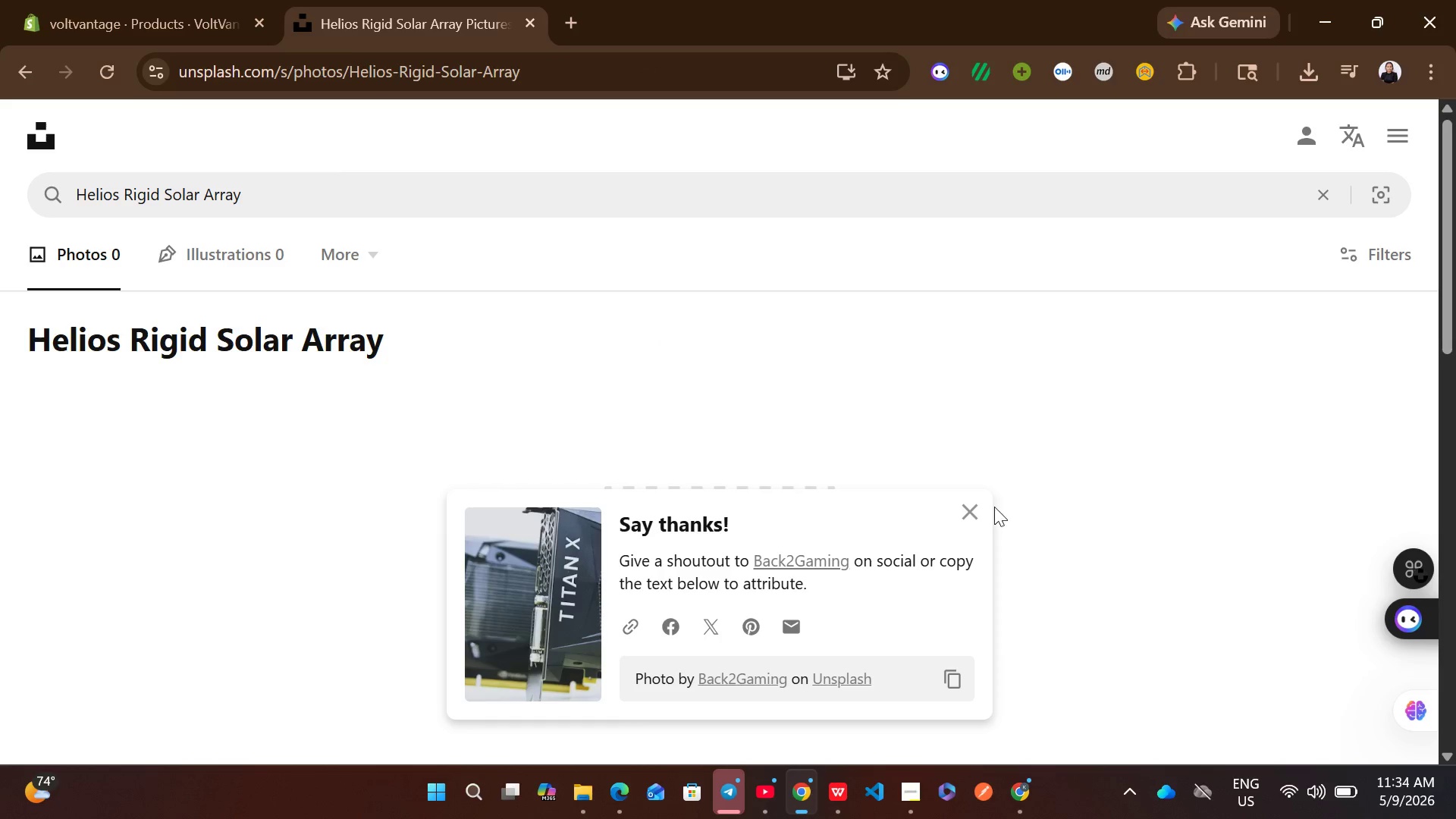 
left_click([978, 514])
 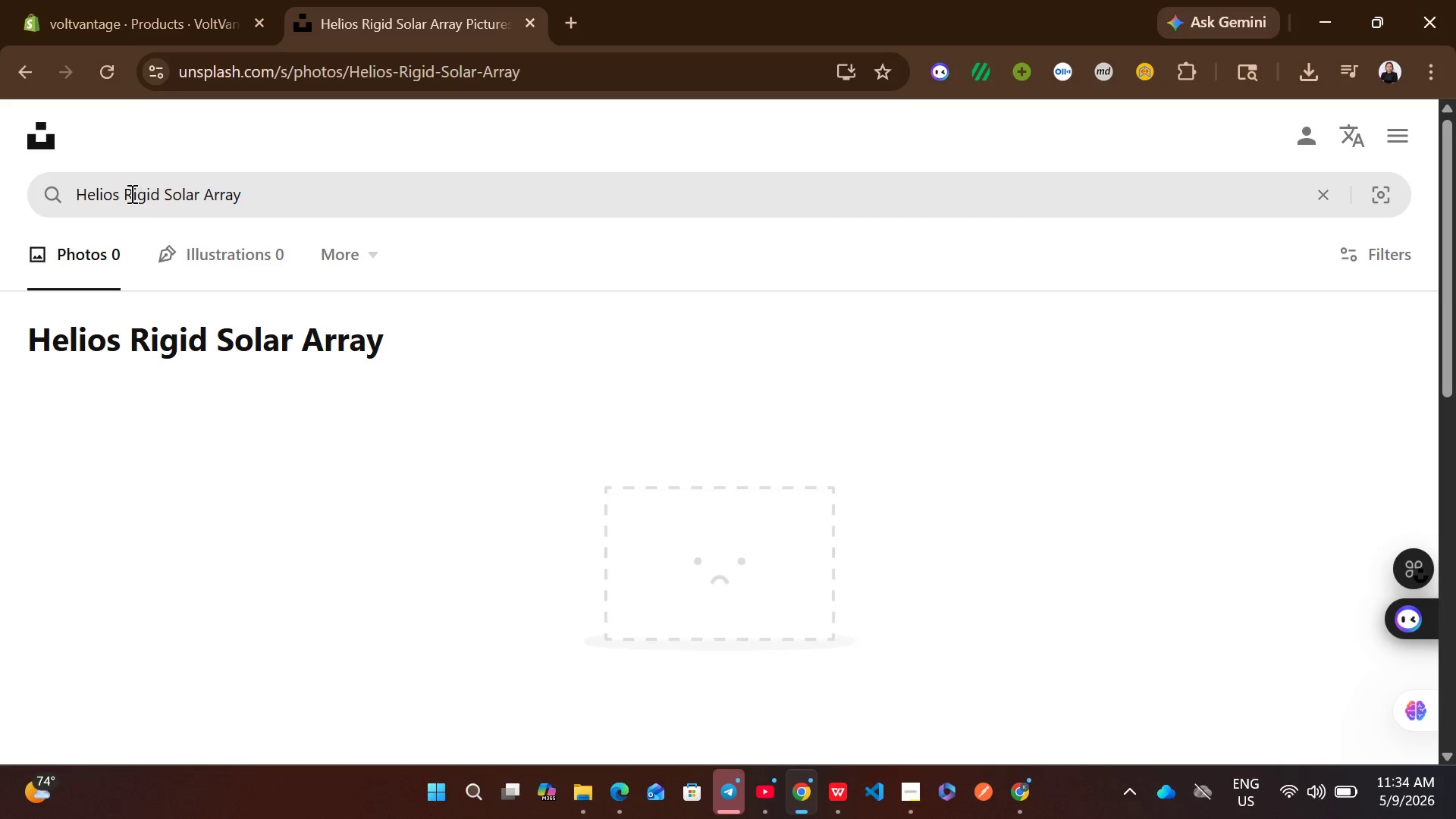 
left_click([126, 193])
 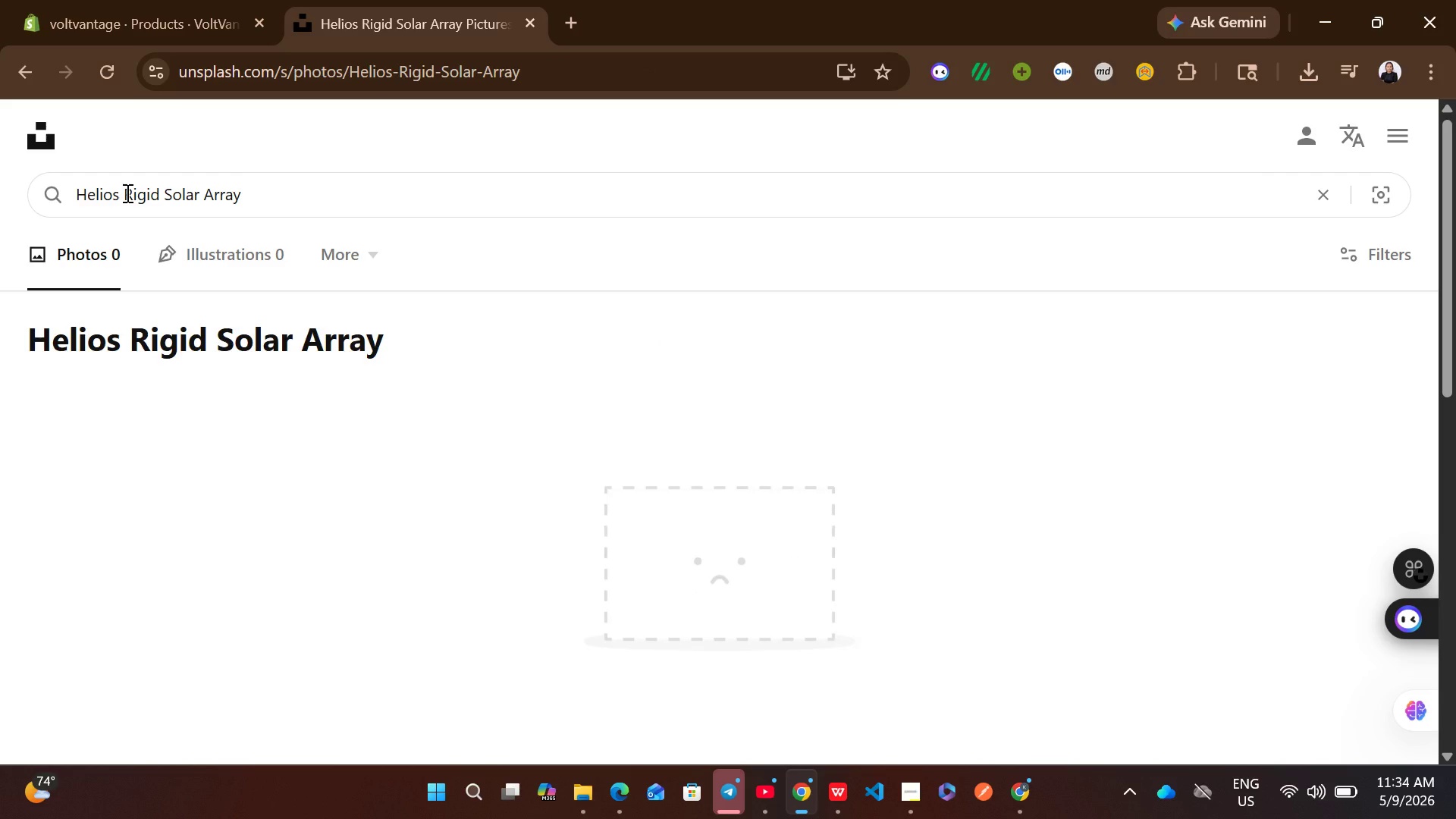 
hold_key(key=Backspace, duration=0.83)
 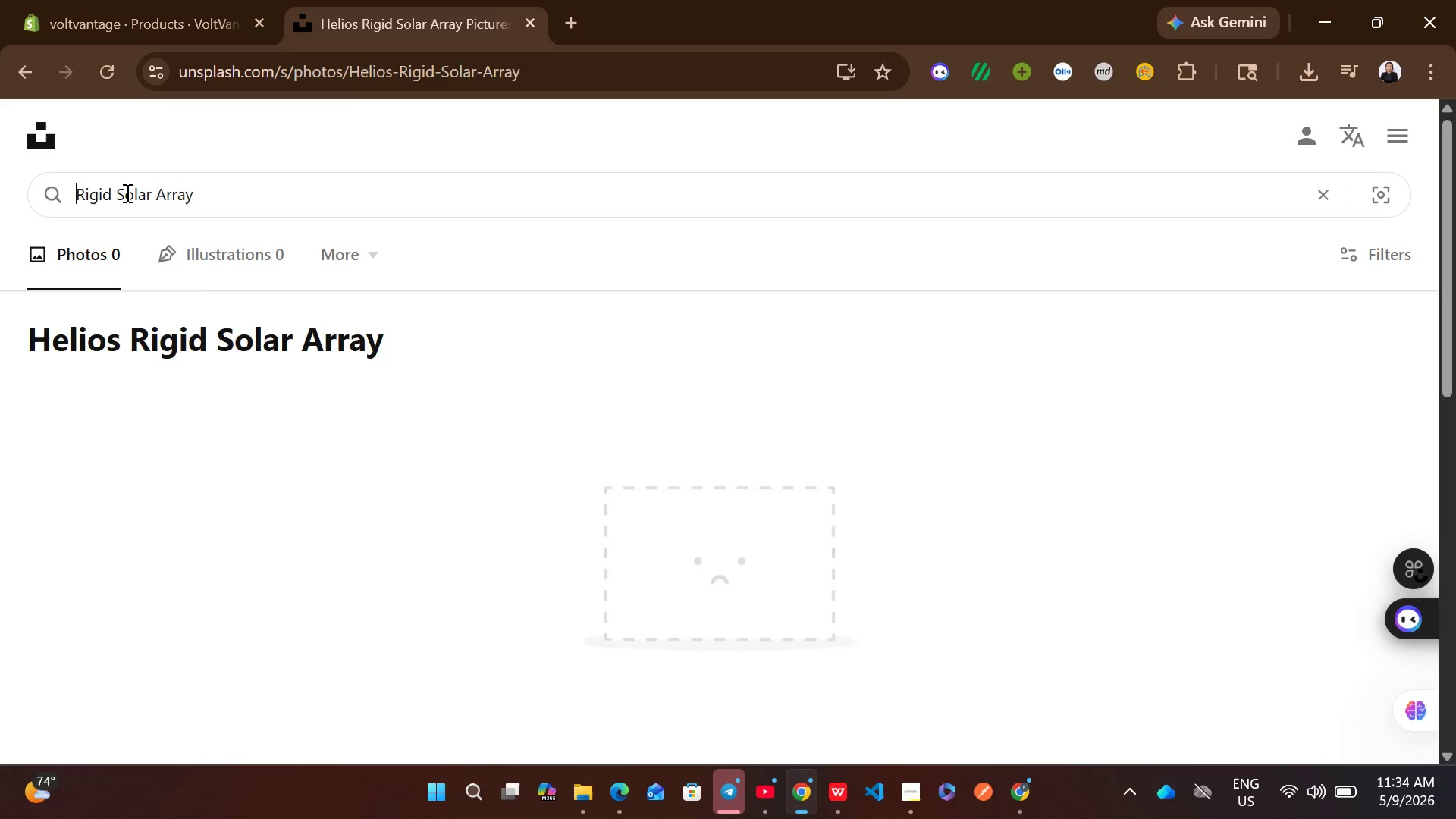 
key(Enter)
 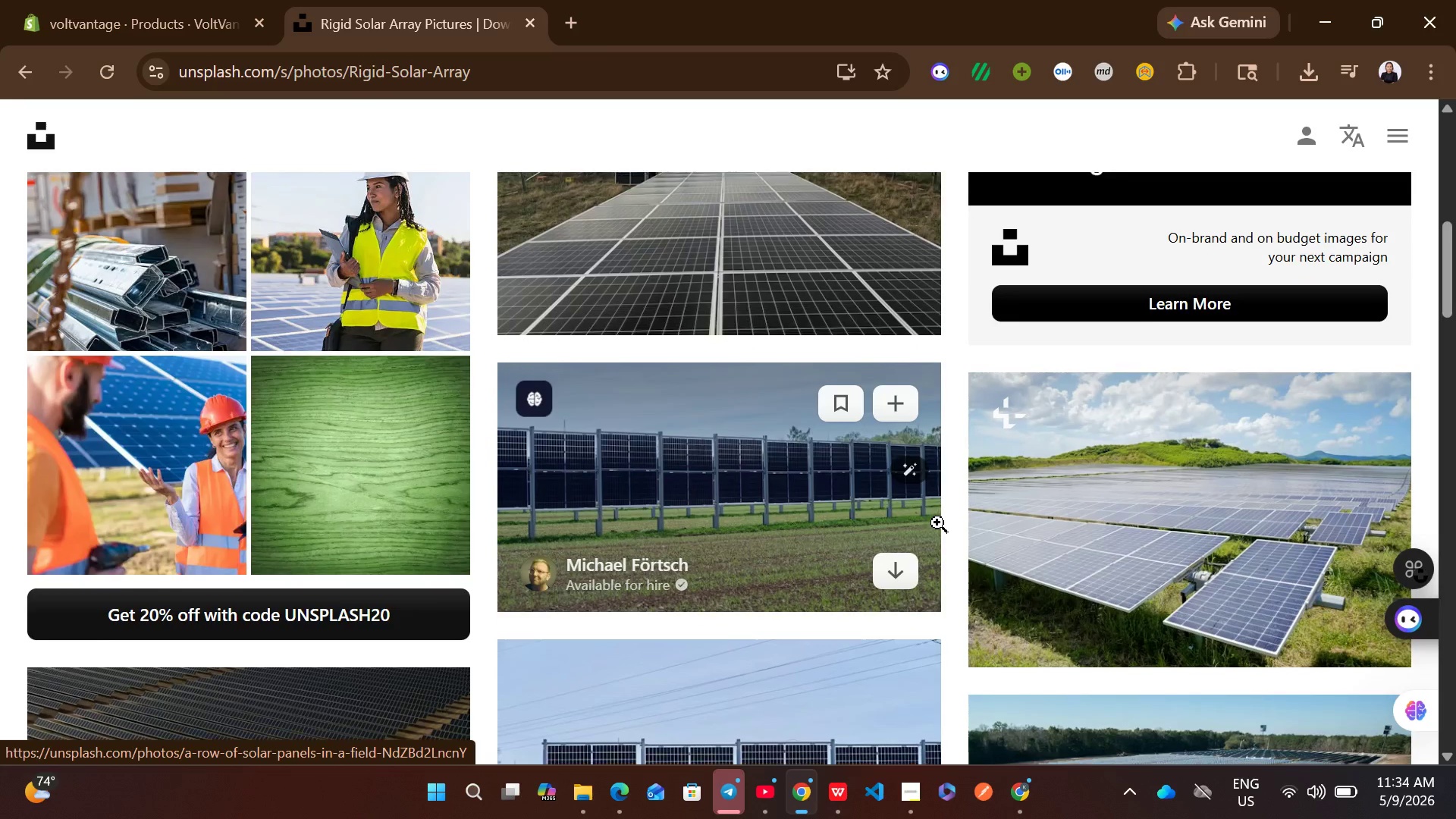 
wait(5.36)
 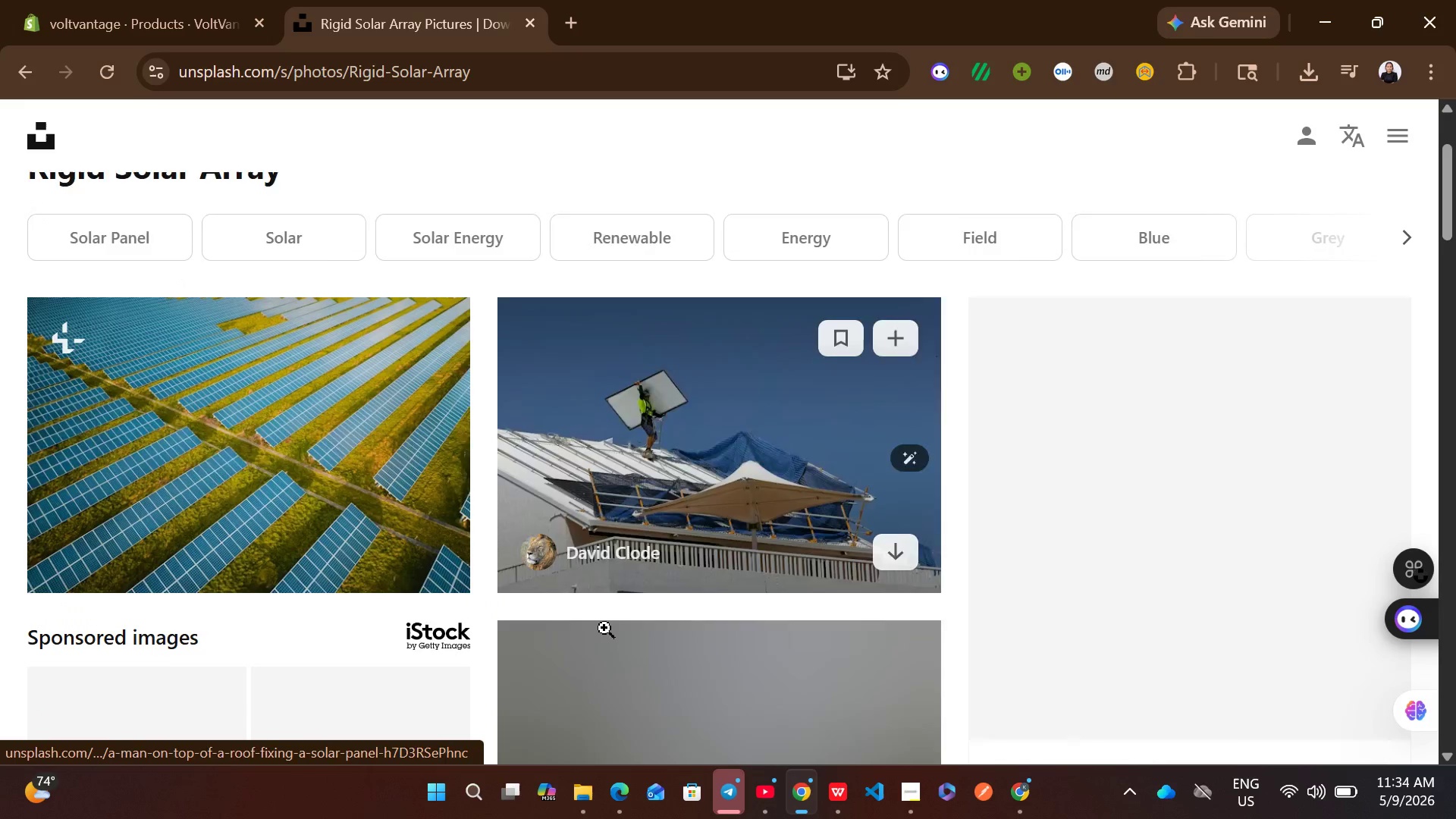 
left_click([896, 299])
 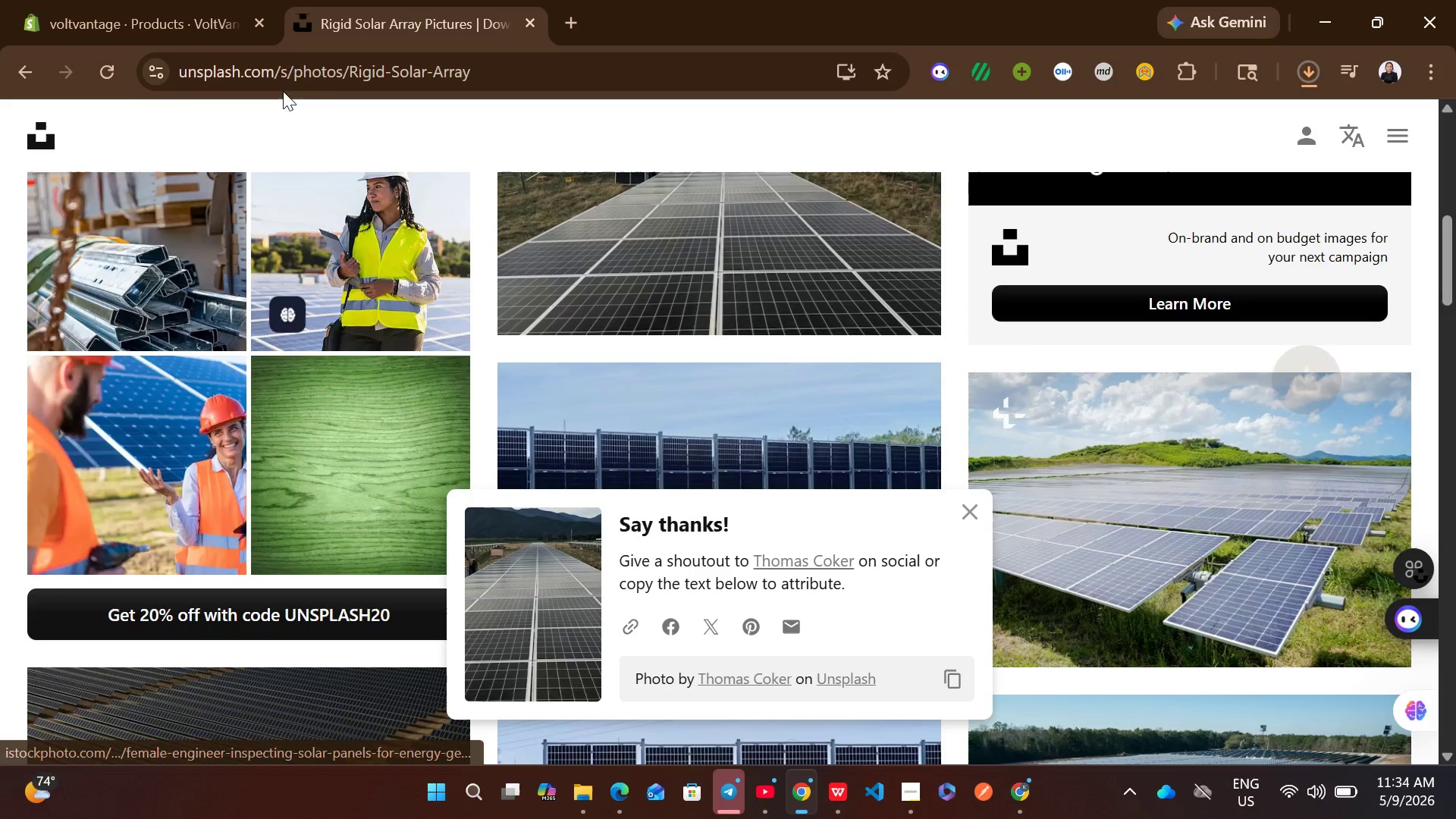 
left_click([123, 0])
 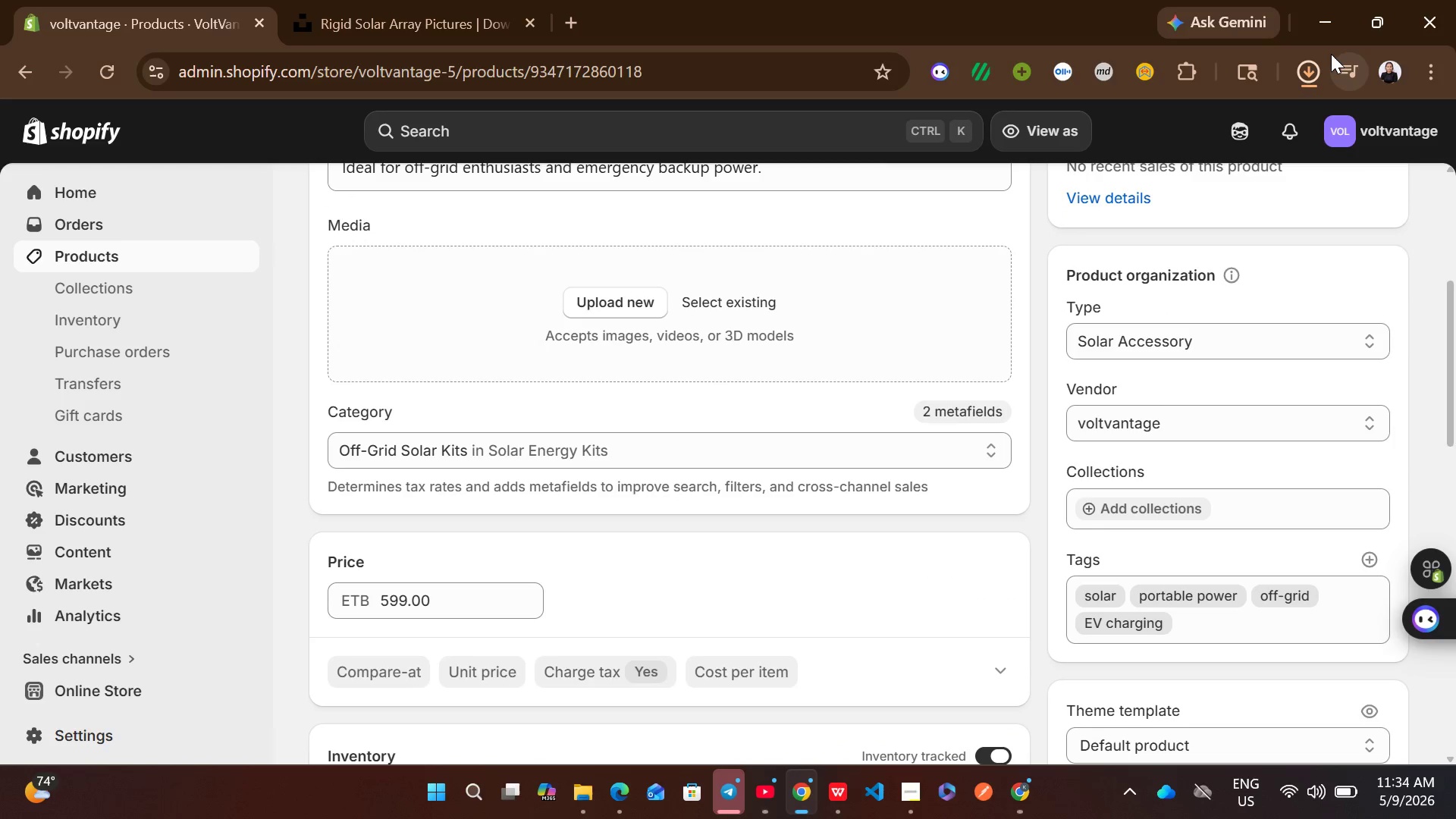 
left_click_drag(start_coordinate=[1173, 127], to_coordinate=[849, 274])
 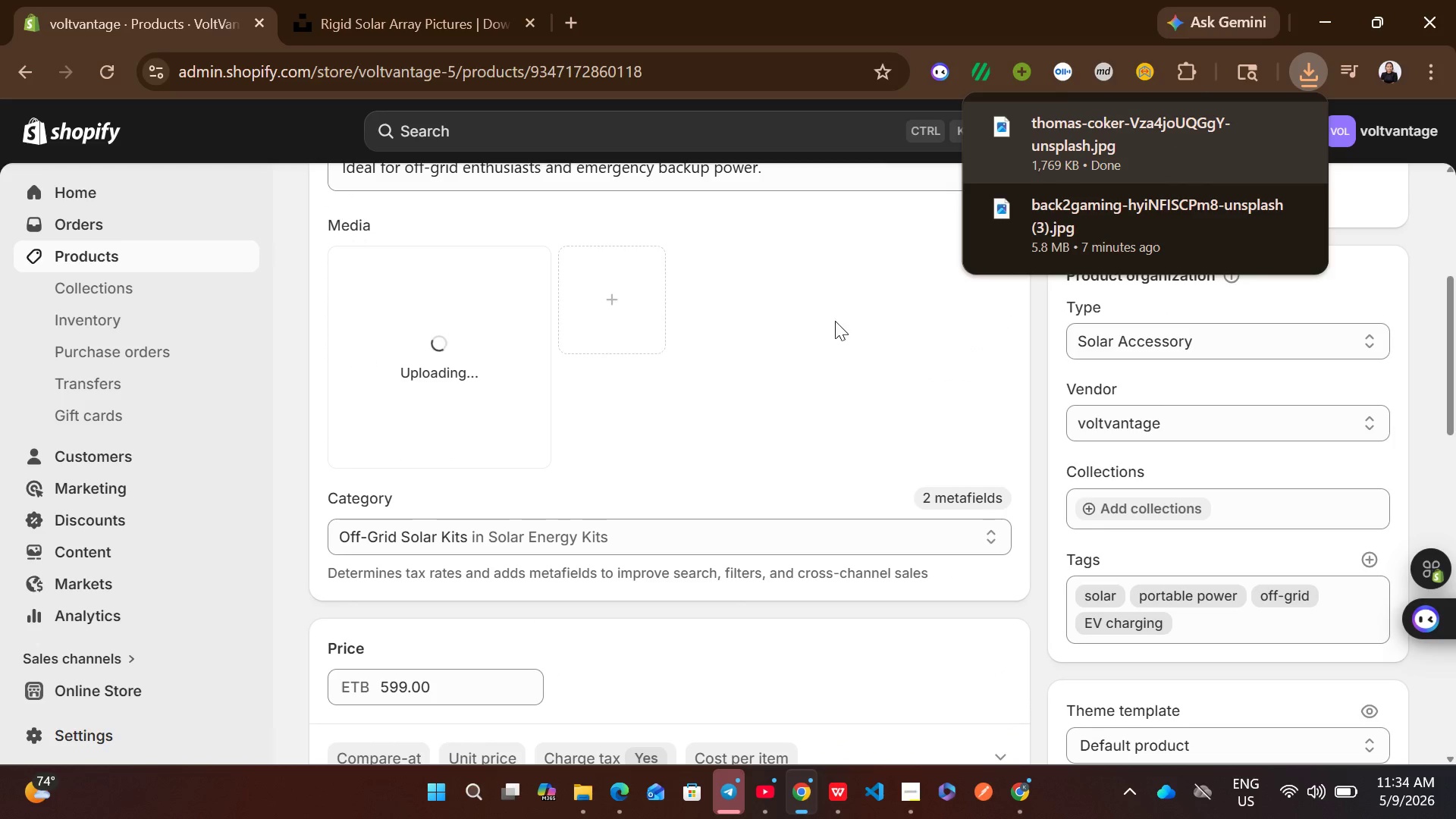 
left_click([830, 350])
 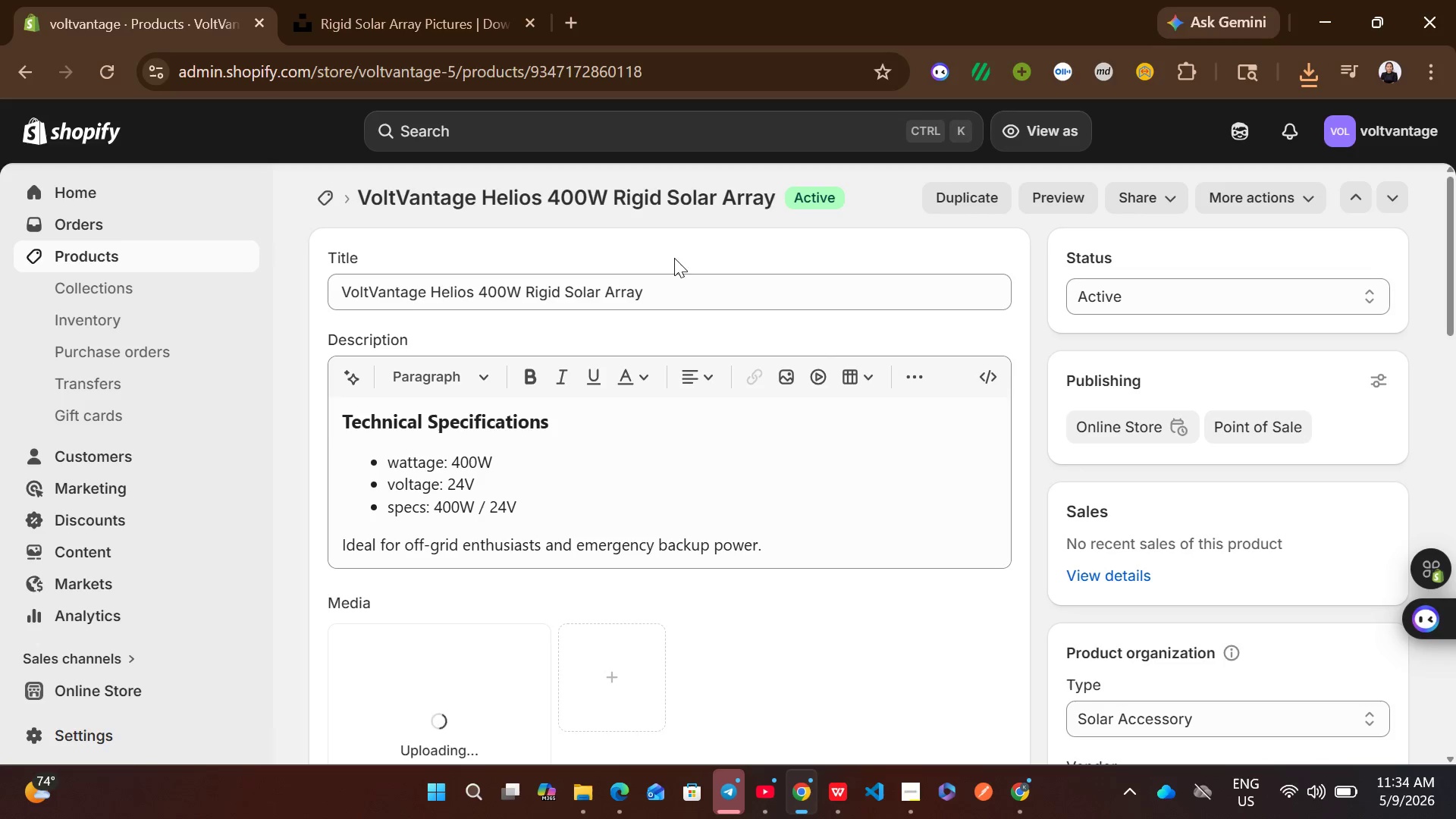 
left_click([668, 282])
 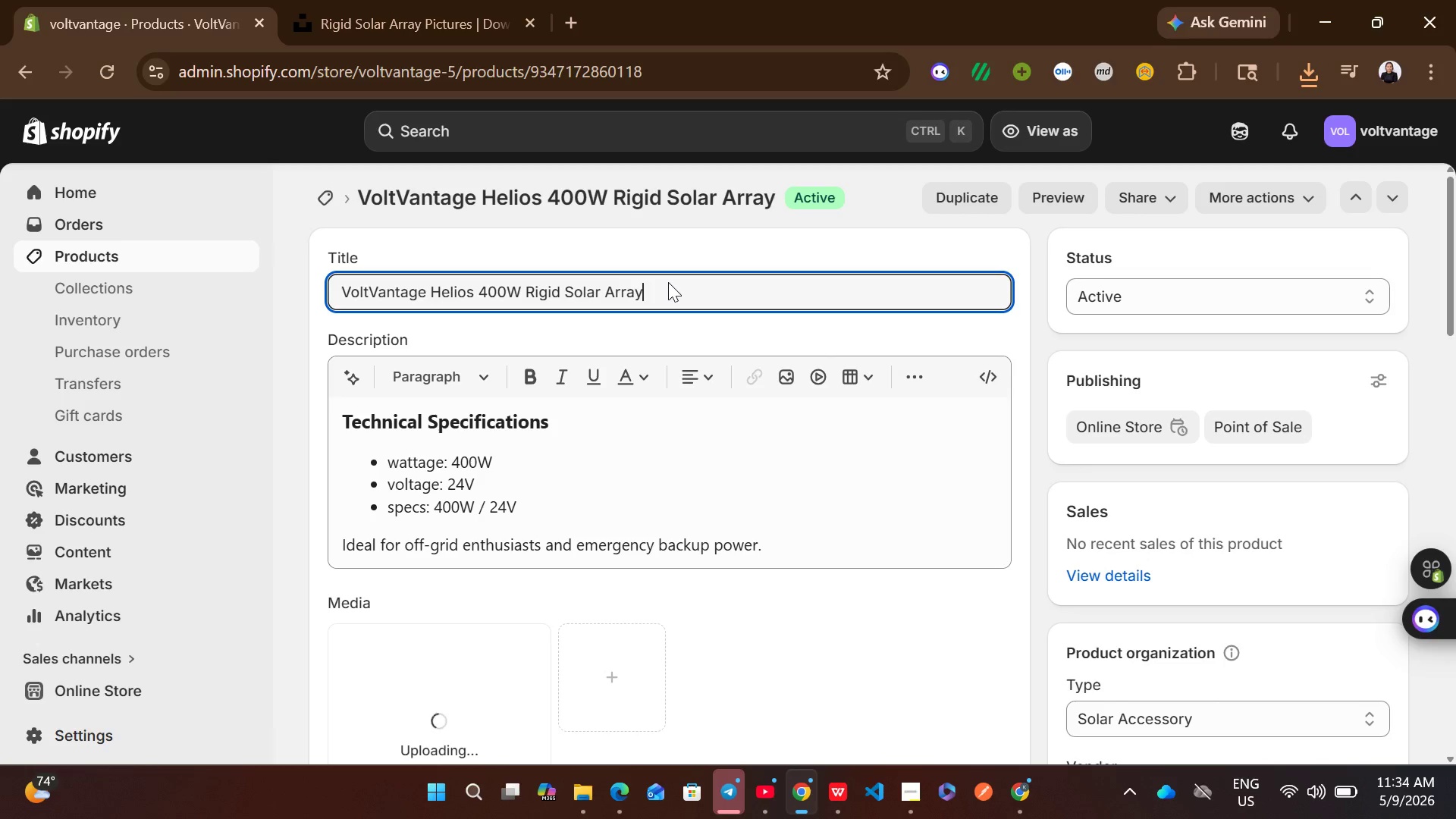 
key(Control+C)
 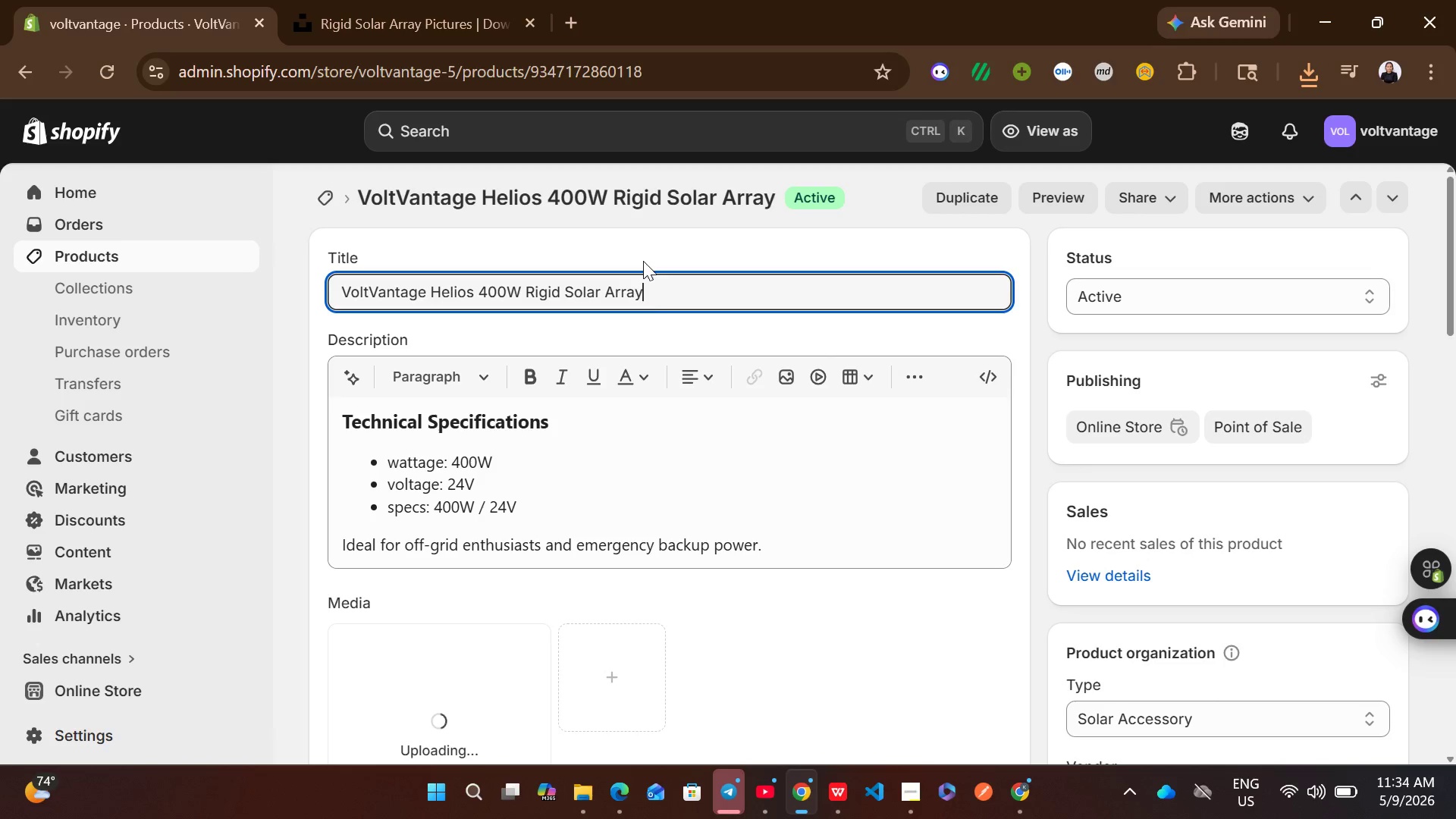 
left_click([651, 305])
 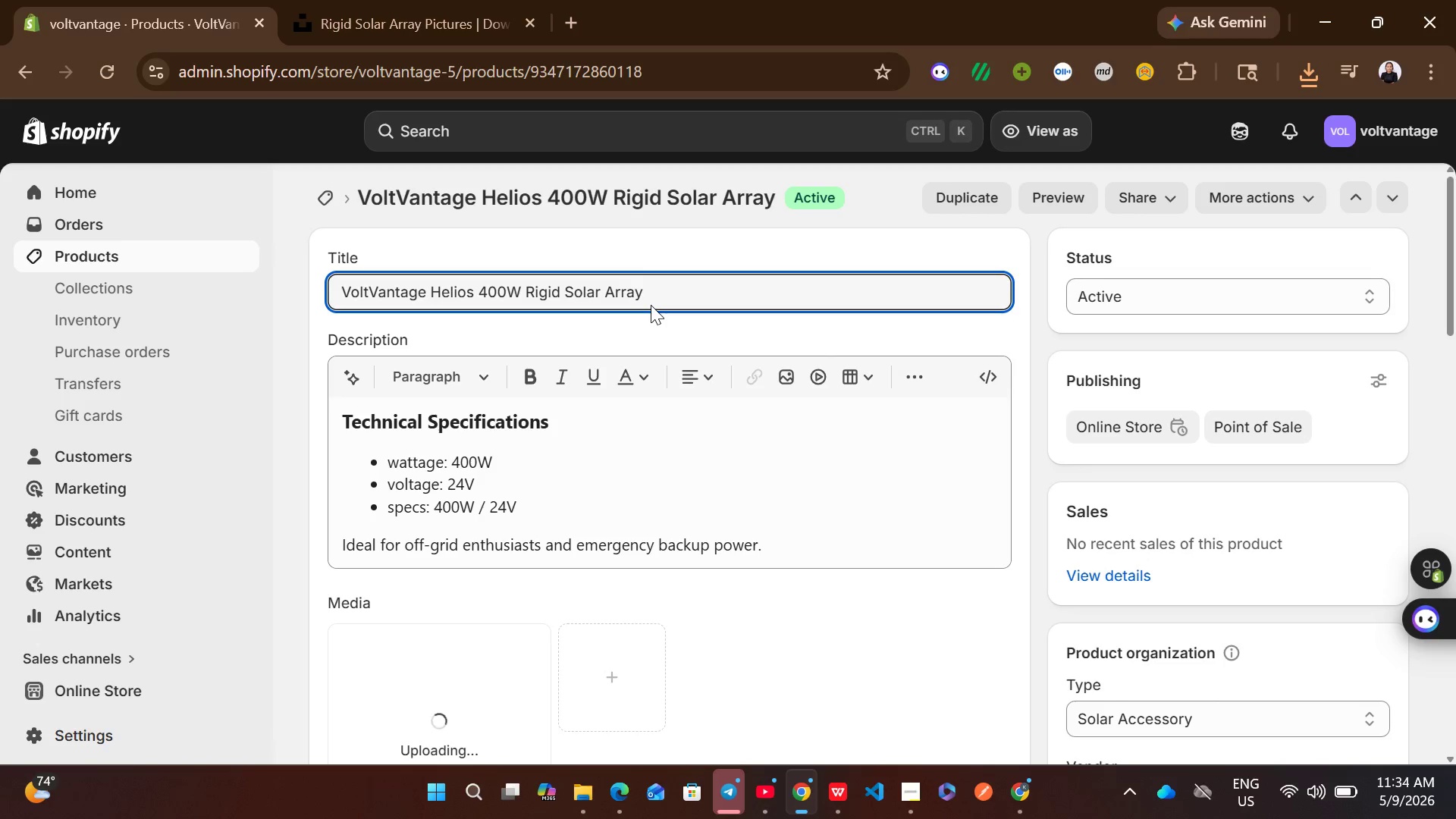 
key(Control+ControlLeft)
 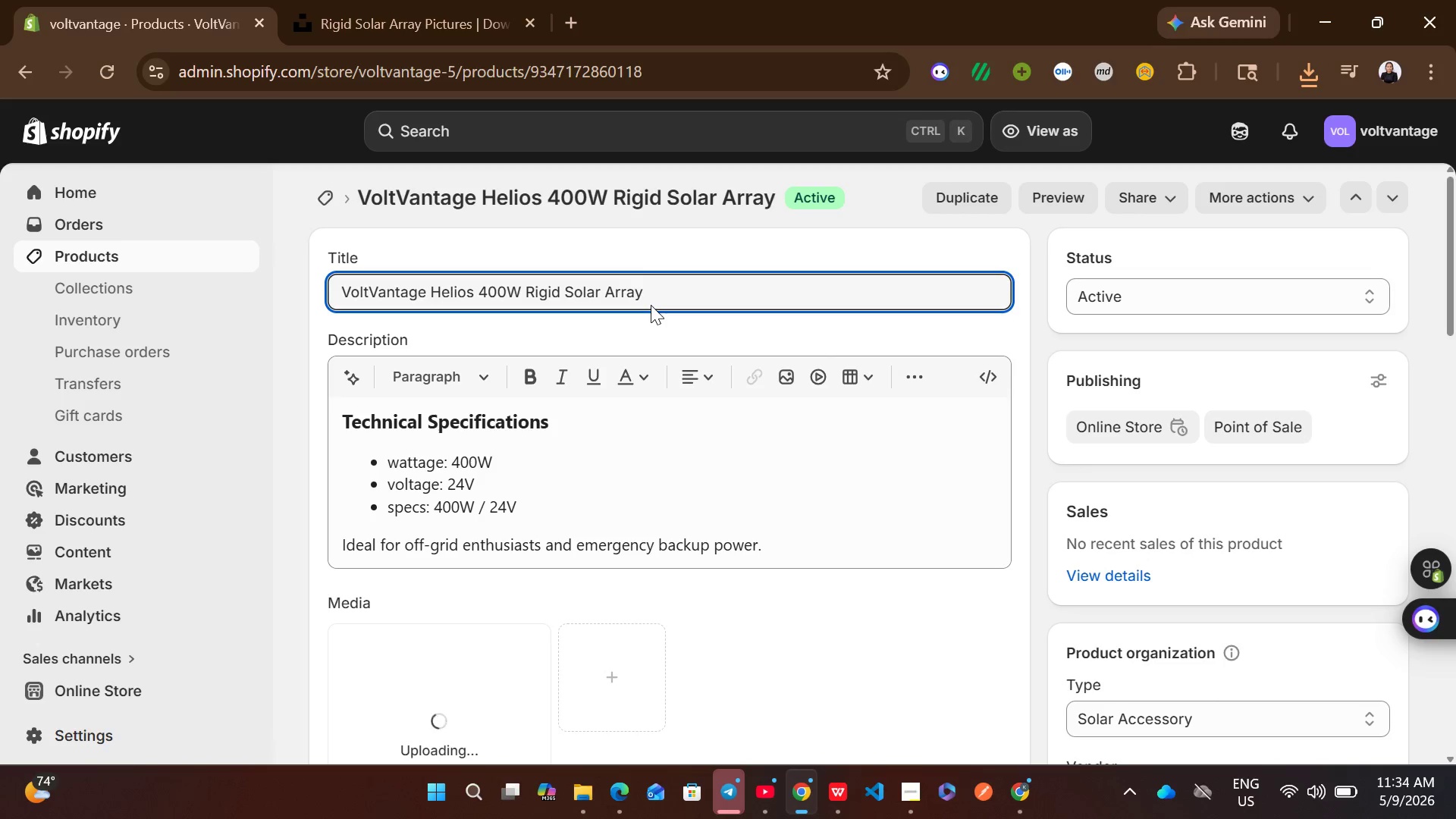 
key(Control+A)
 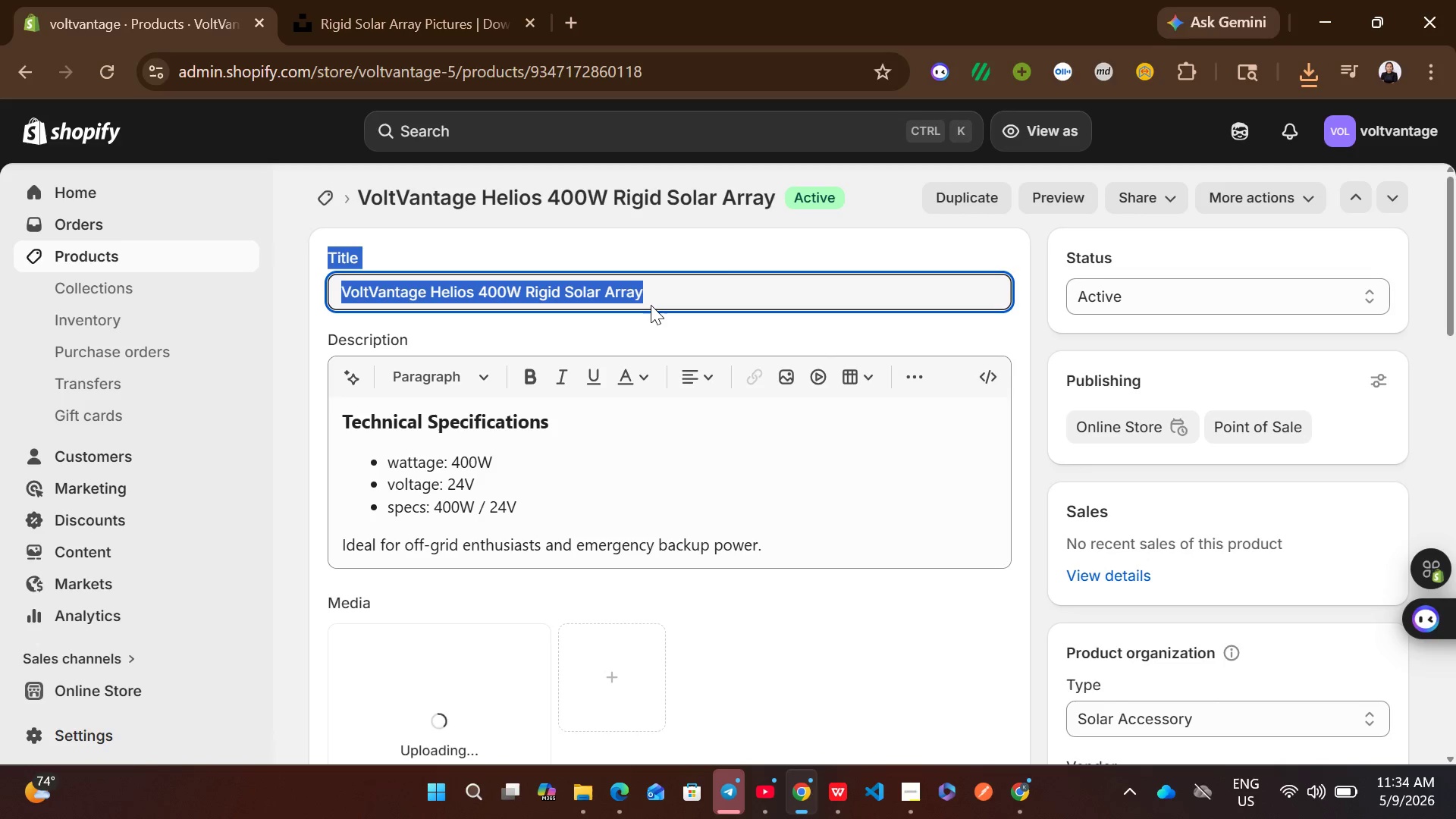 
hold_key(key=ControlLeft, duration=0.45)
 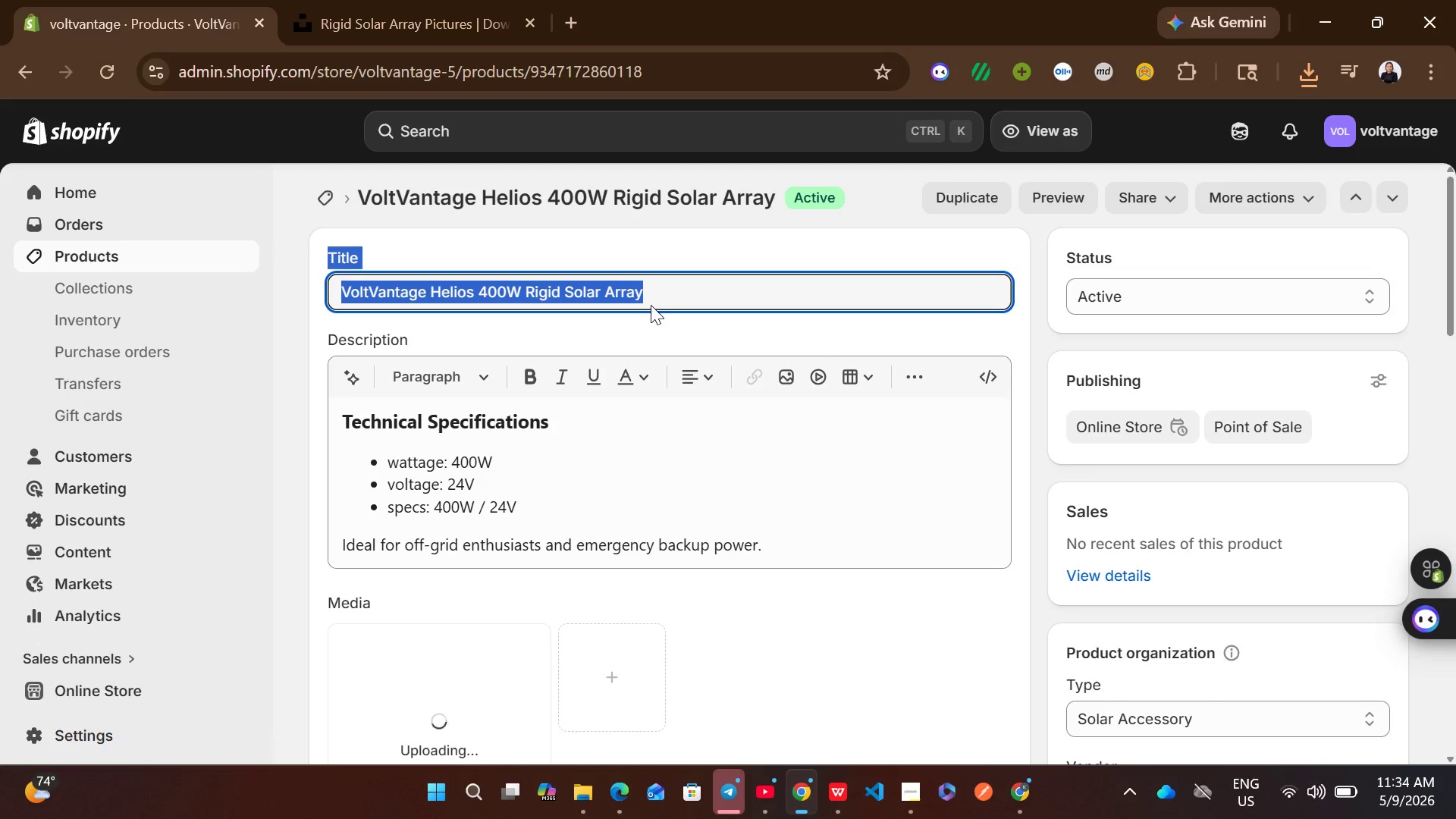 
left_click([651, 305])
 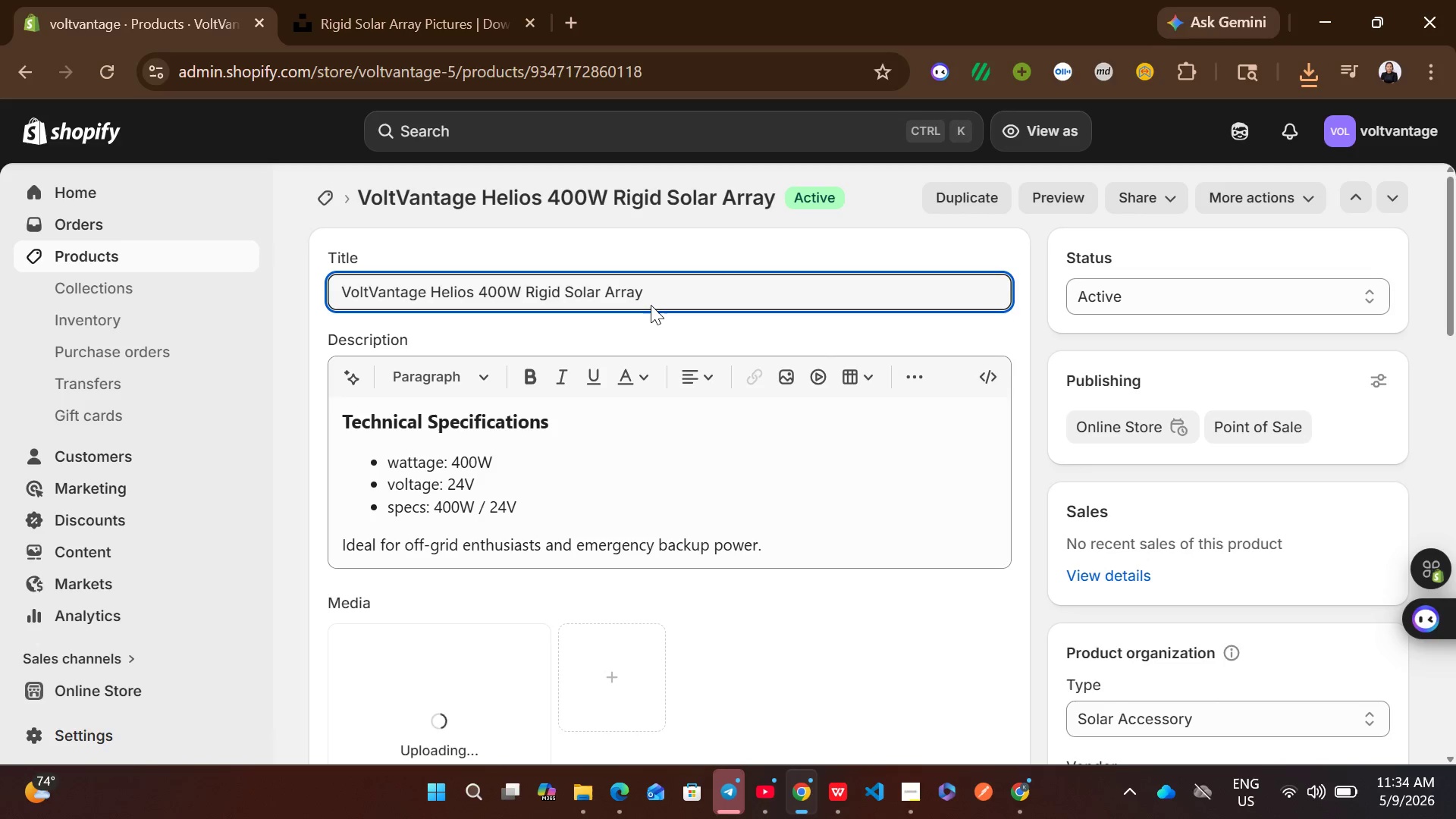 
left_click([651, 305])
 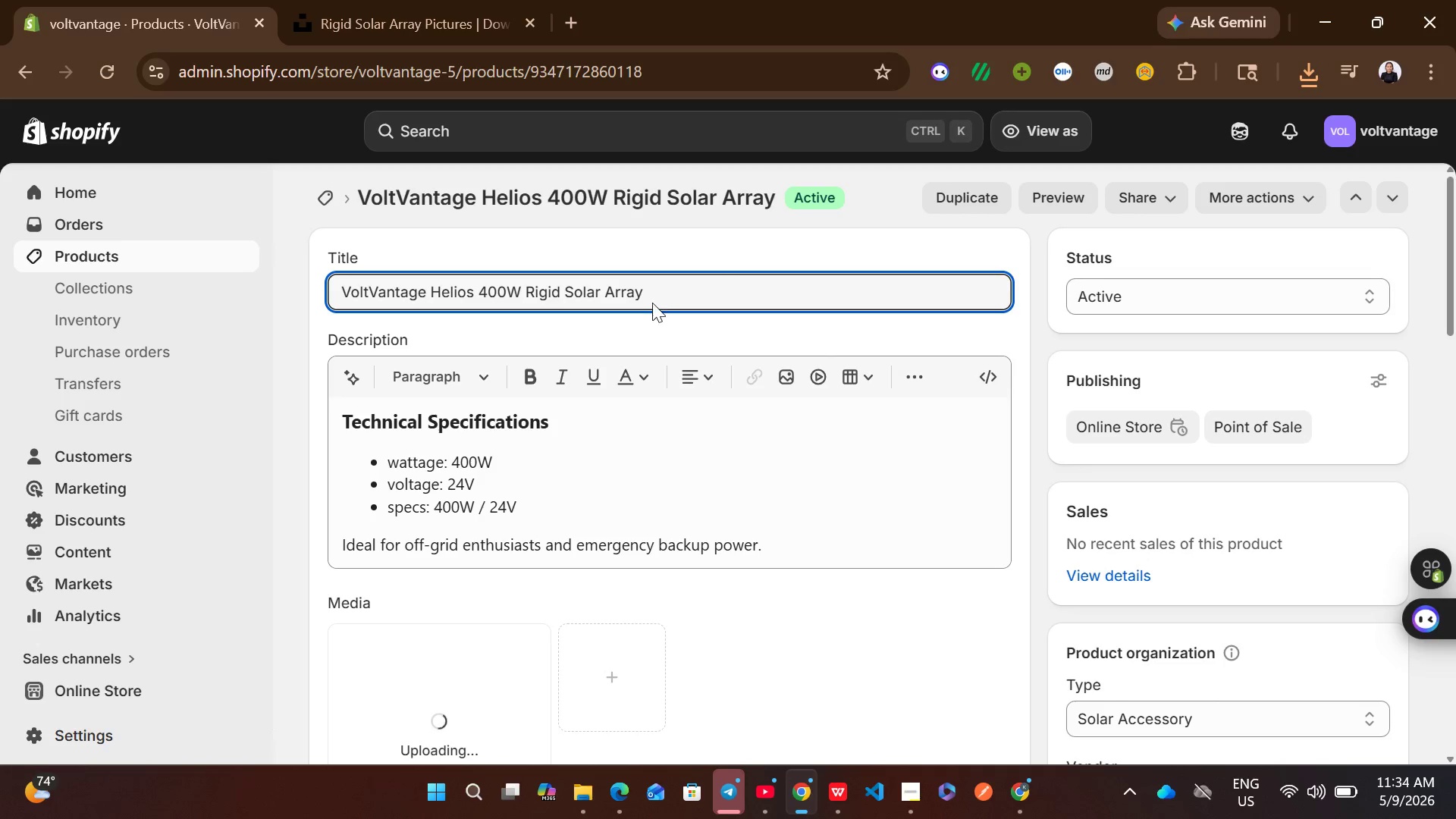 
left_click([652, 299])
 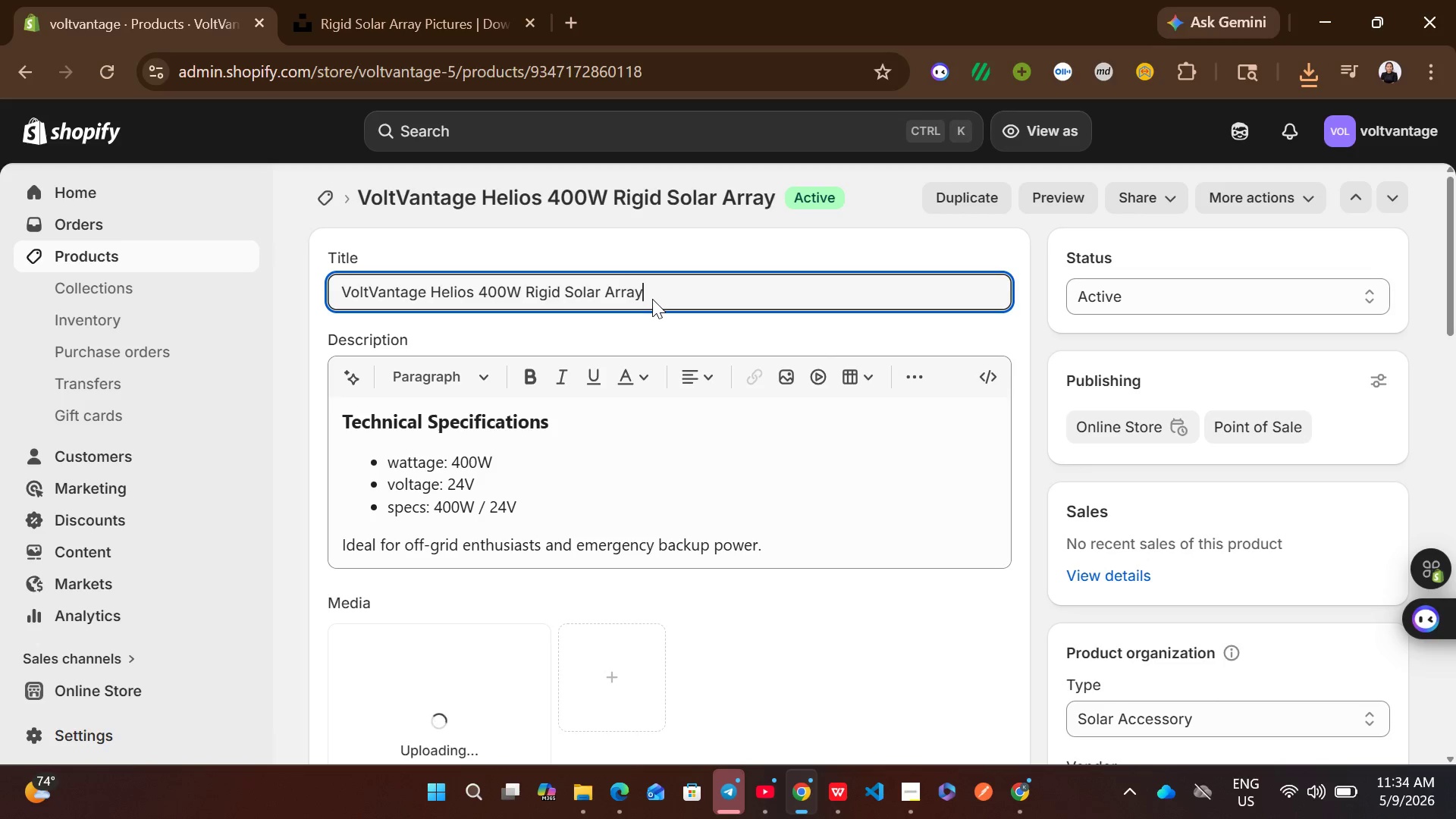 
key(Control+ControlLeft)
 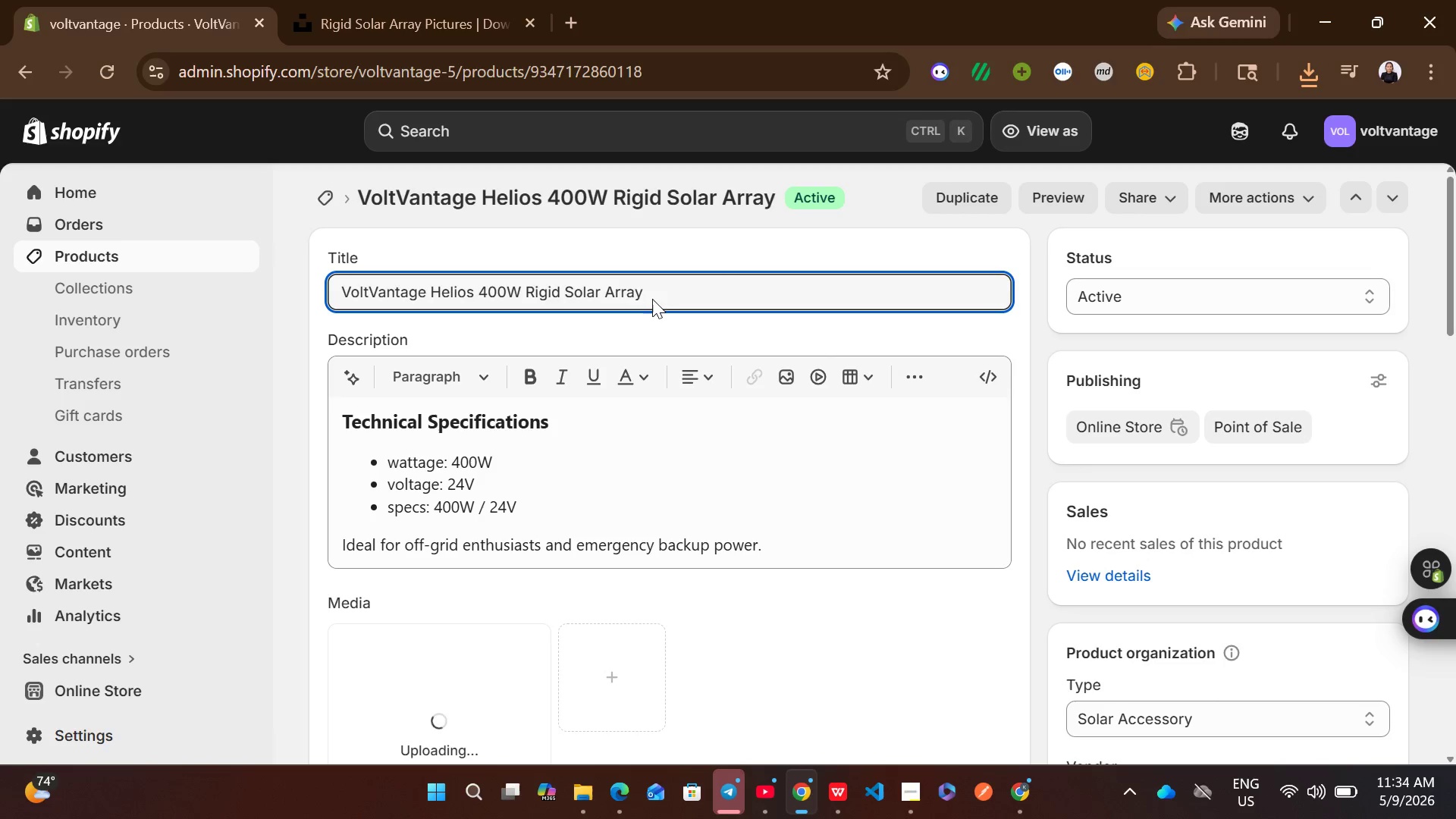 
key(Control+A)
 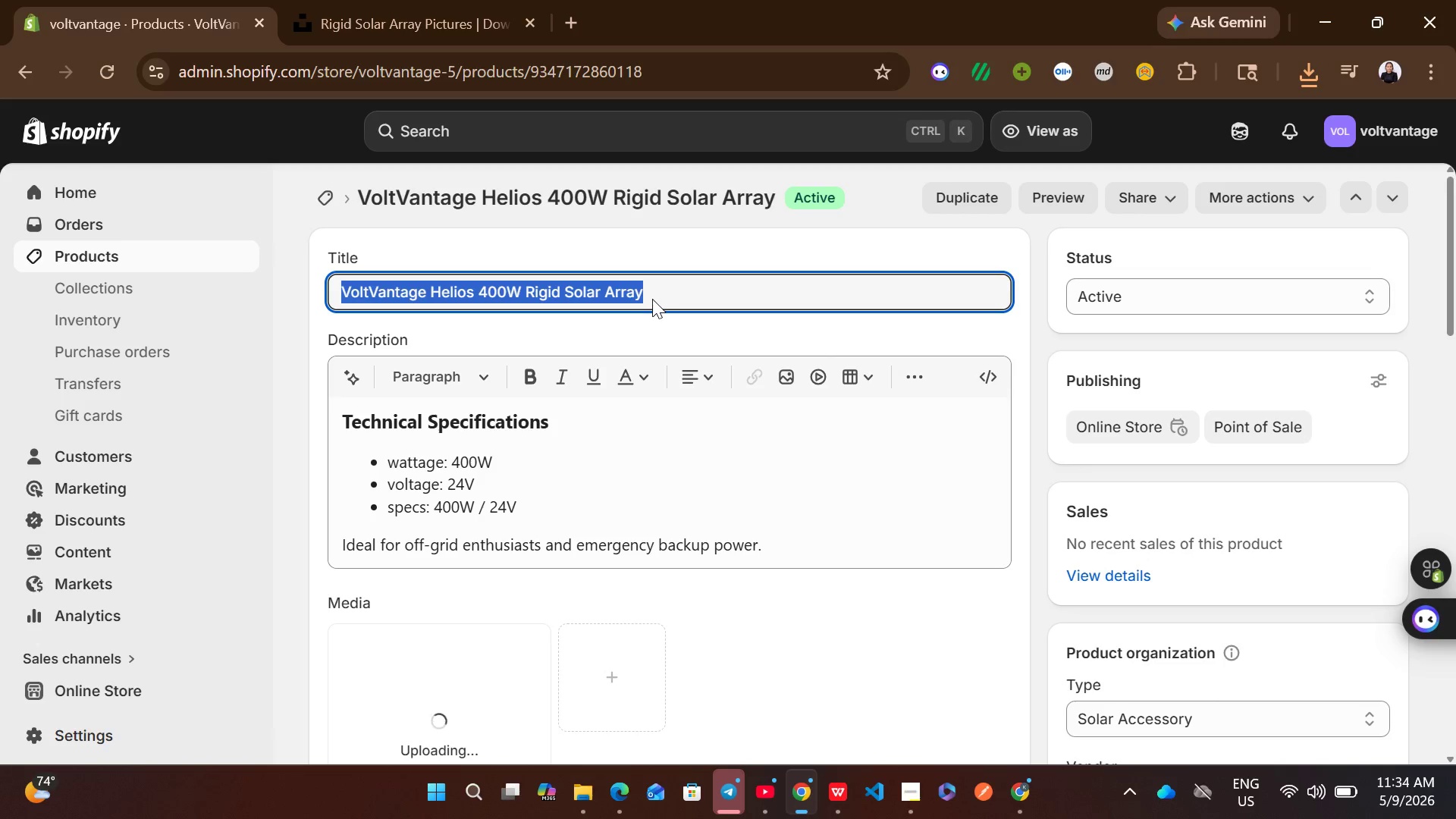 
key(Control+C)
 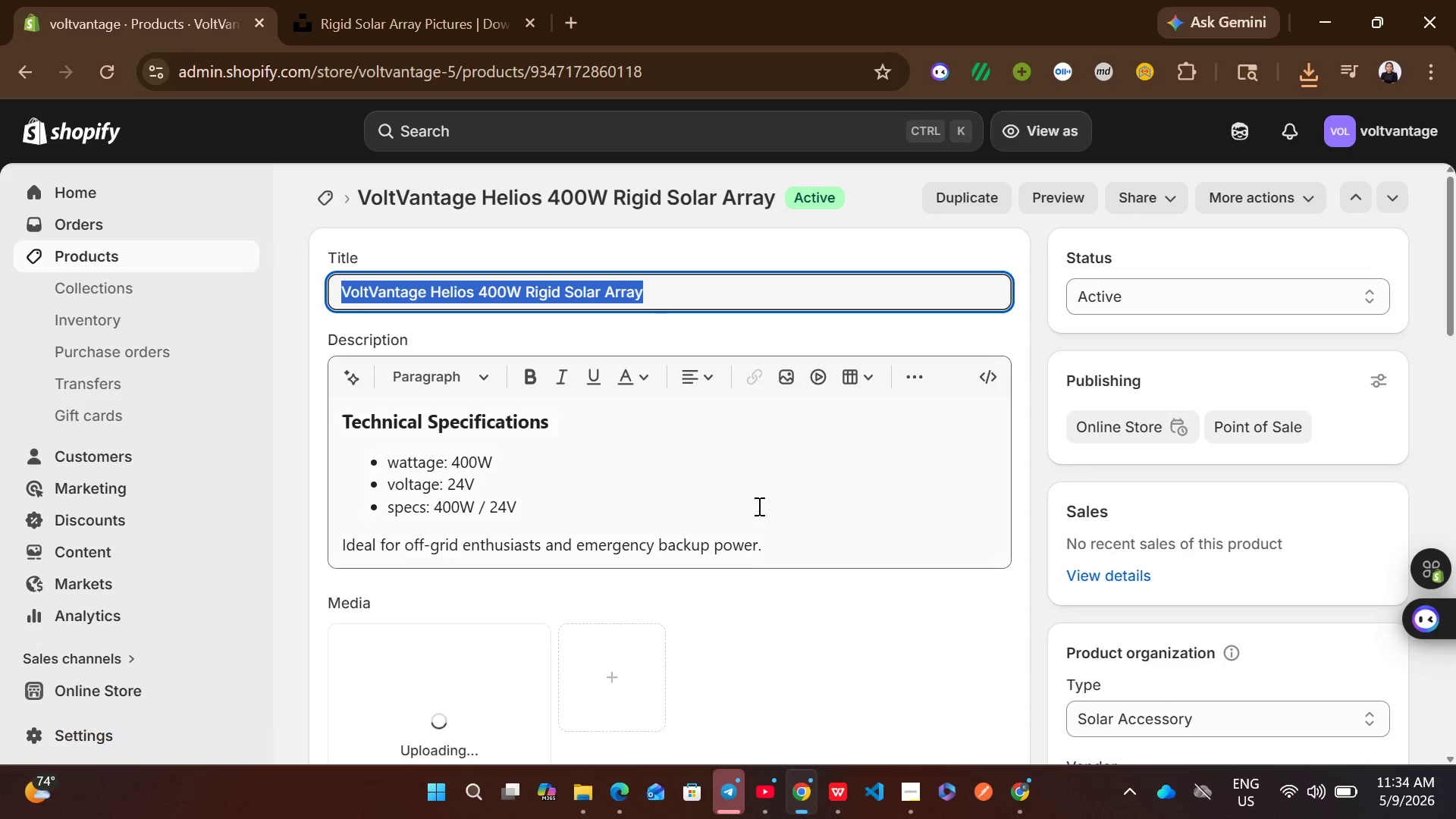 
left_click([752, 573])
 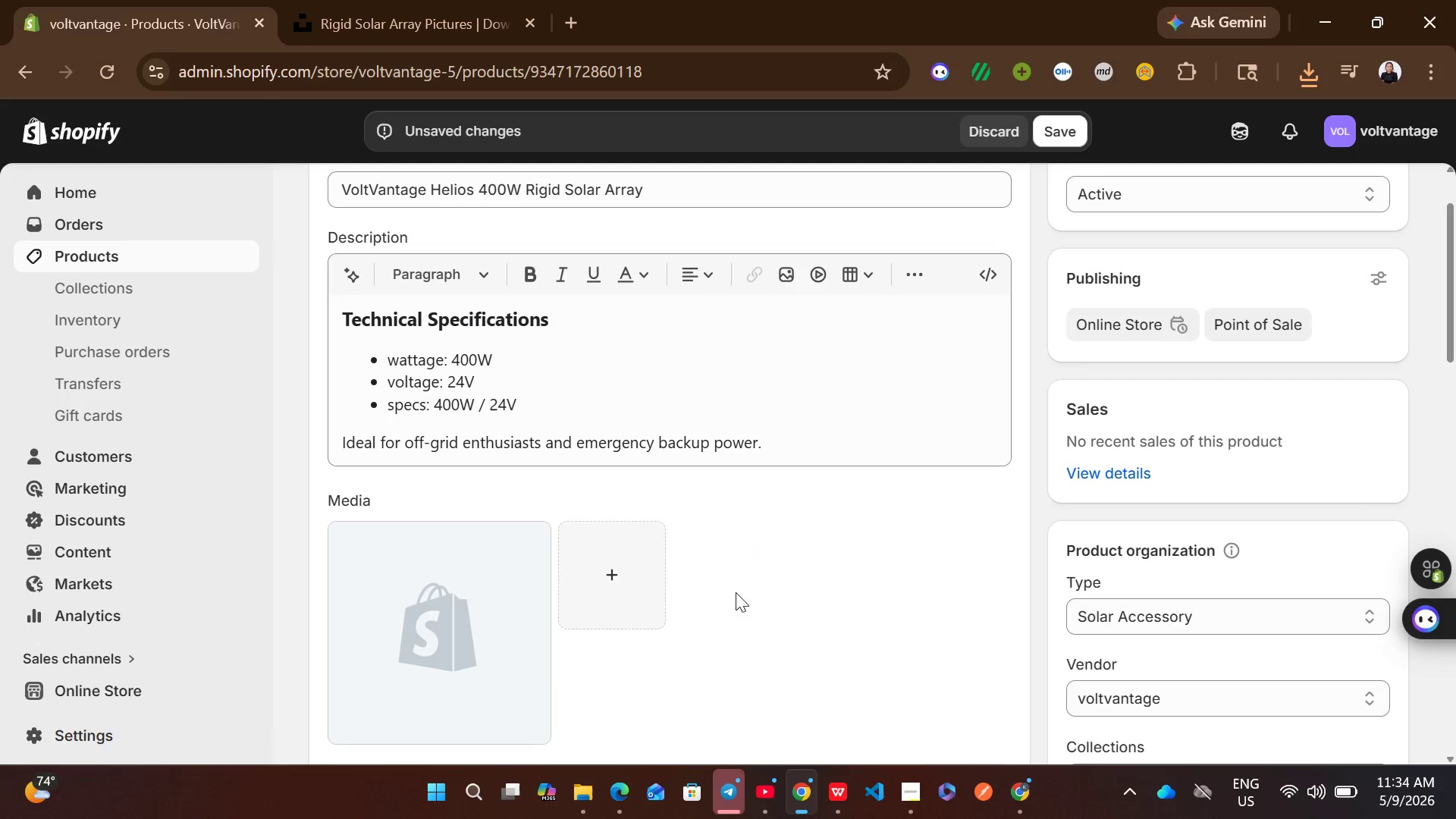 
left_click([476, 493])
 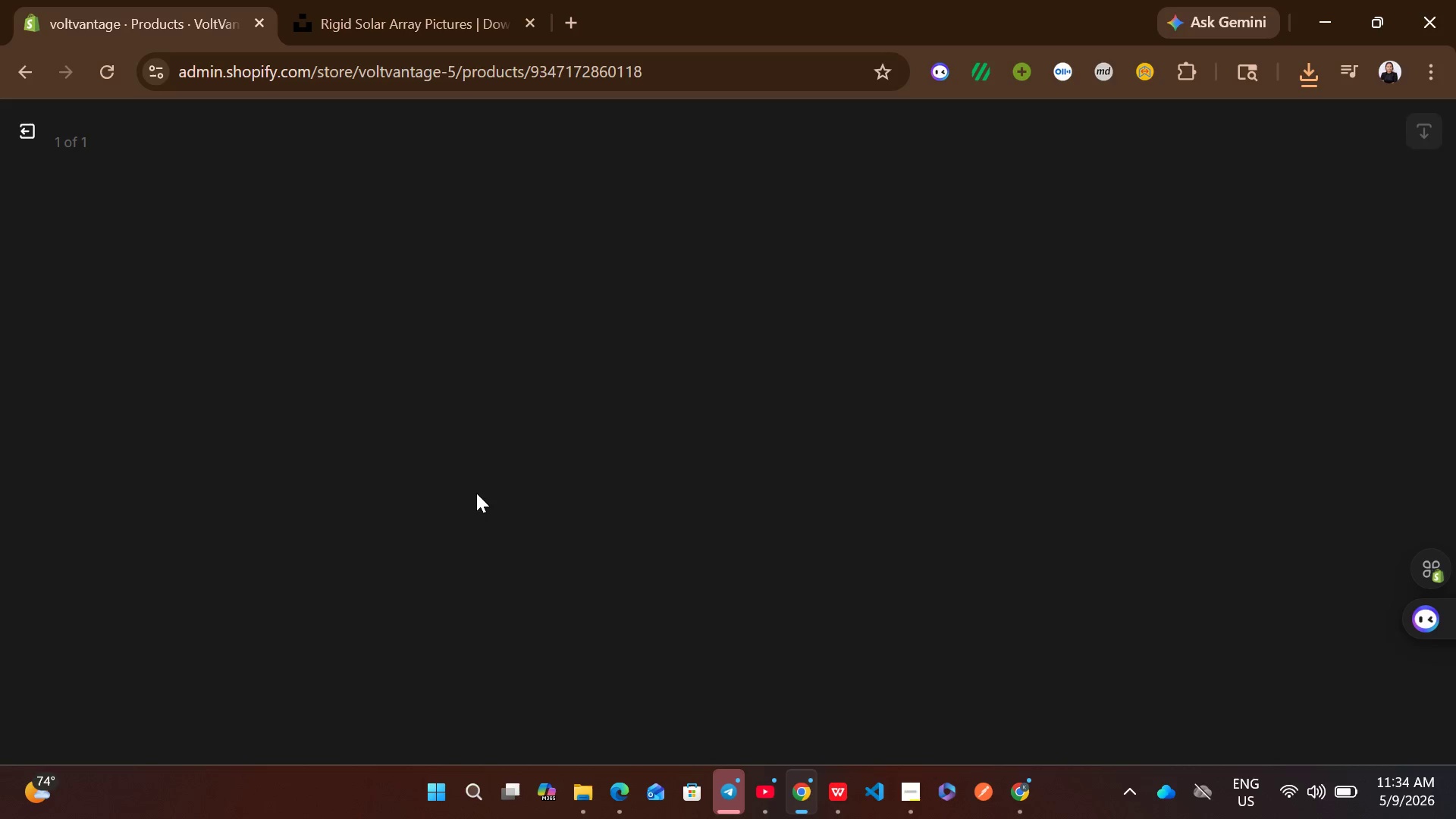 
wait(5.91)
 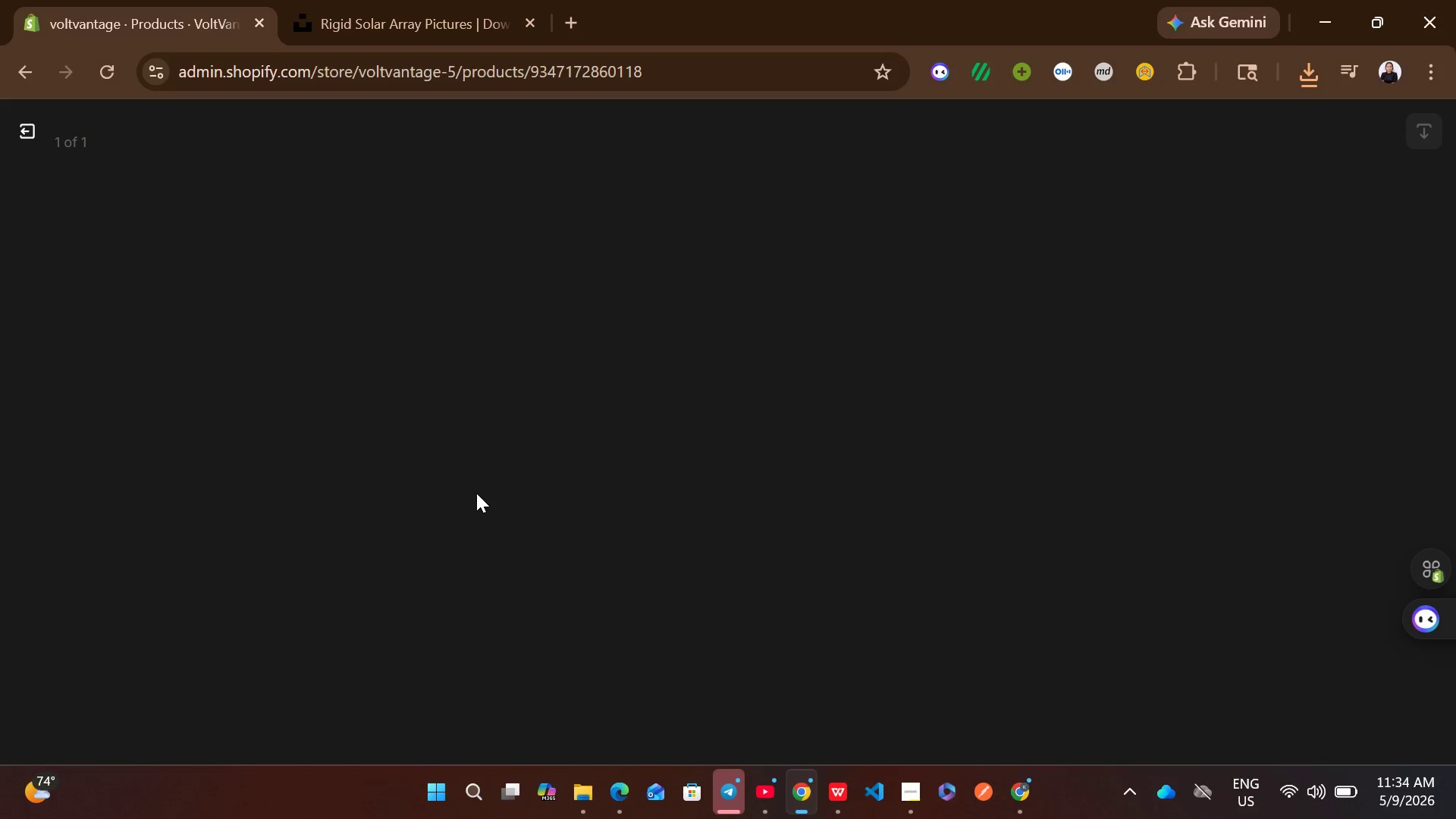 
left_click([1109, 377])
 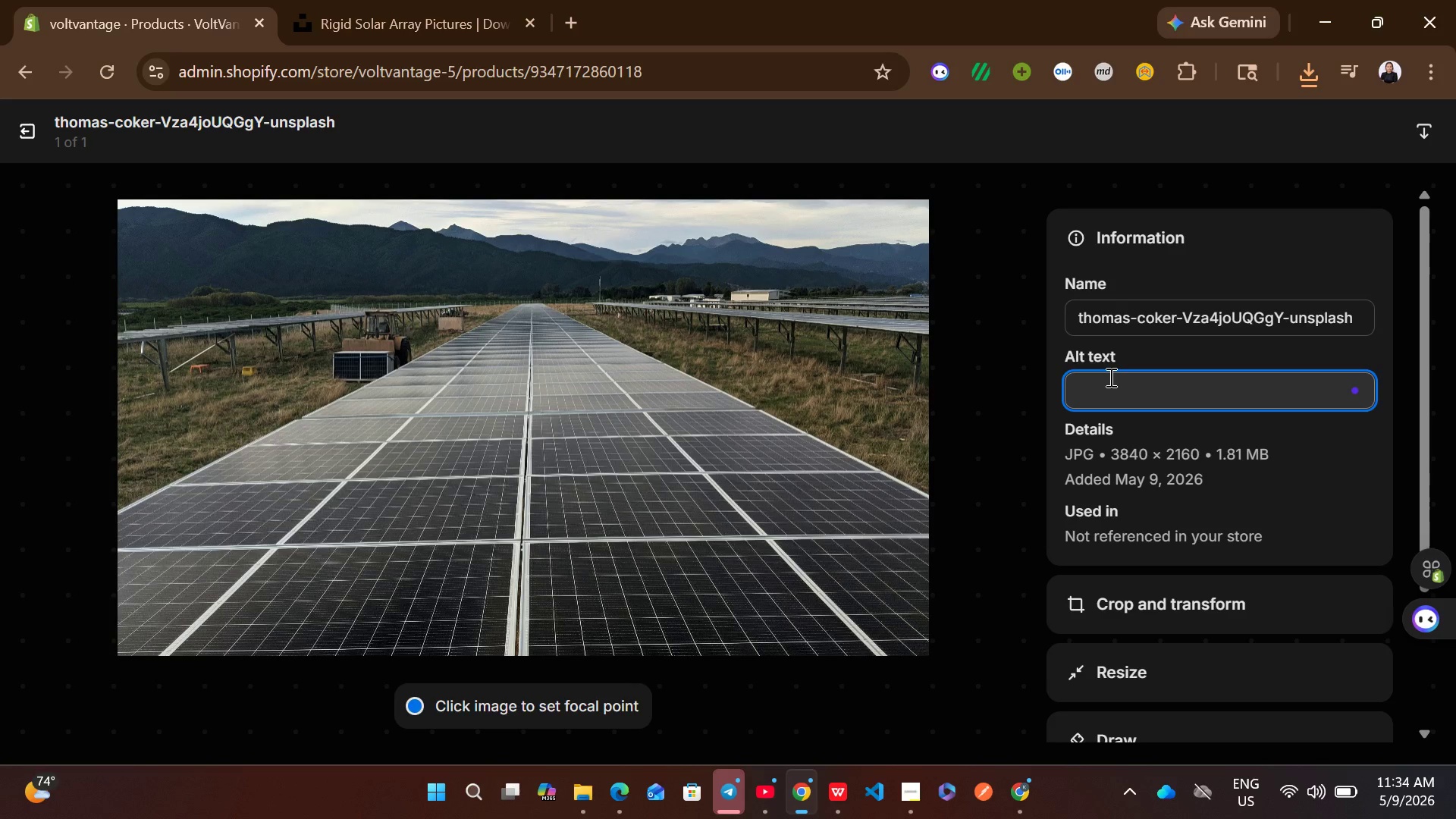 
key(Control+V)
 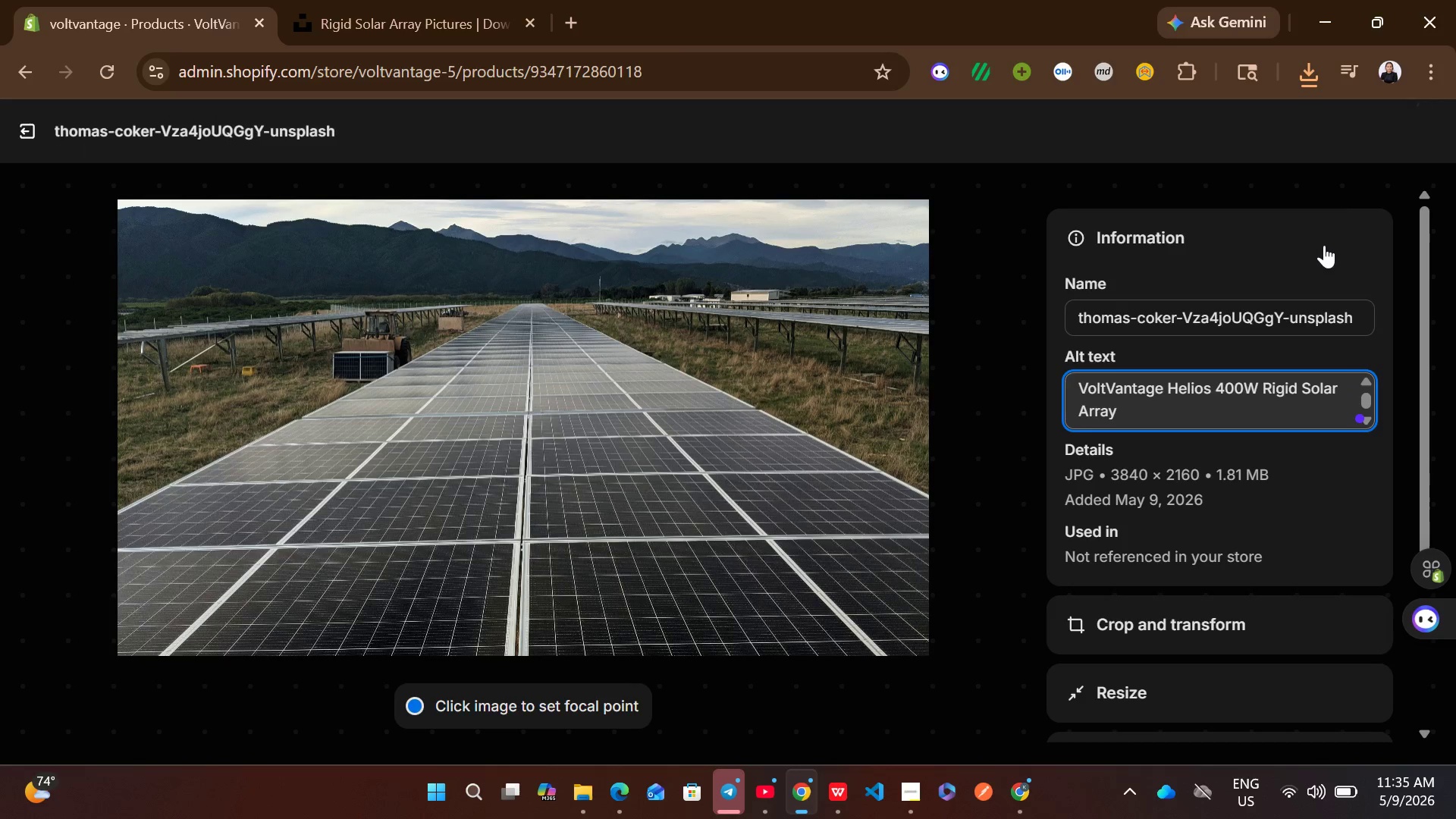 
left_click([1375, 132])
 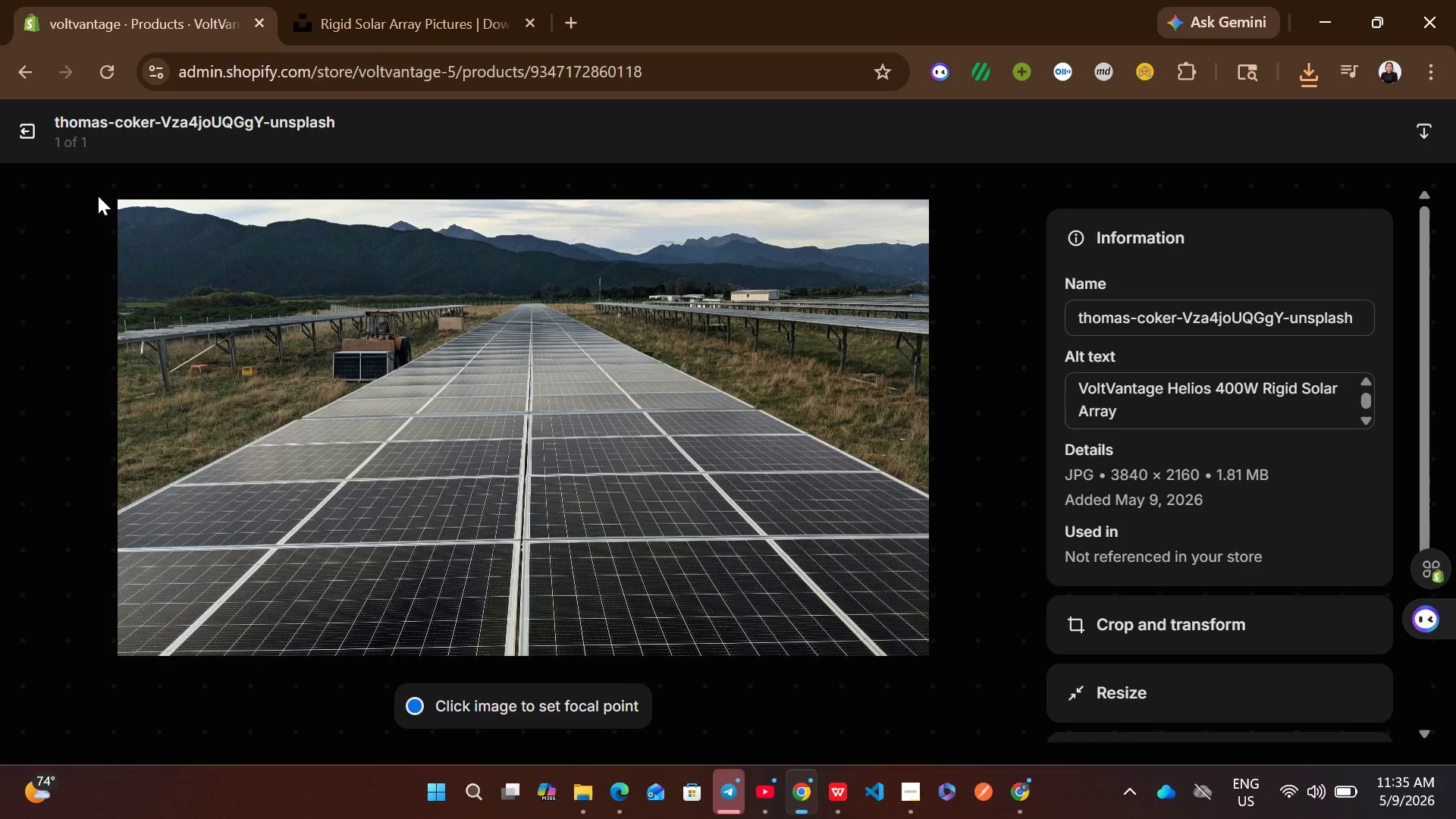 
left_click([24, 143])
 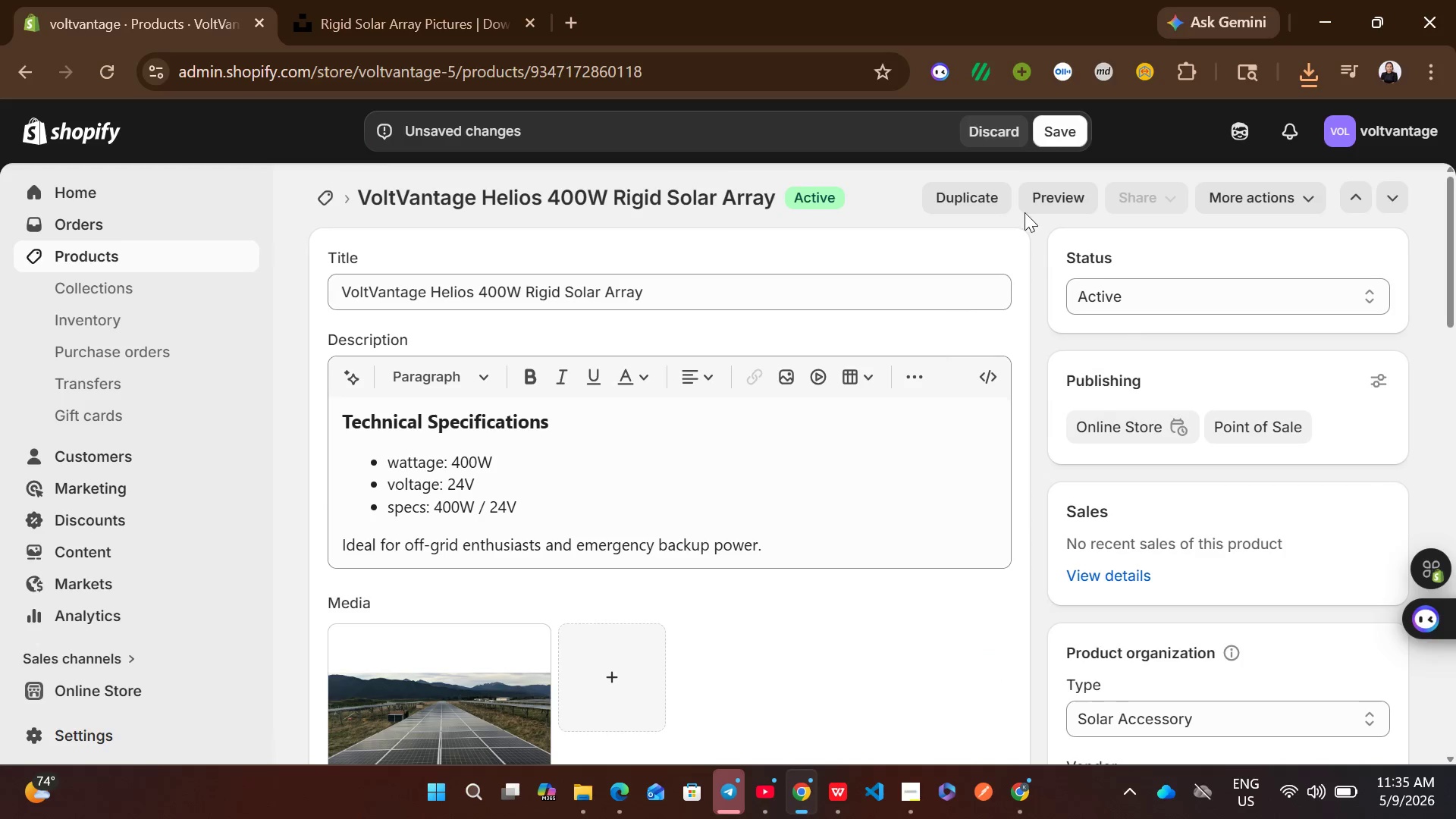 
left_click([1068, 130])
 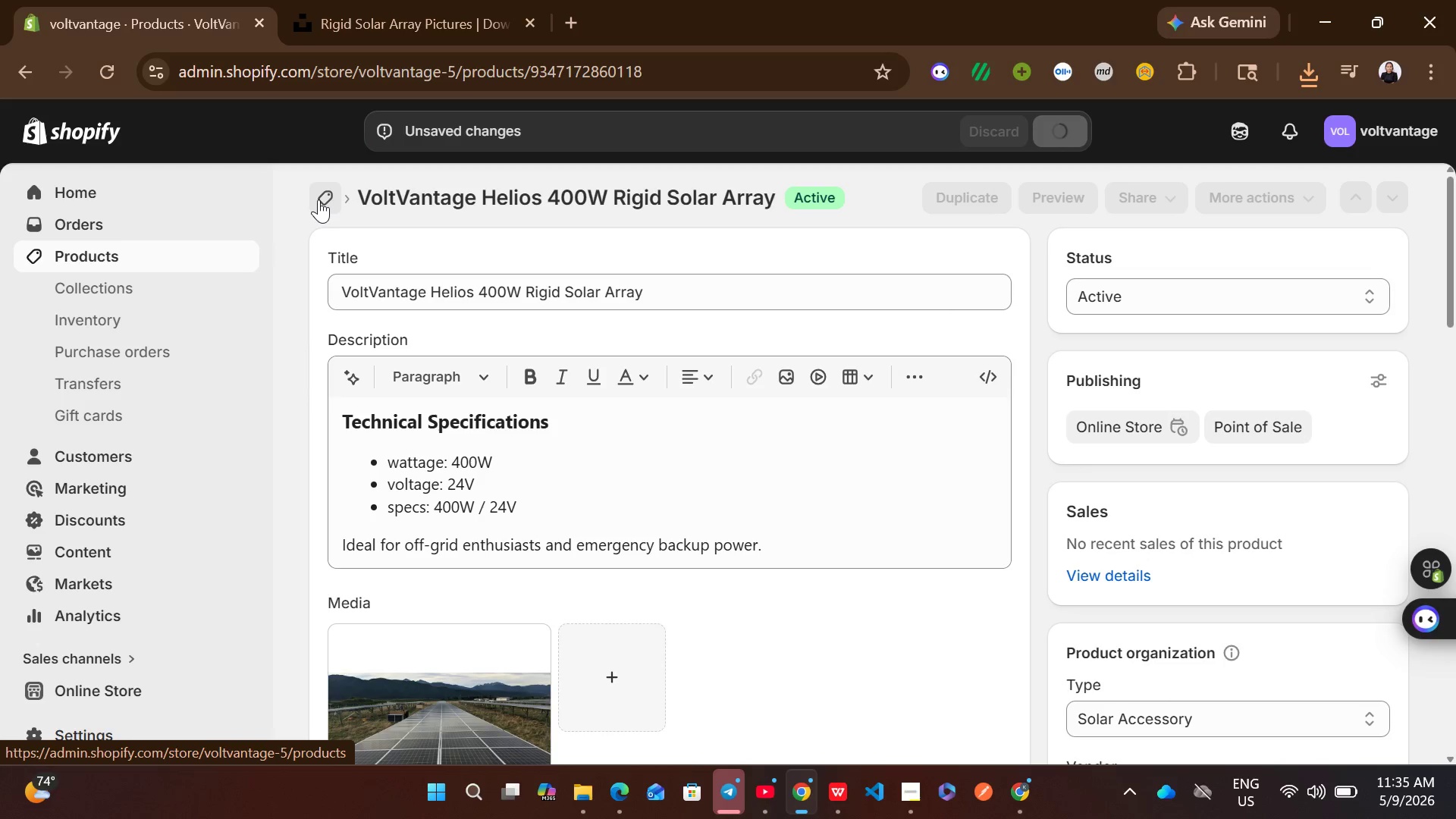 
wait(5.36)
 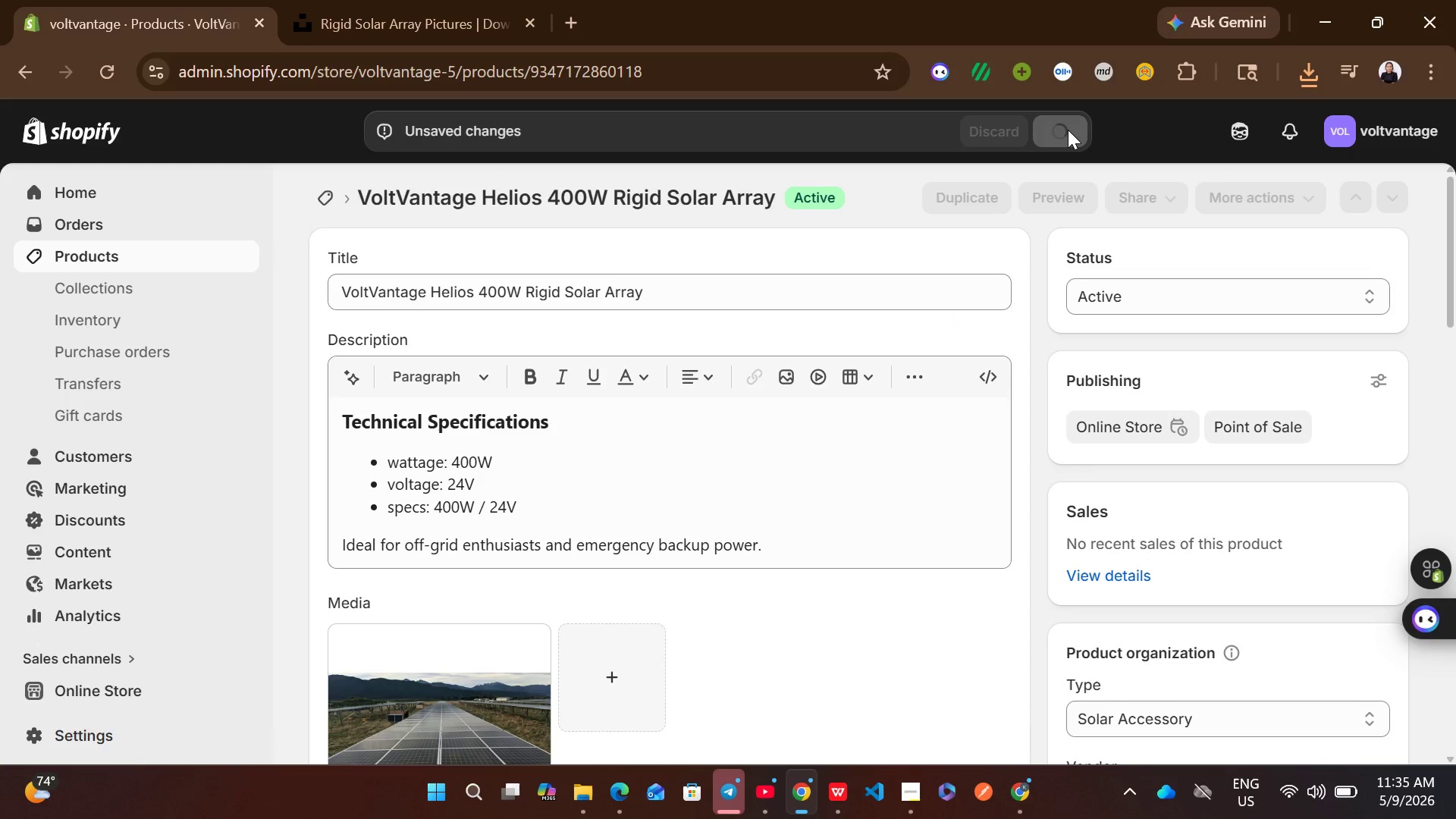 
left_click([318, 199])
 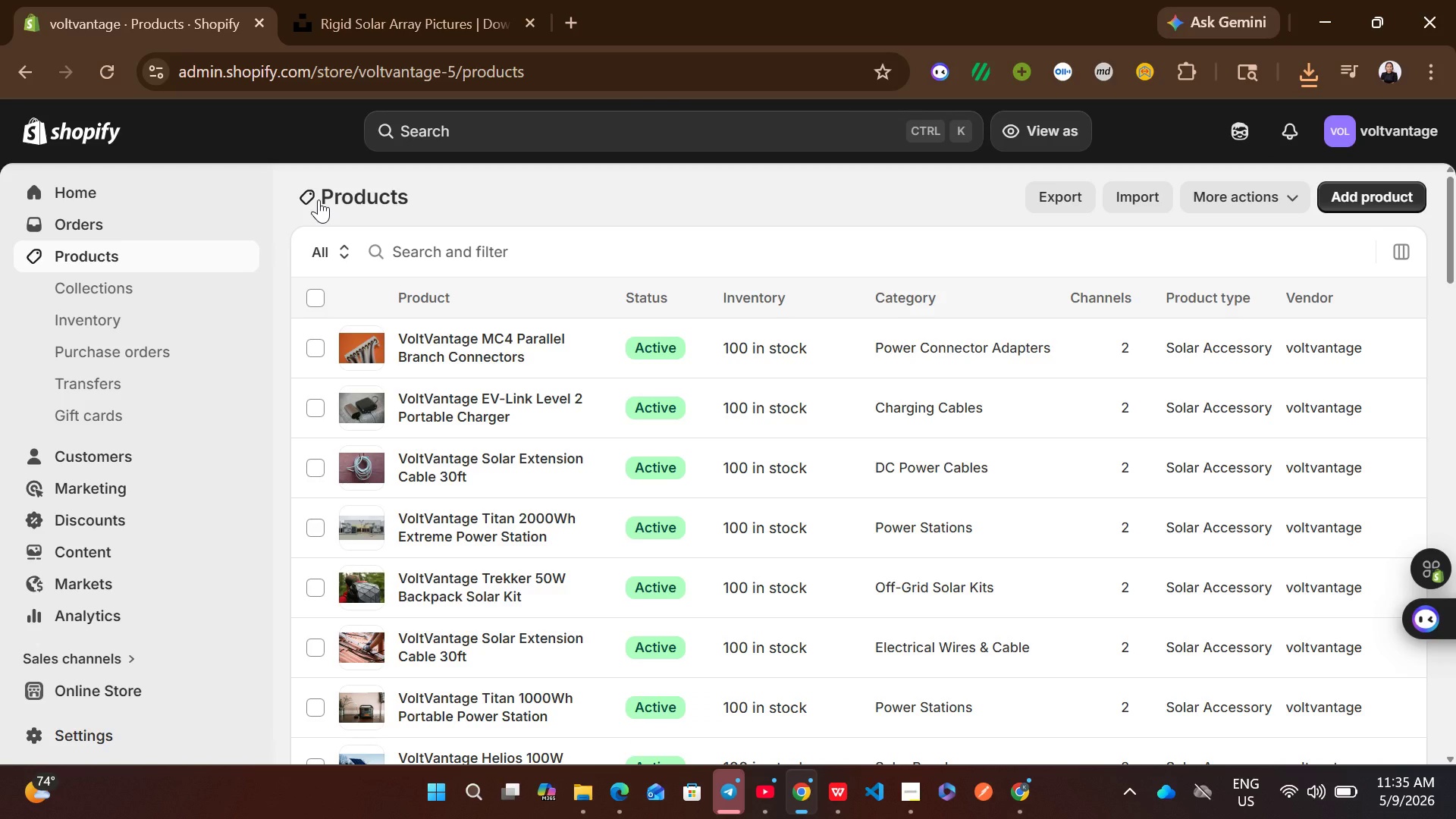 
wait(12.3)
 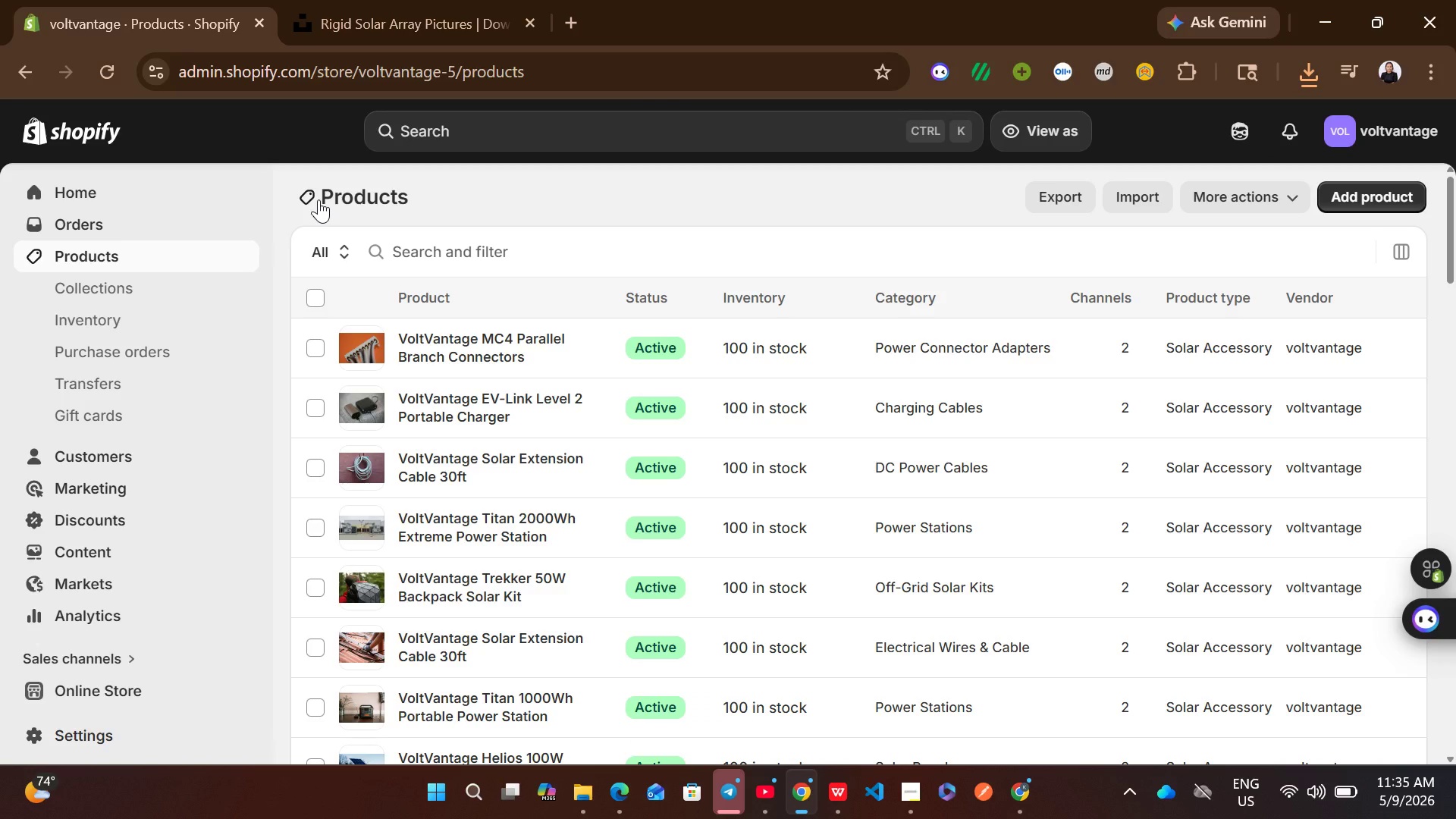 
left_click([868, 608])
 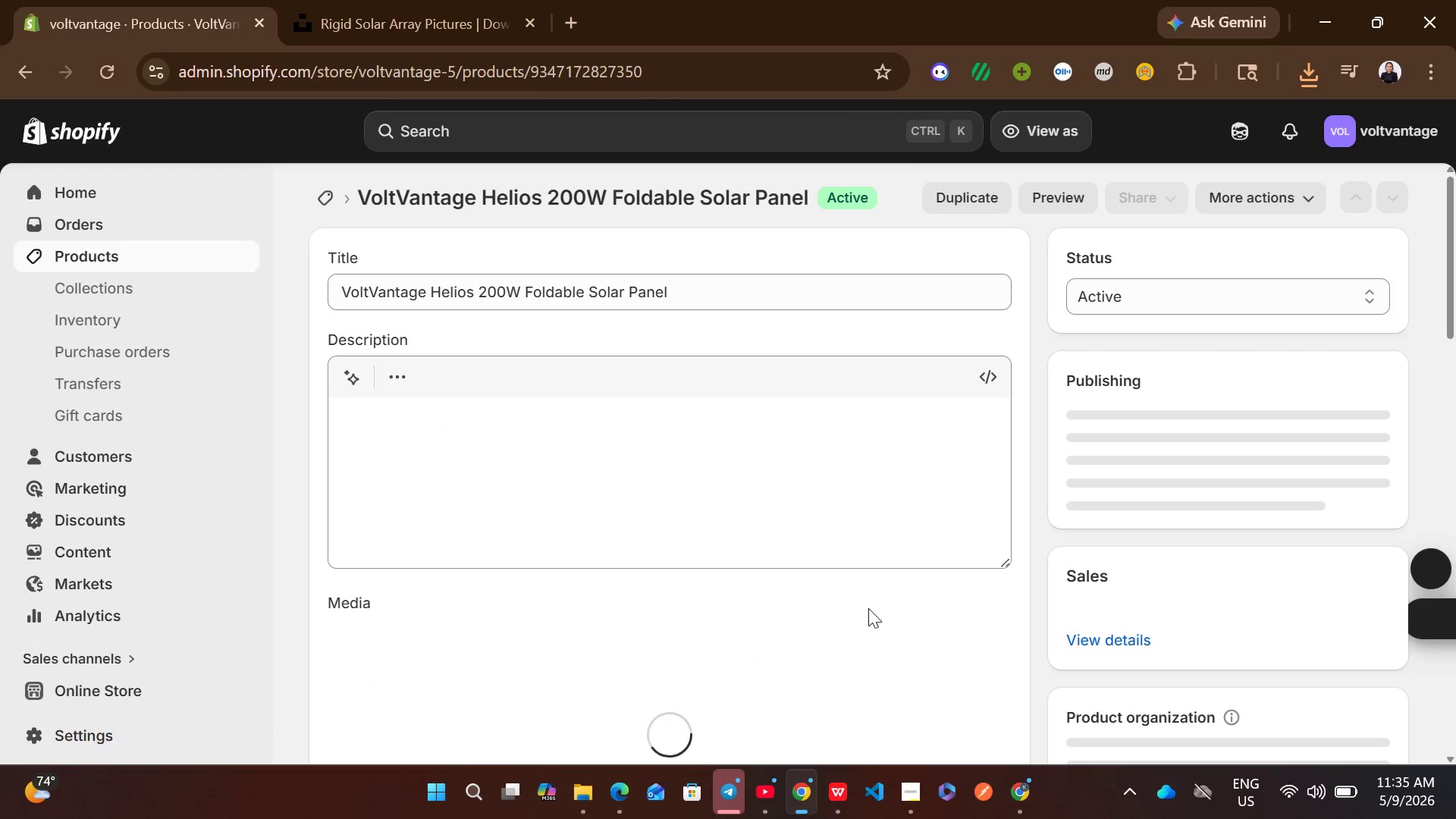 
left_click([715, 500])
 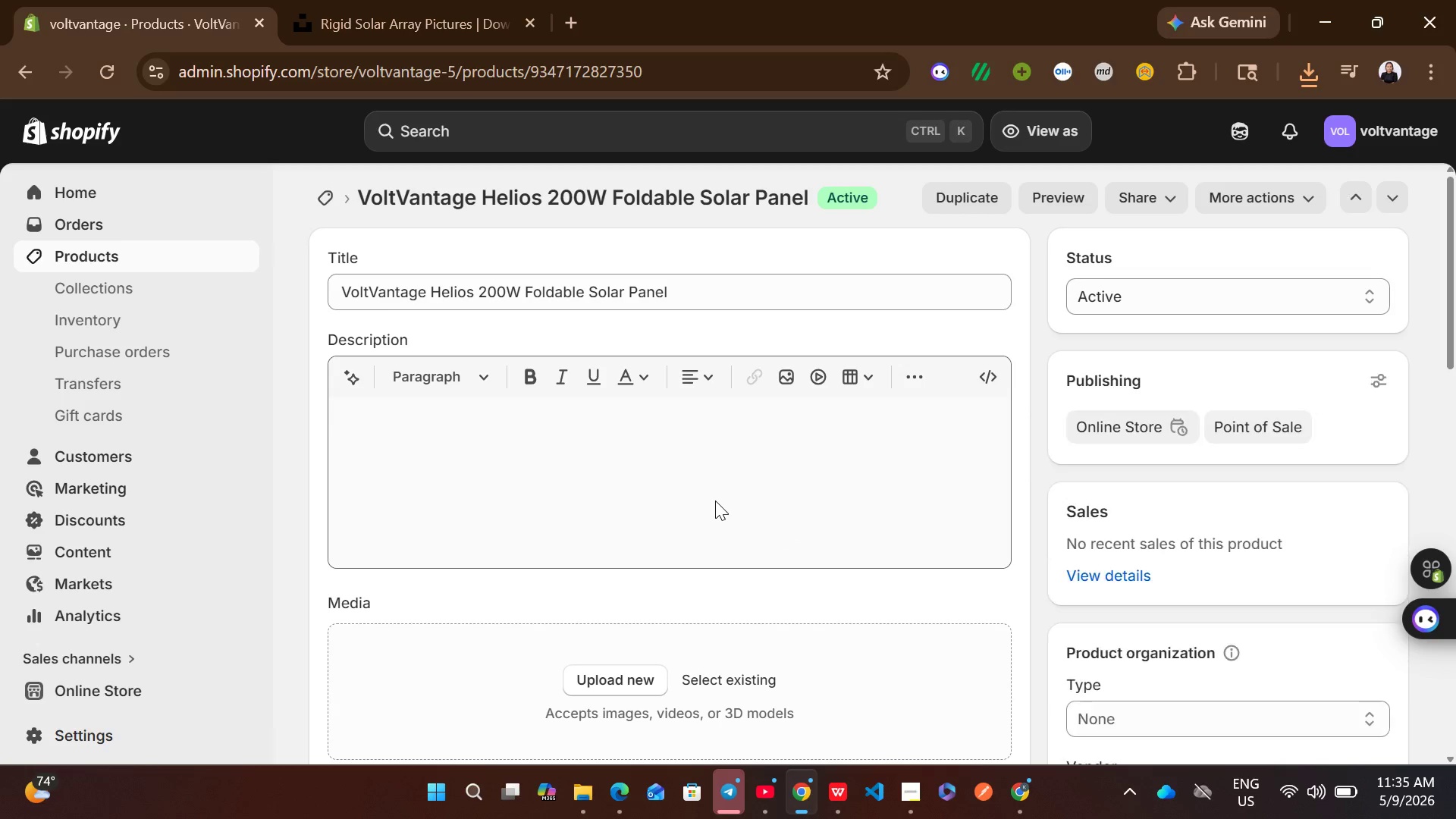 
left_click([715, 500])
 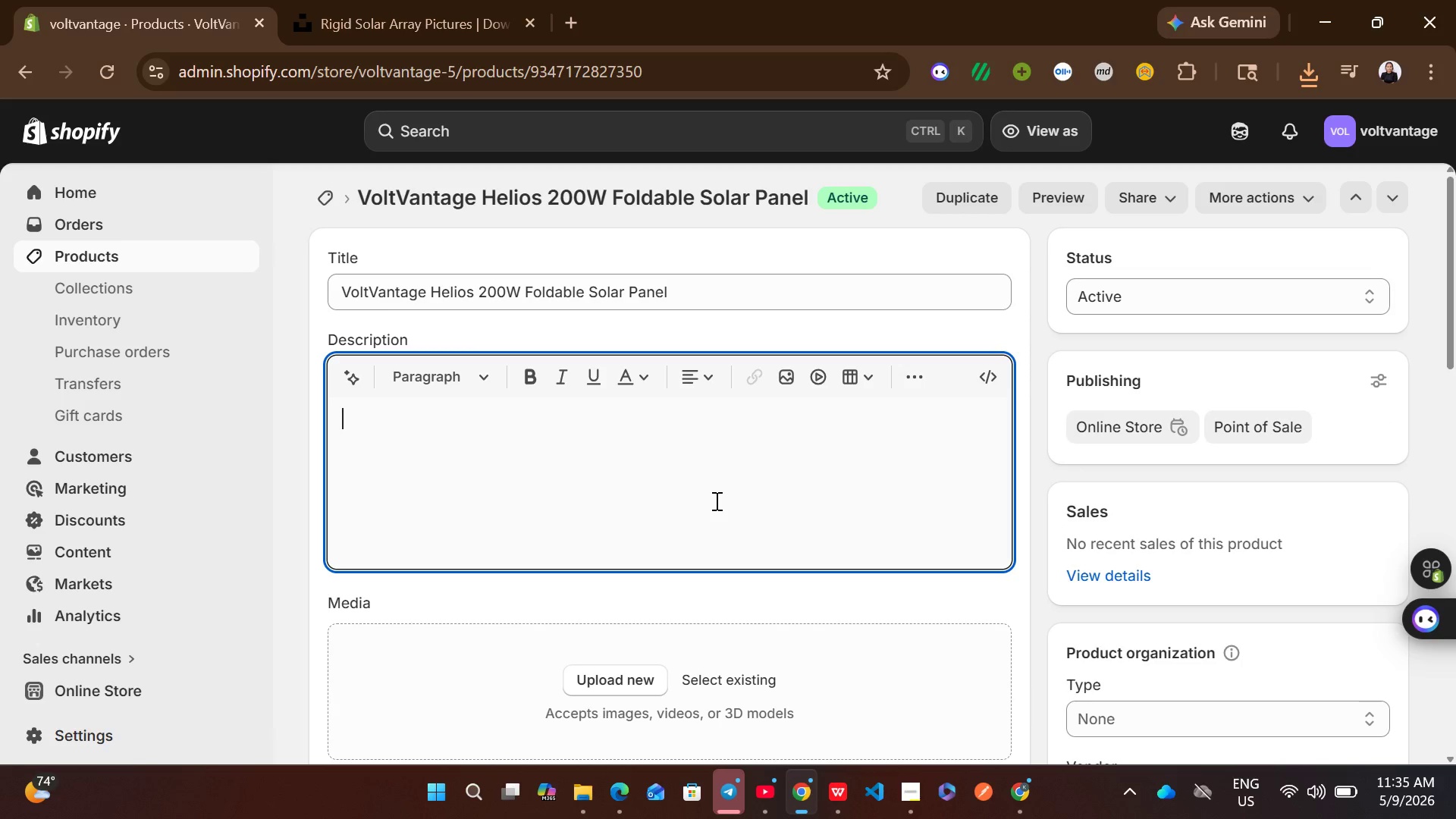 
type(Technical Specifications)
 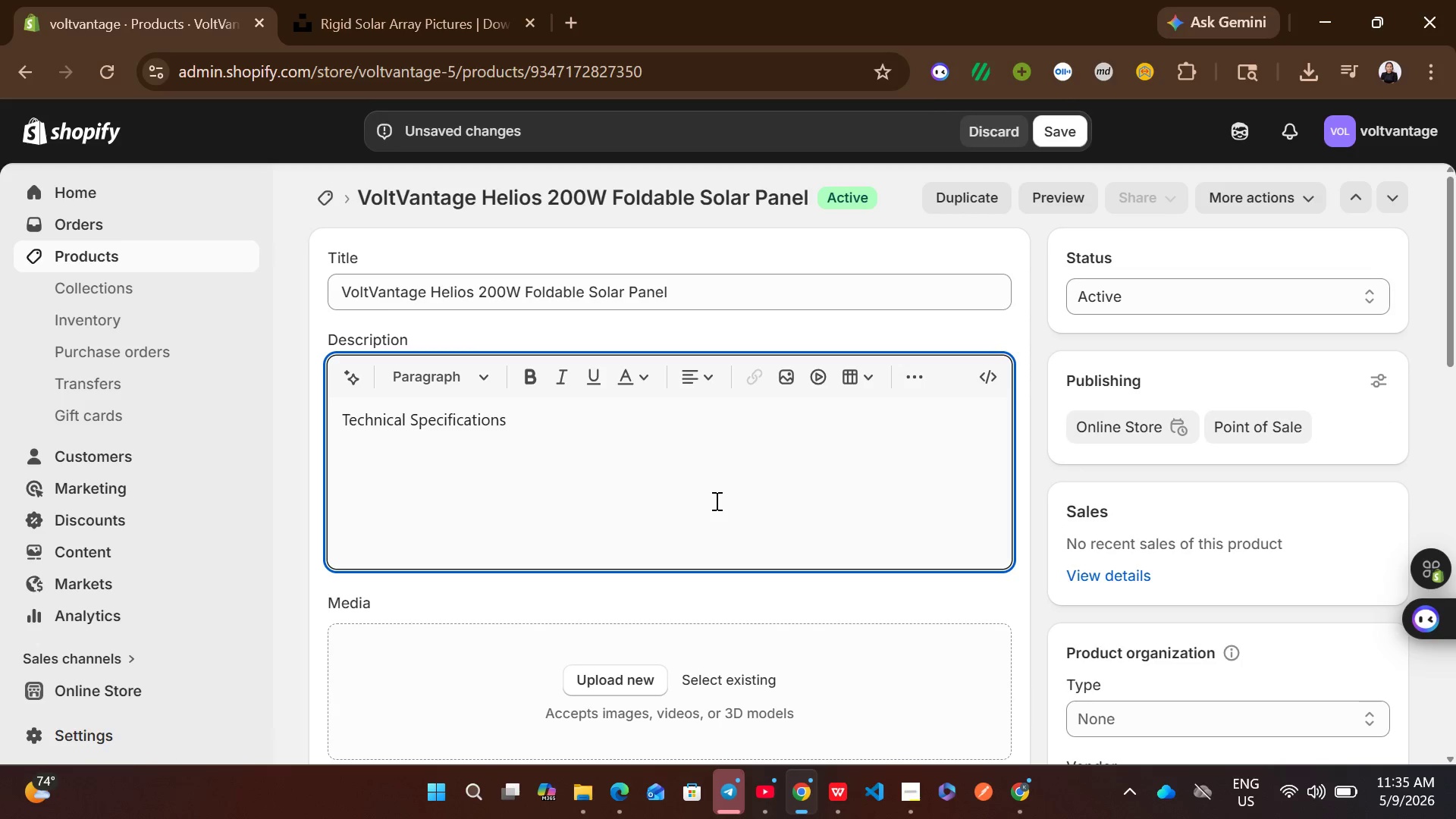 
 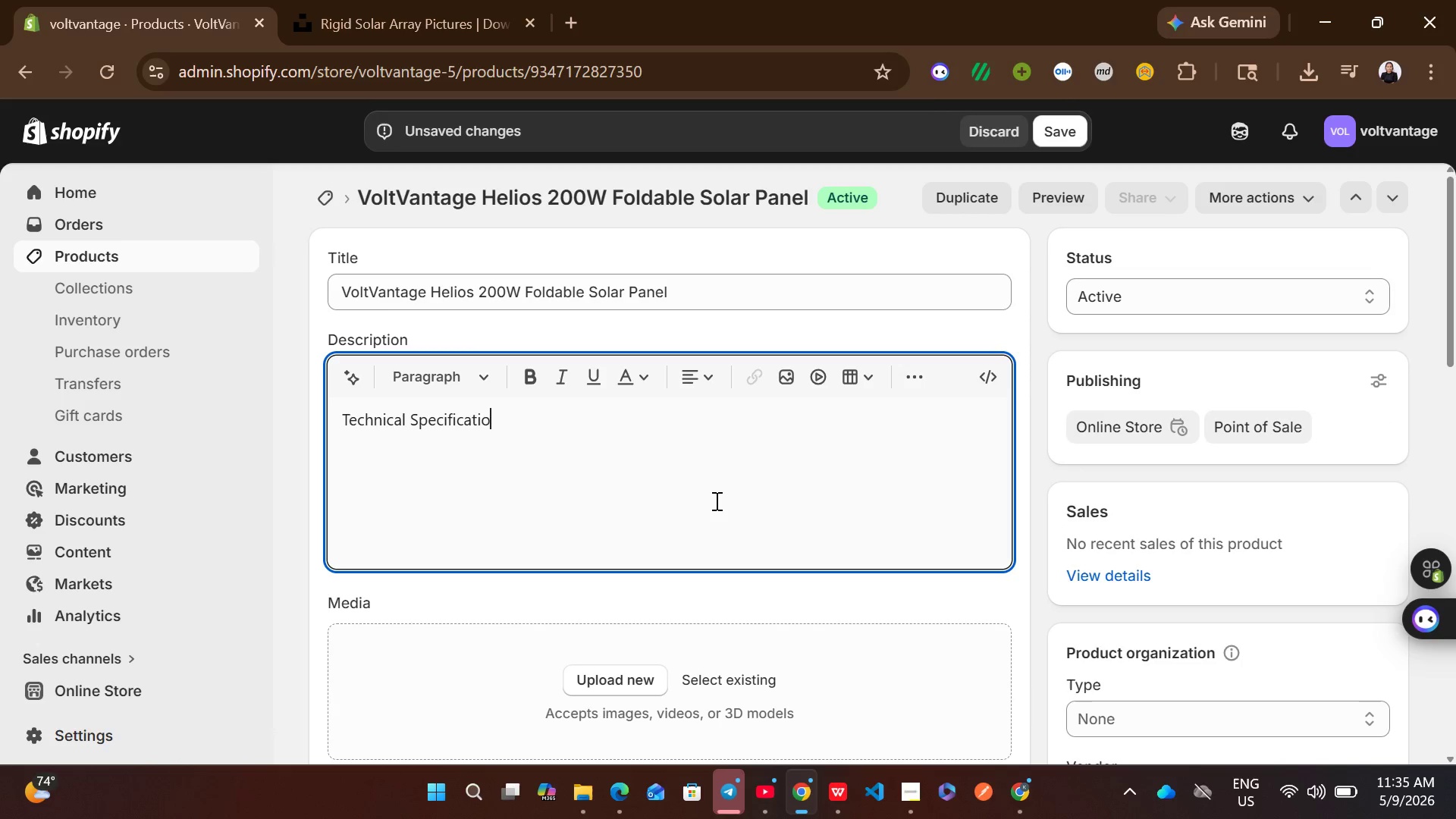 
key(Control+ControlLeft)
 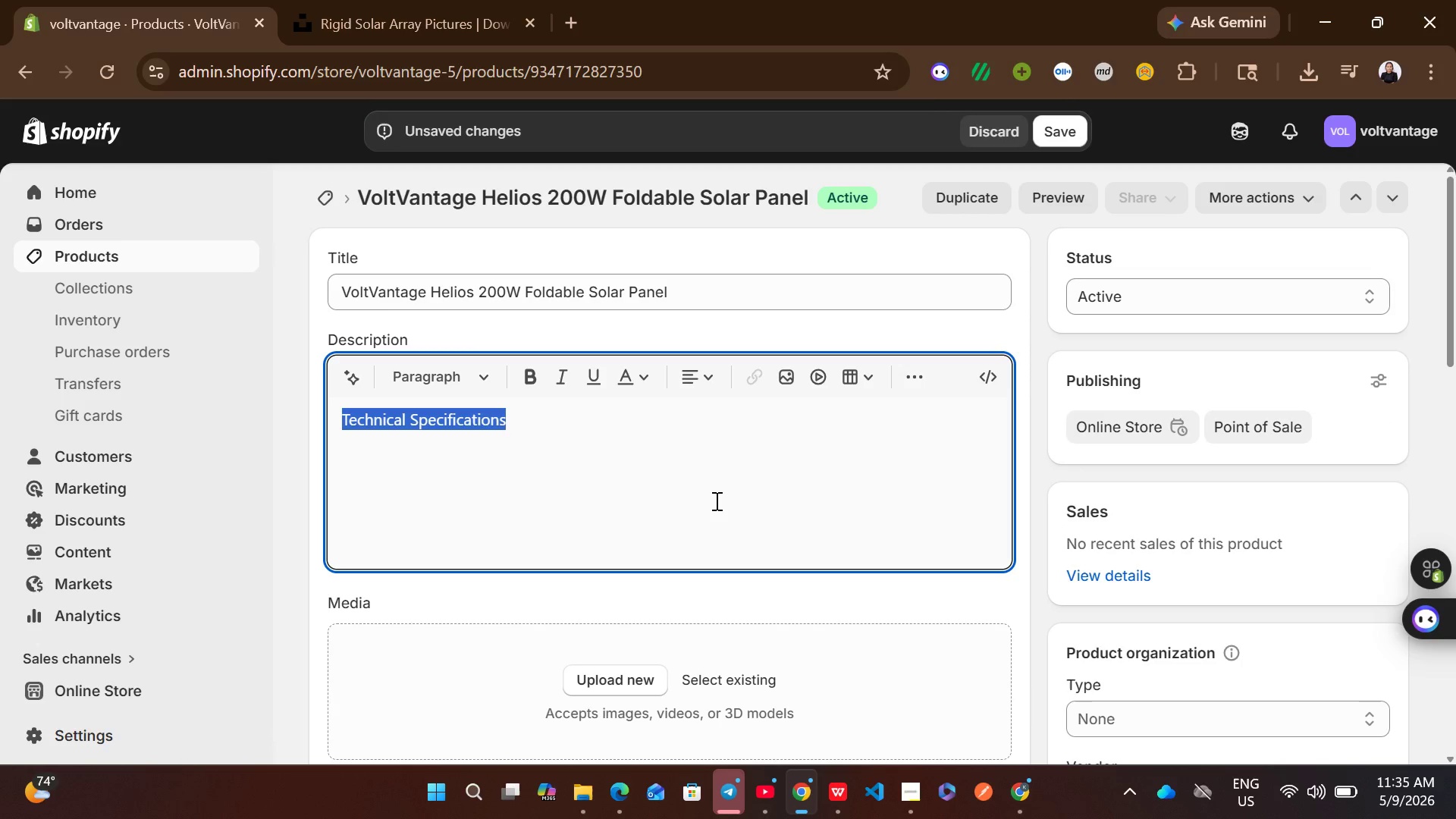 
key(Control+A)
 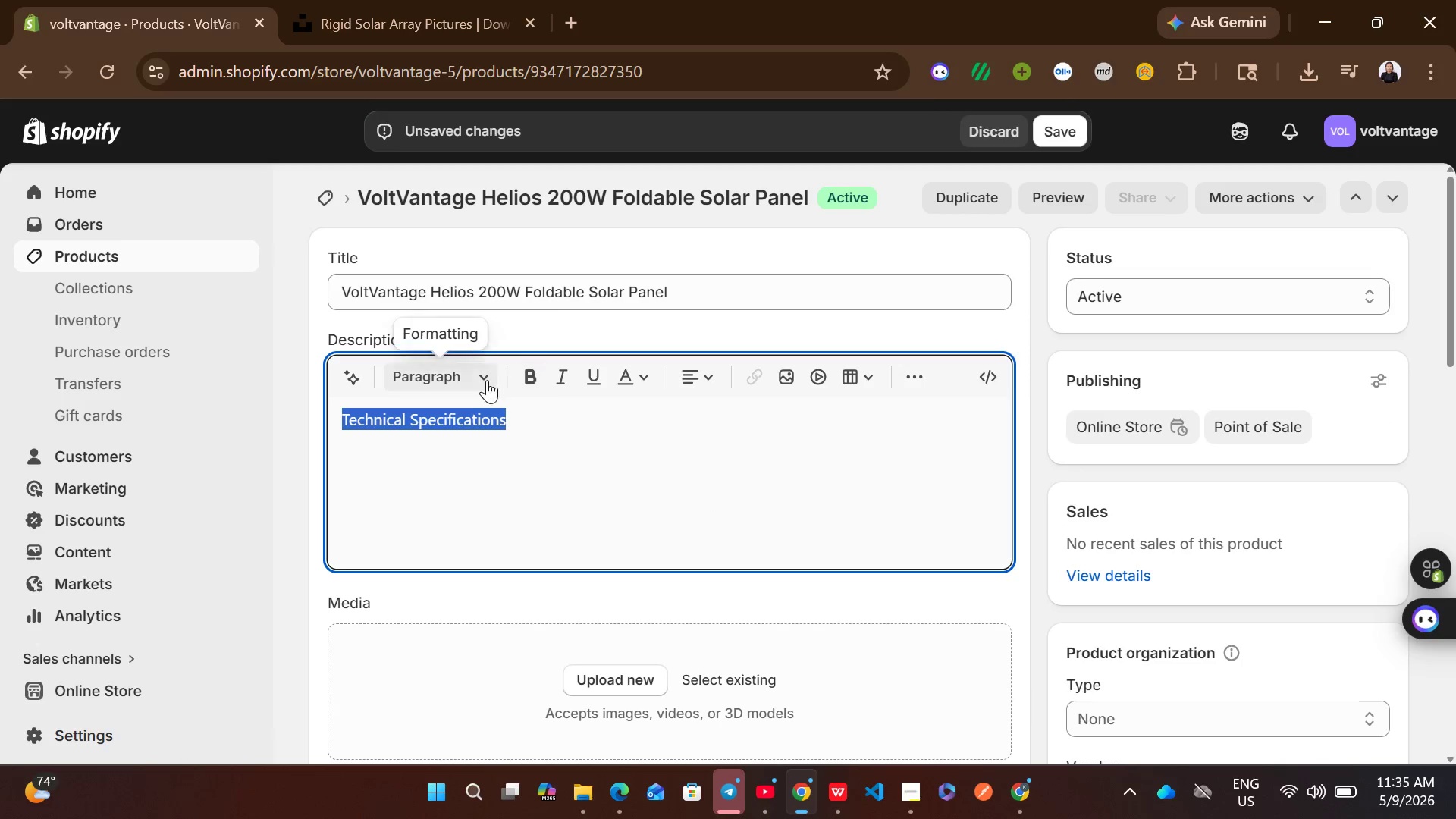 
left_click([482, 380])
 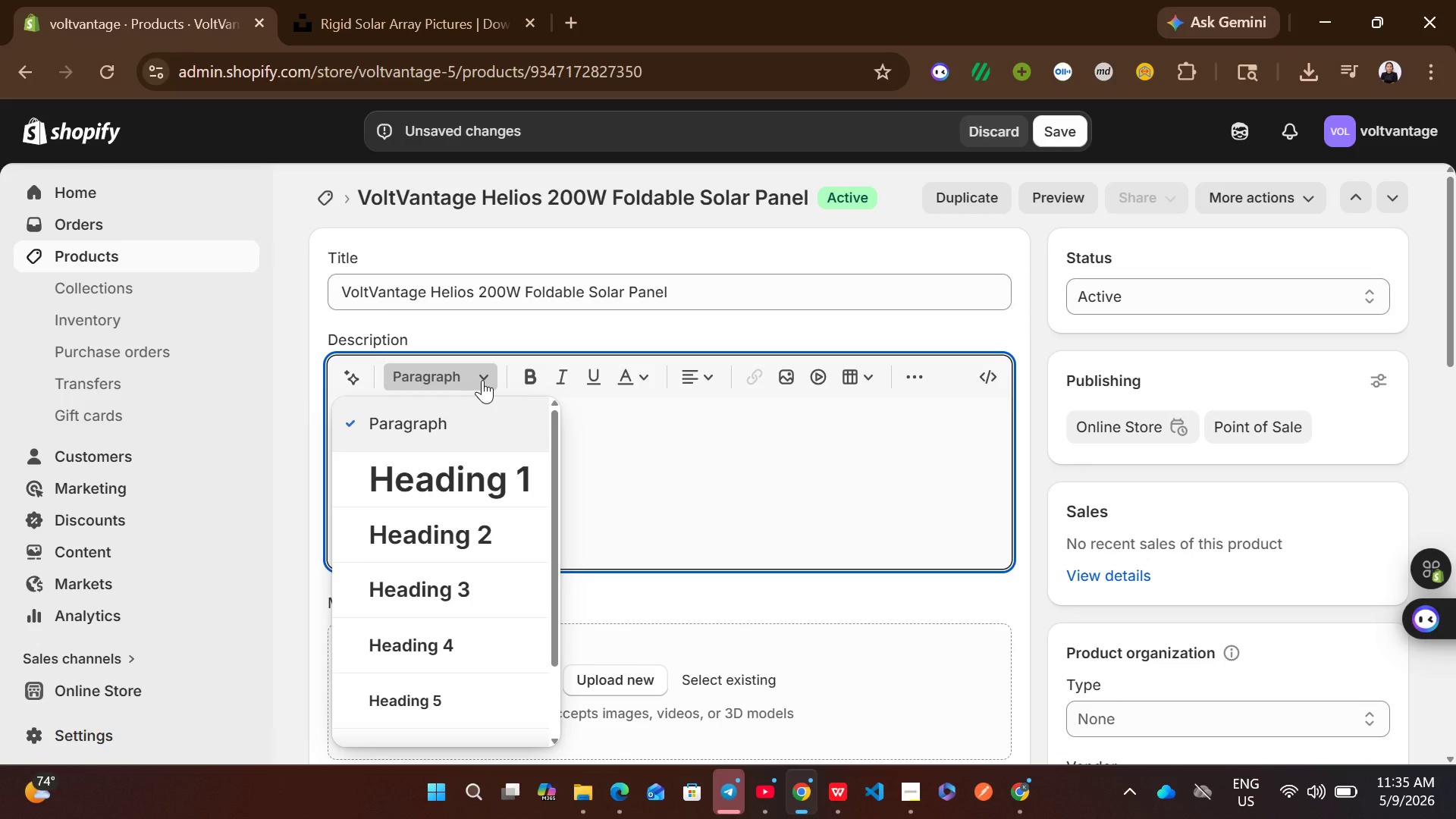 
wait(6.91)
 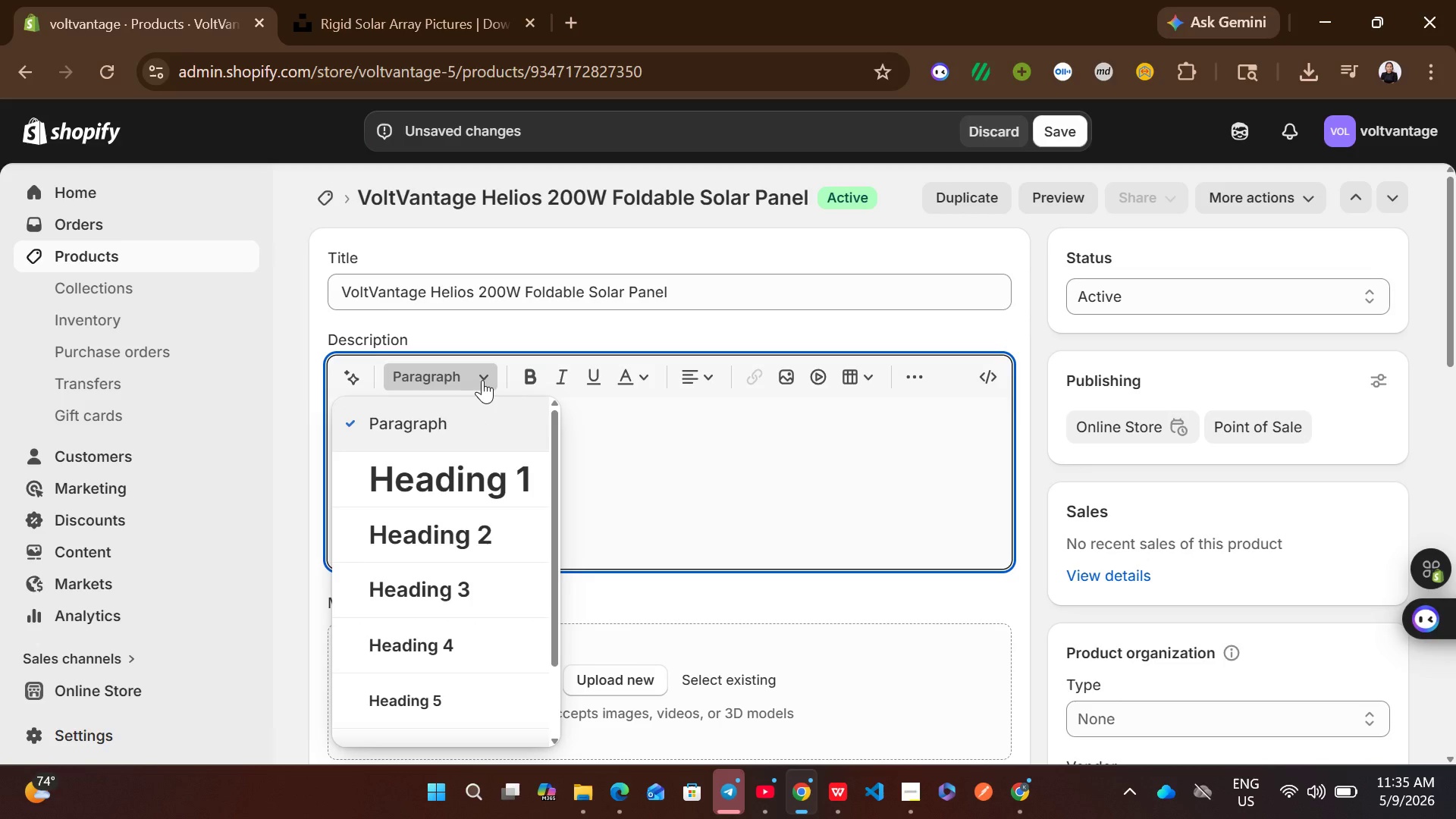 
left_click([497, 595])
 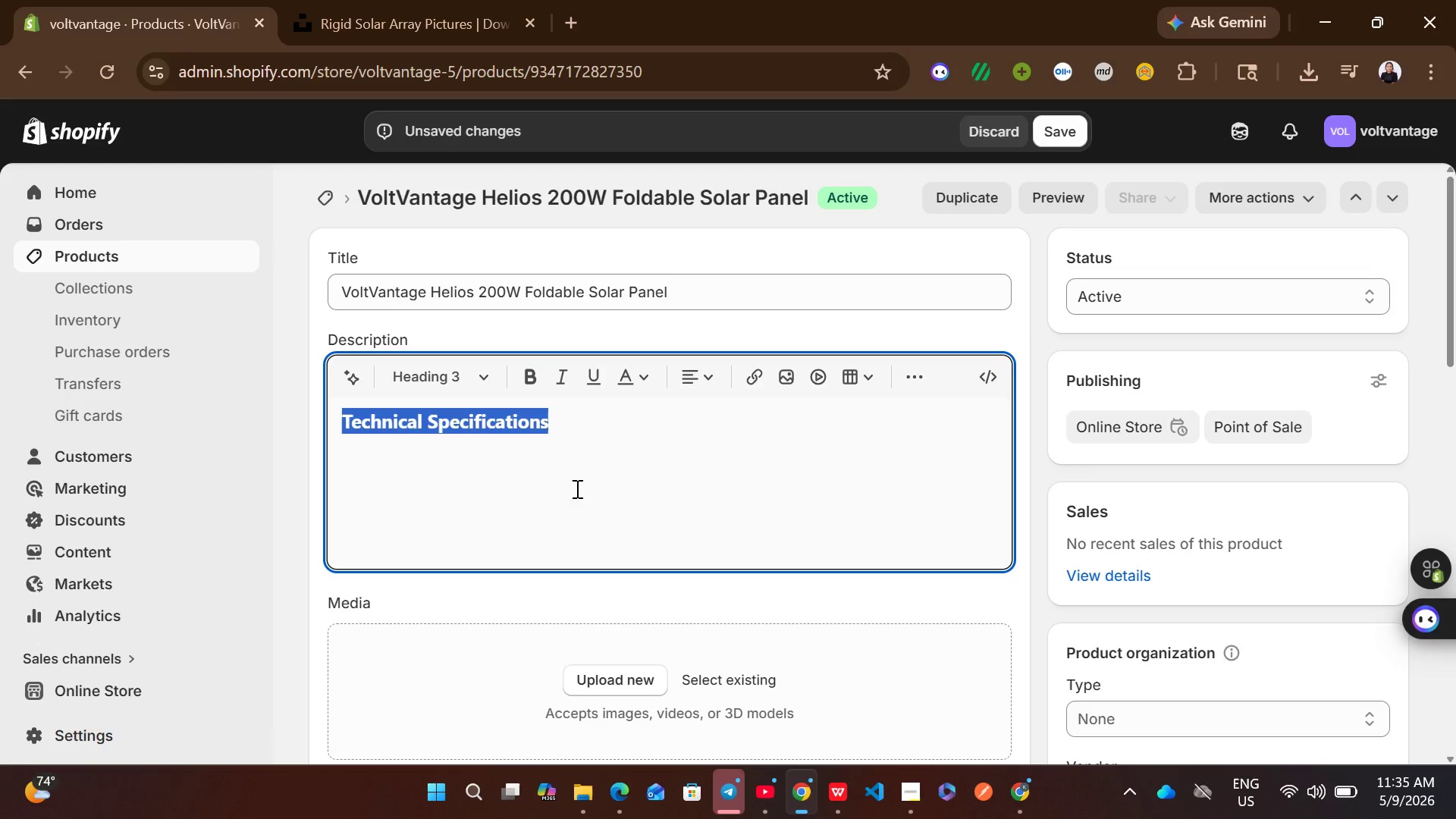 
left_click([610, 454])
 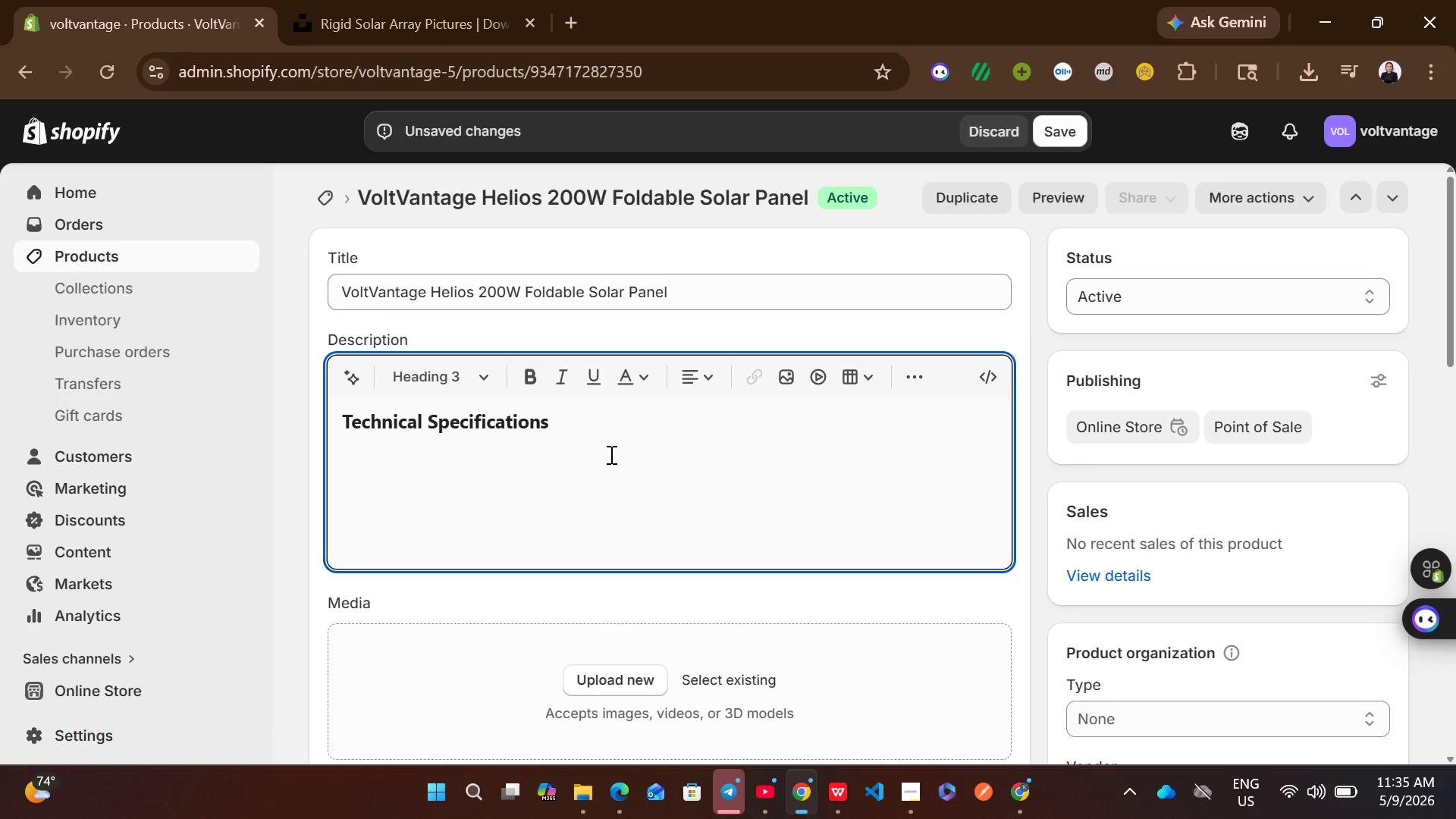 
key(Enter)
 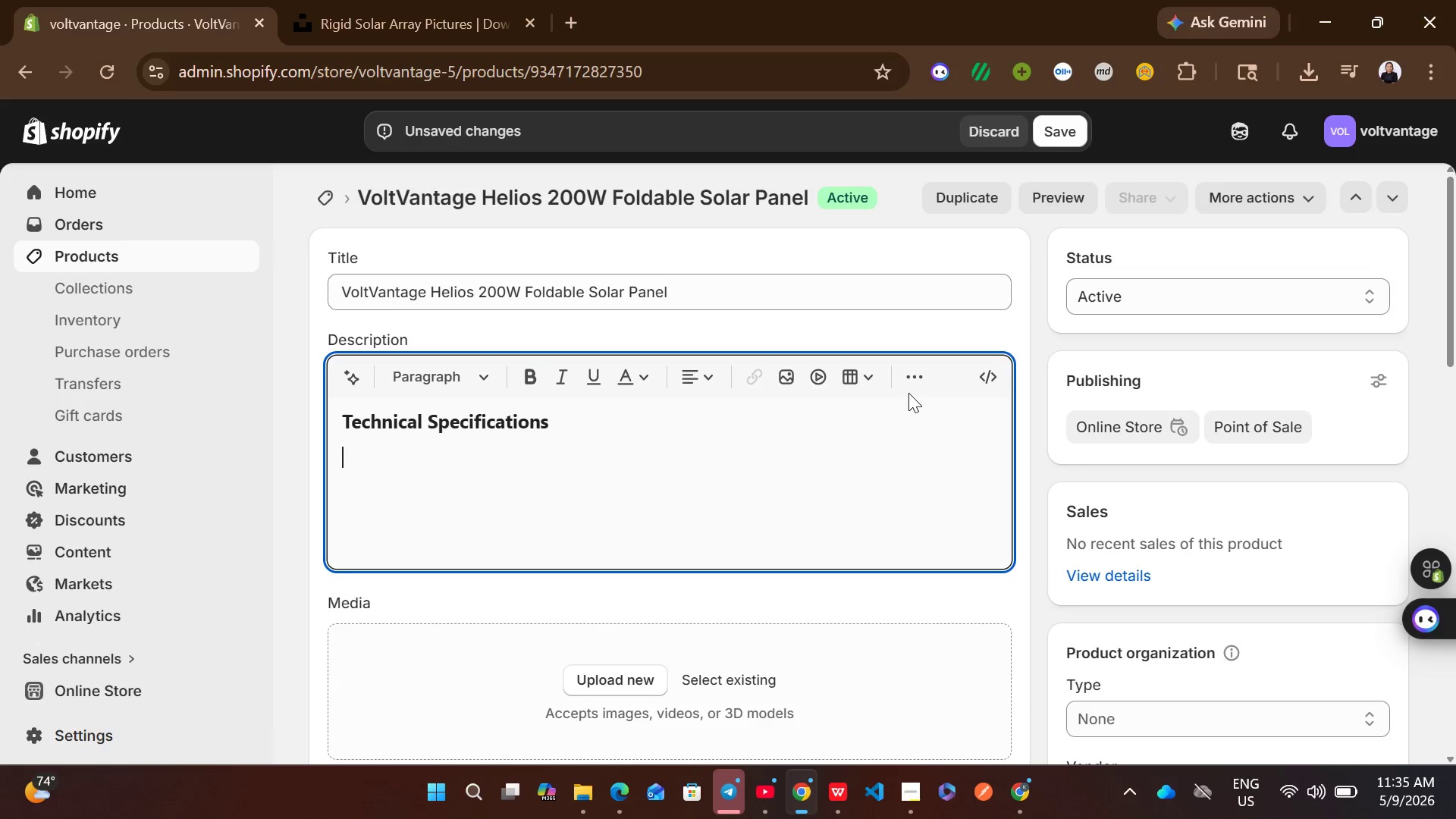 
left_click([912, 377])
 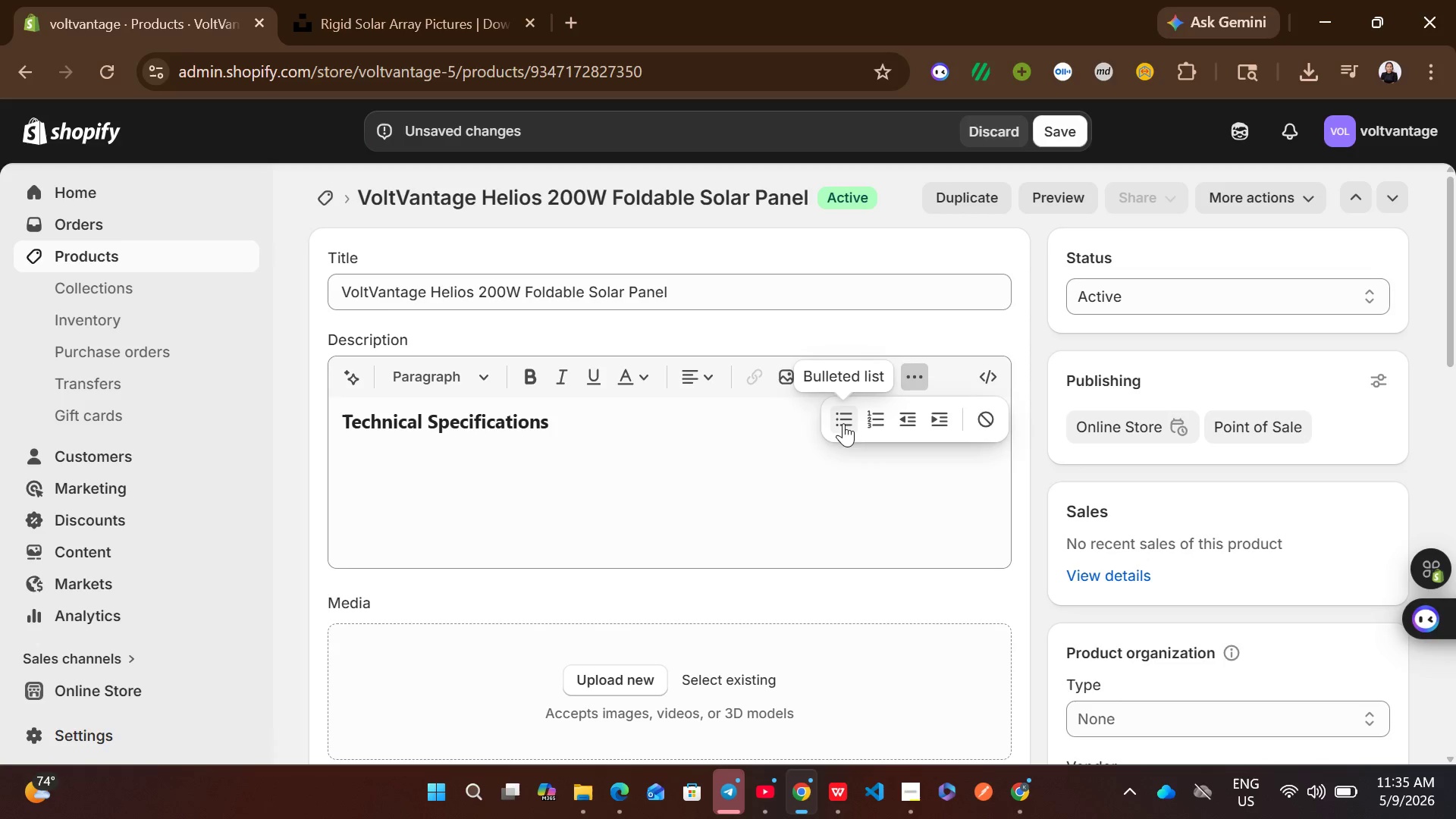 
left_click([842, 423])
 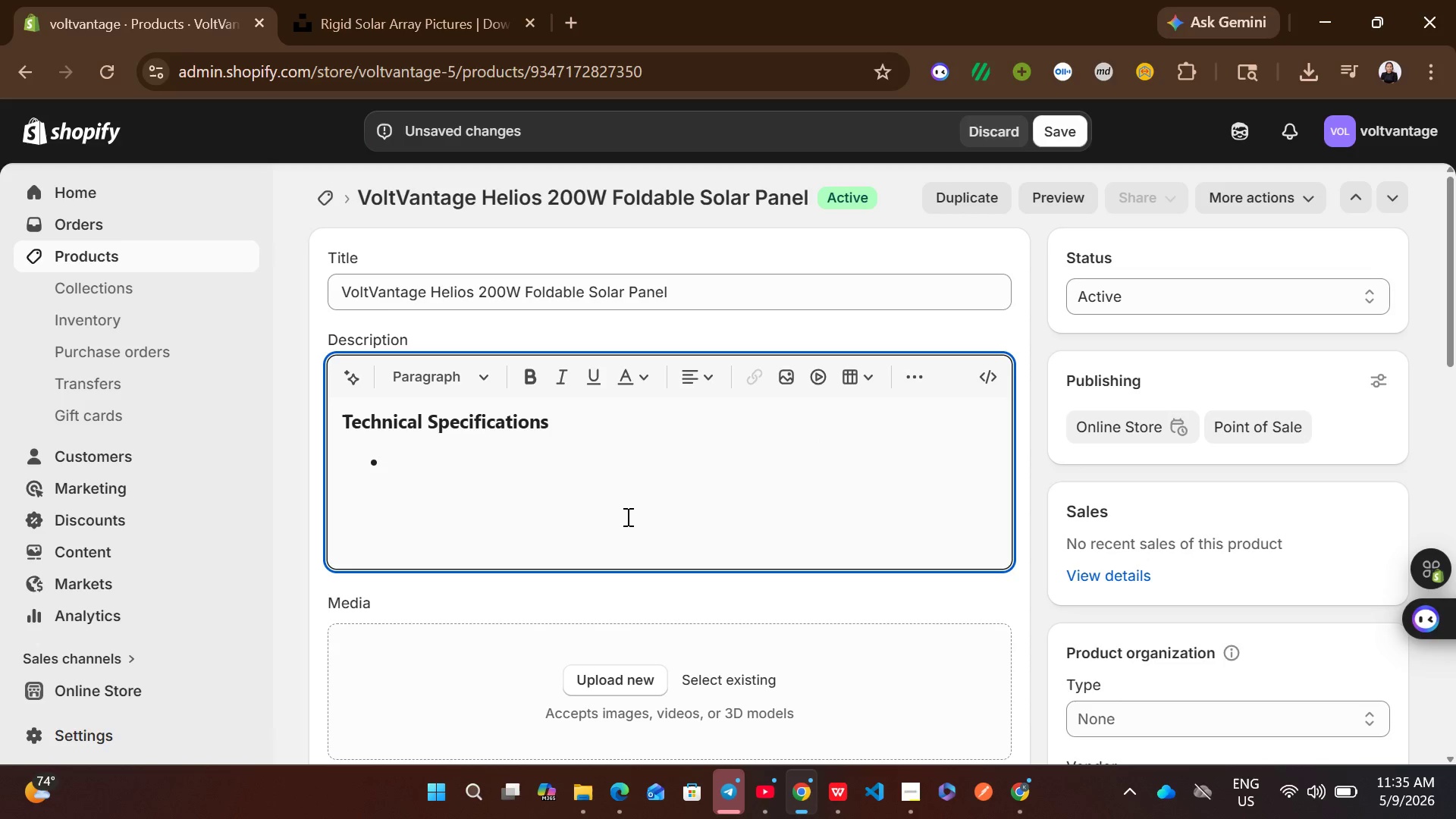 
type(wattage: 200W)
 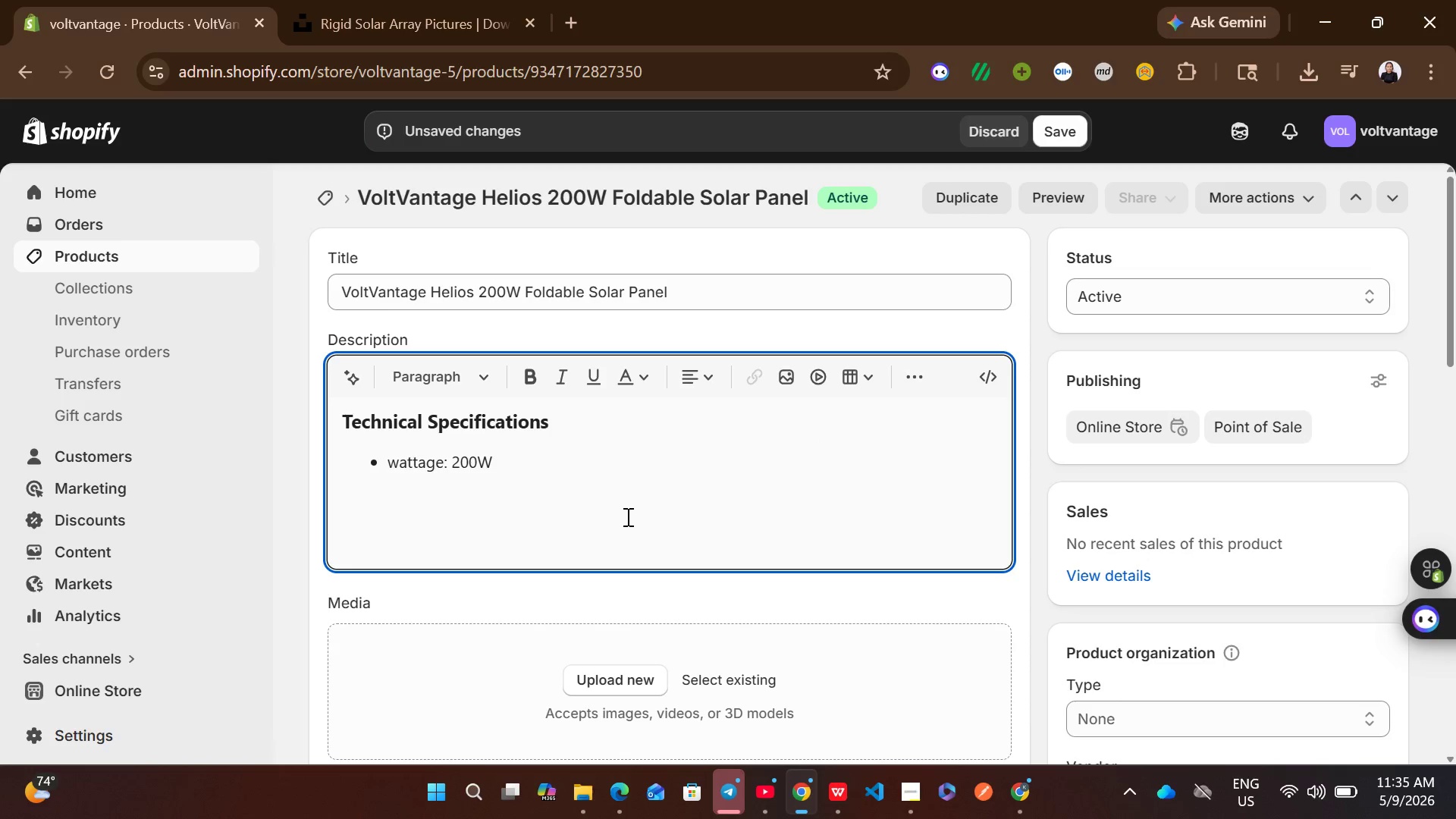 
key(Enter)
 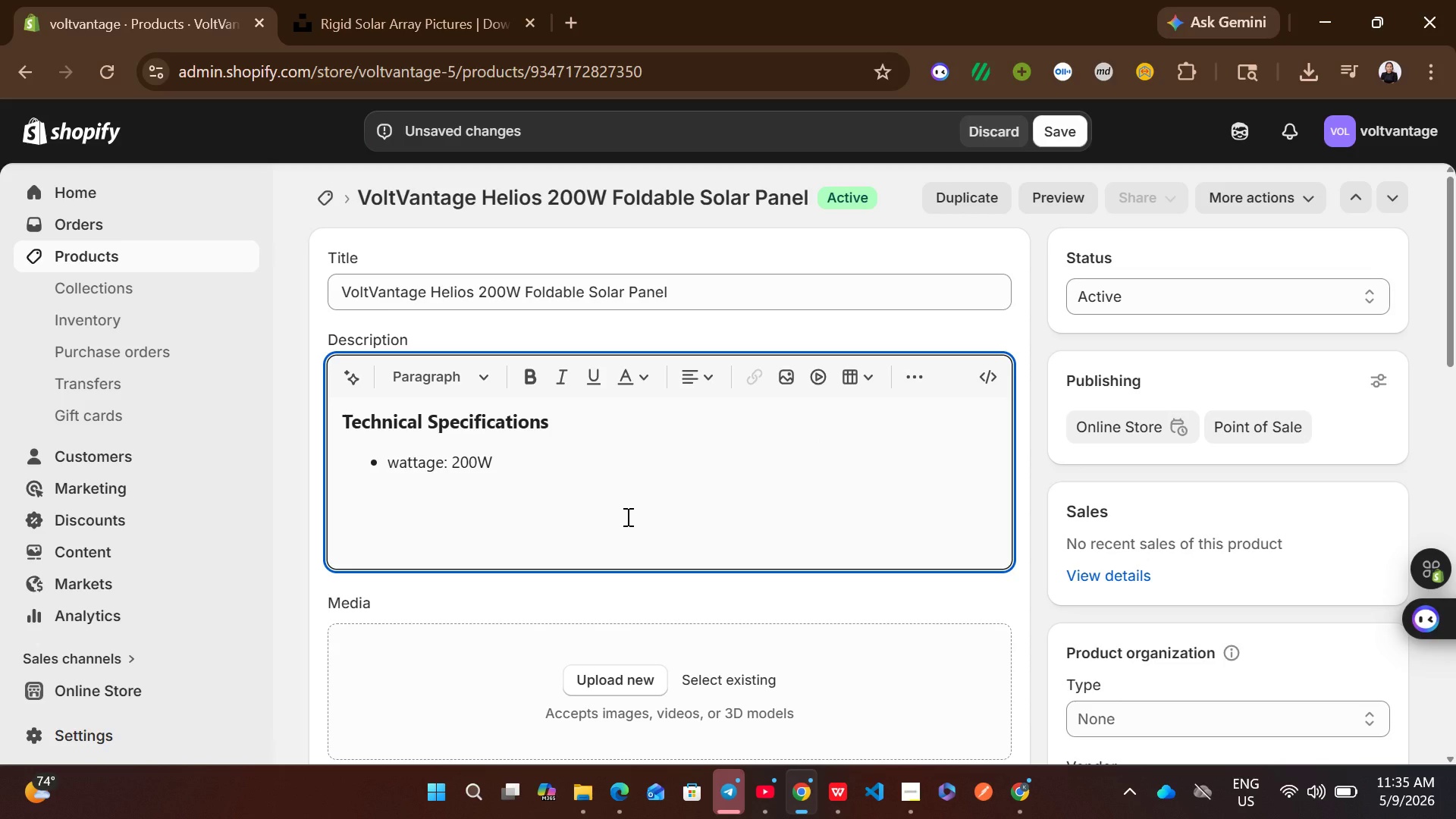 
key(Enter)
 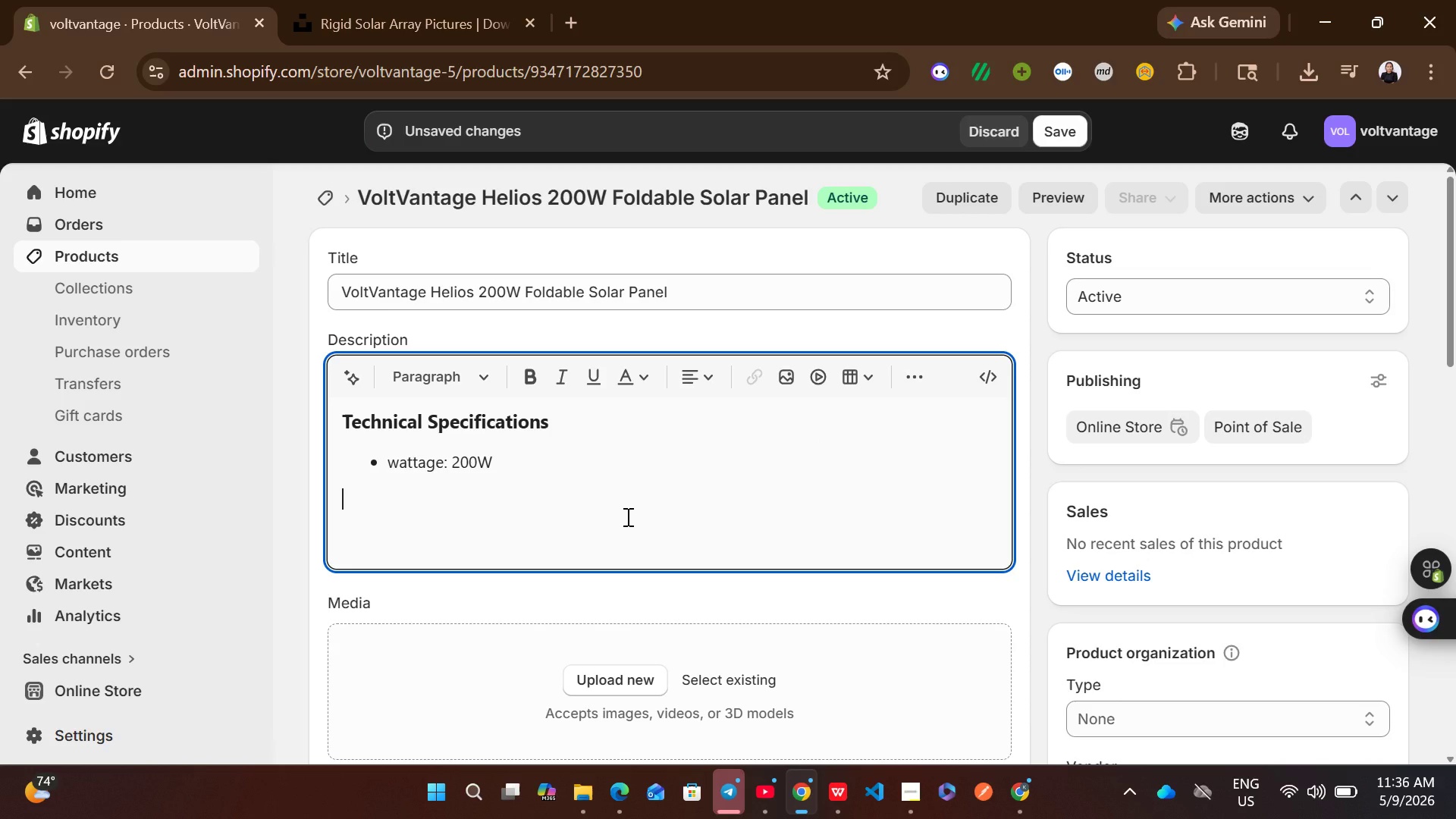 
key(Backspace)
 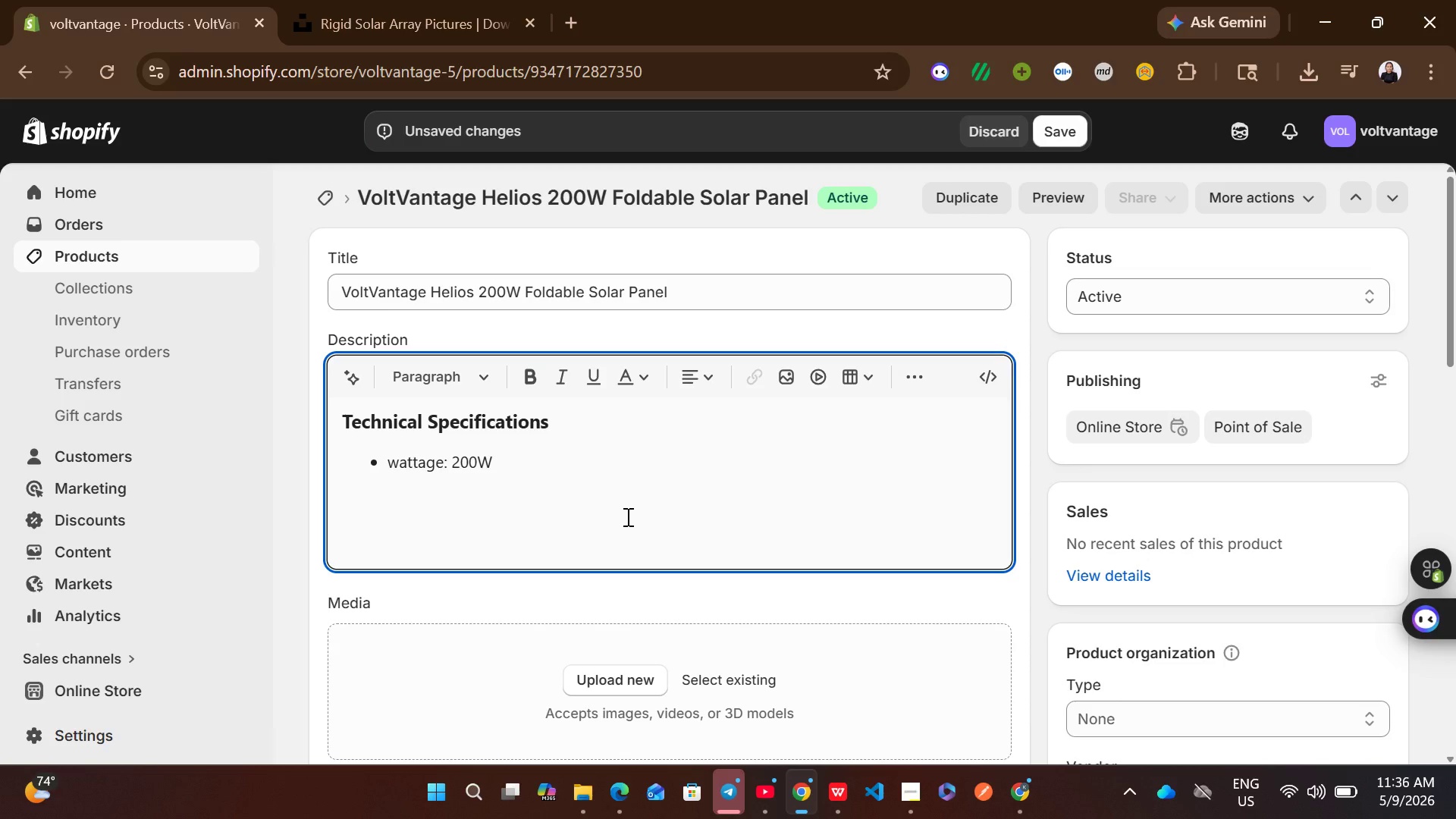 
key(Enter)
 